 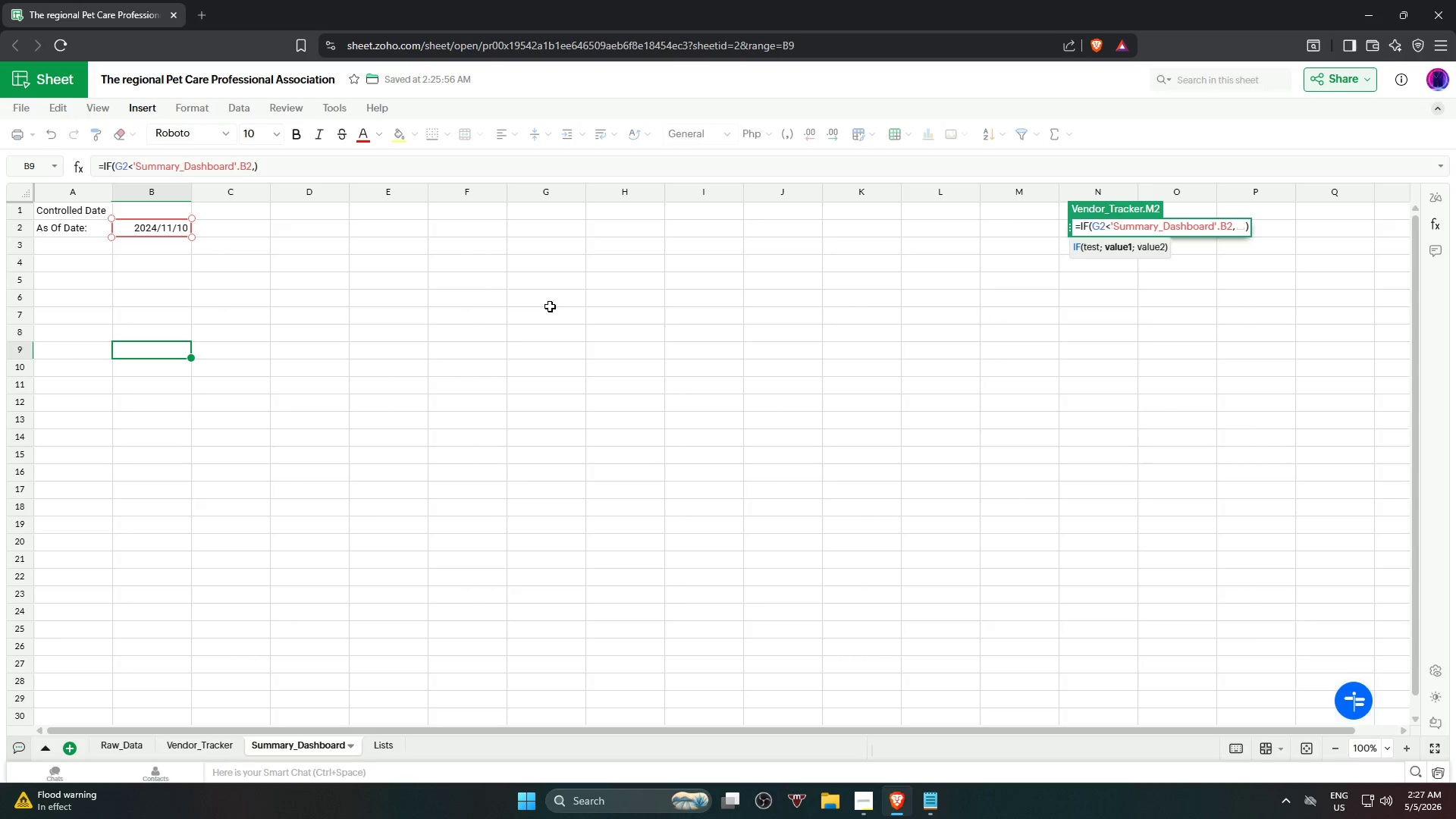 
type("Overdue)
 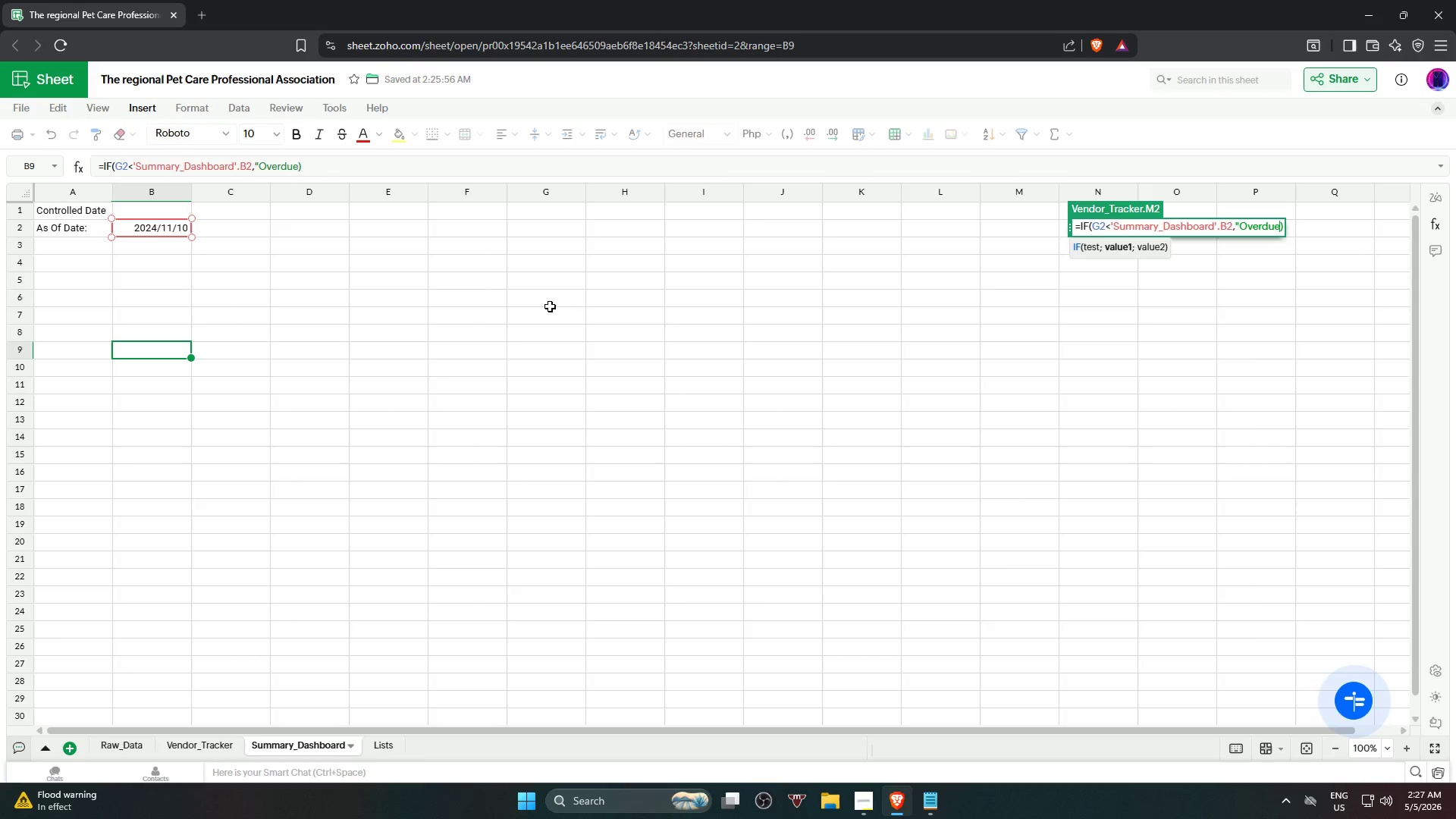 
wait(6.03)
 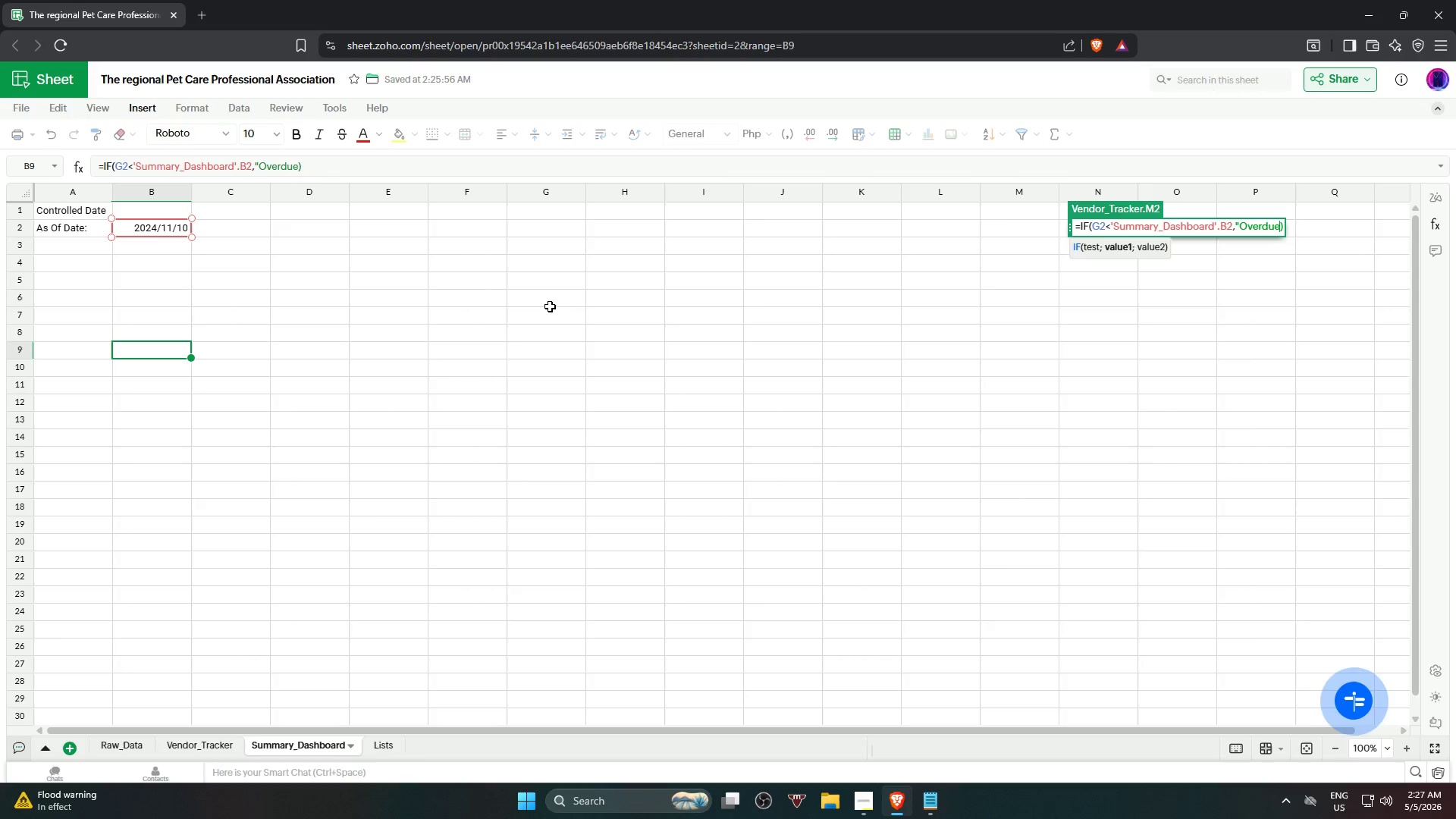 
type(",if)
 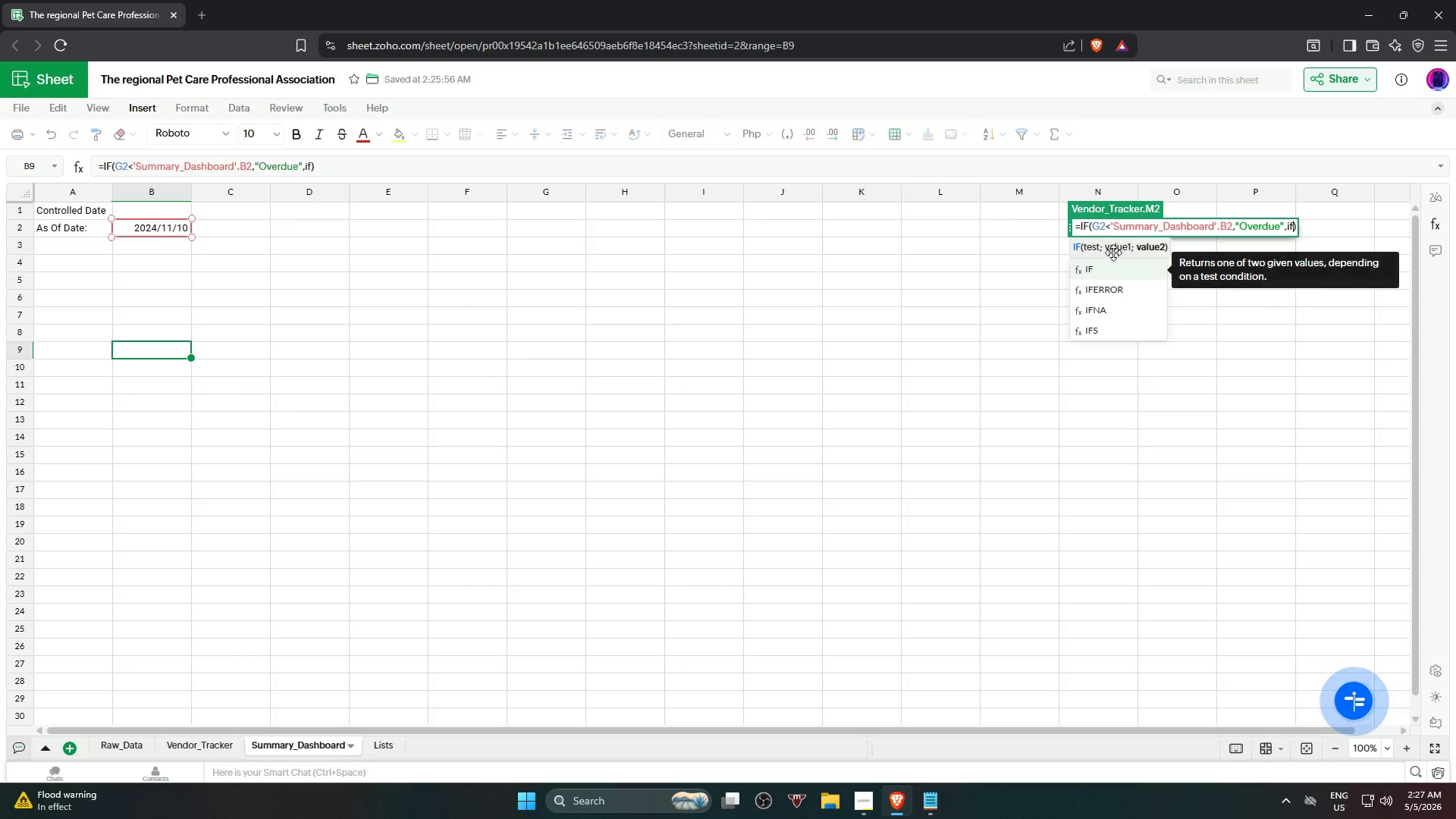 
left_click([1112, 267])
 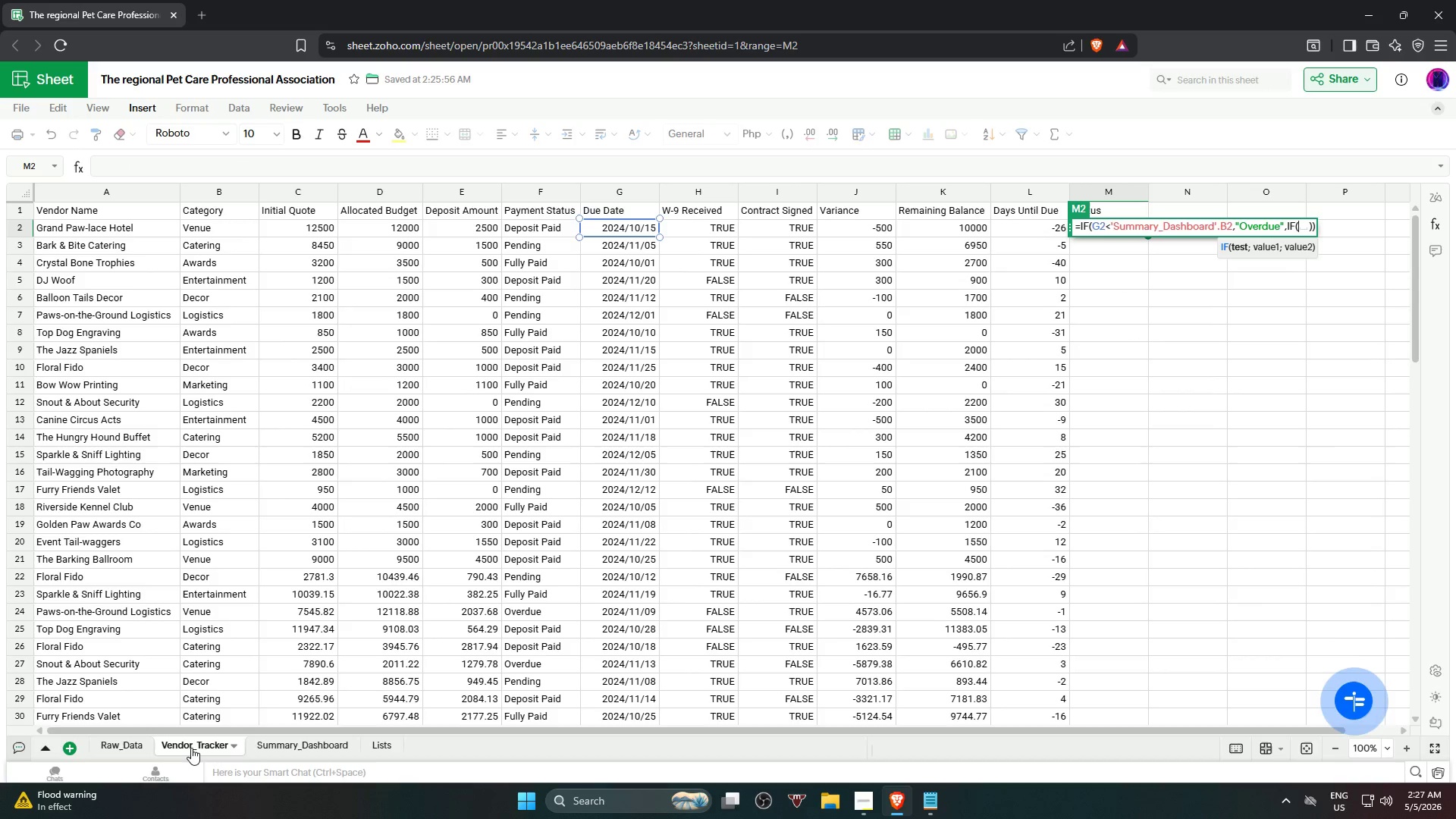 
wait(10.12)
 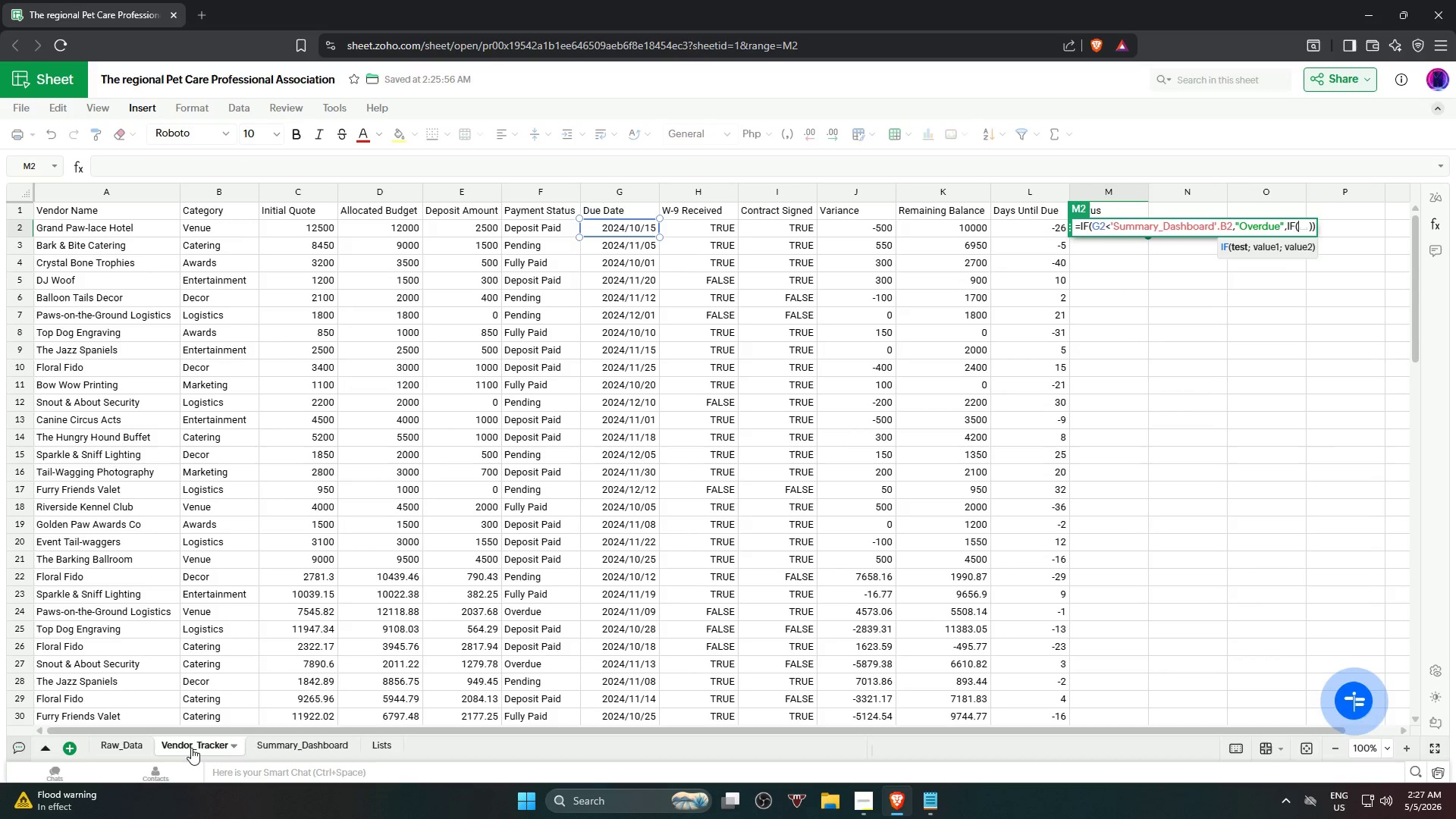 
left_click([547, 230])
 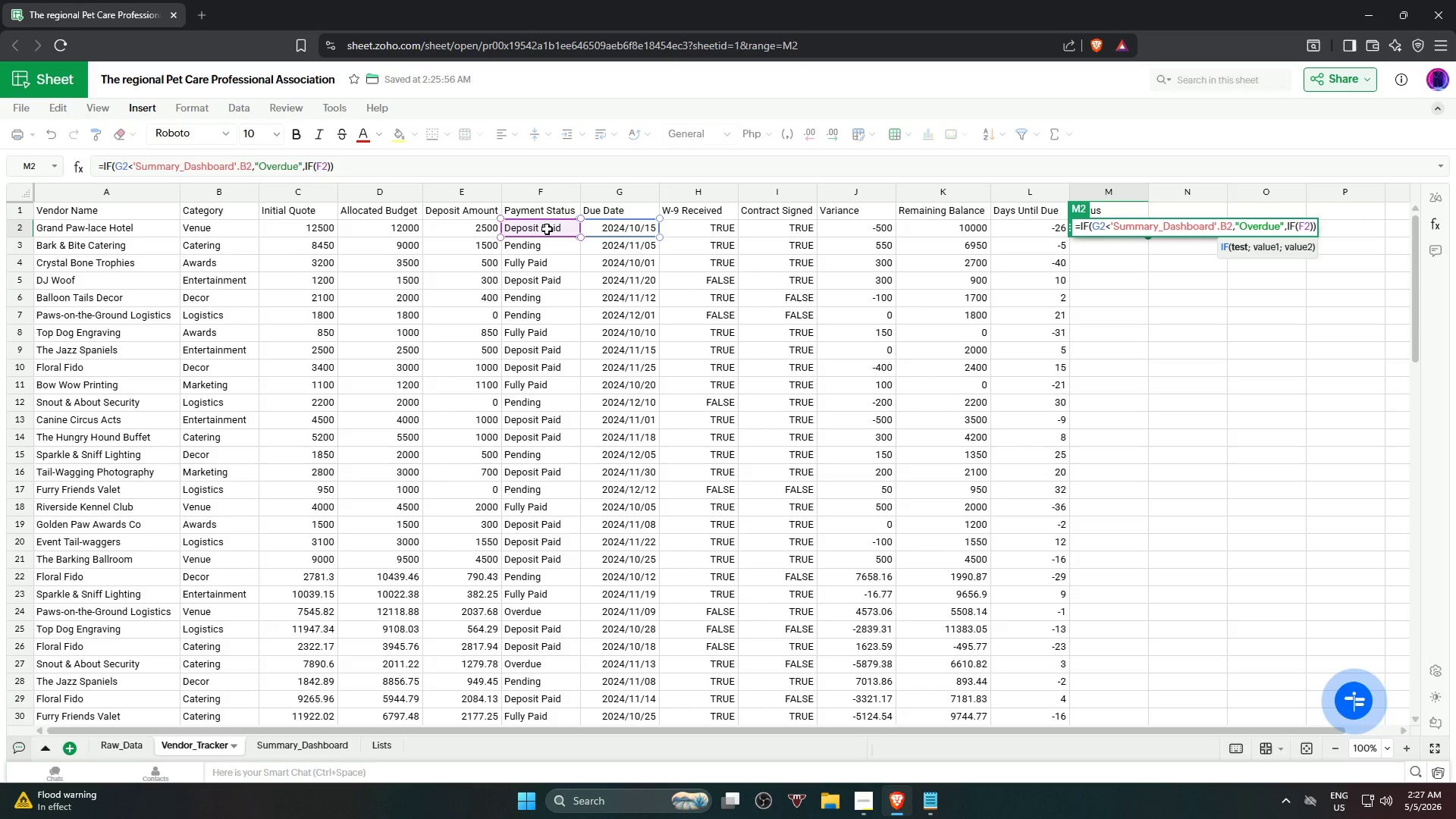 
type(="Fully Paid",")
 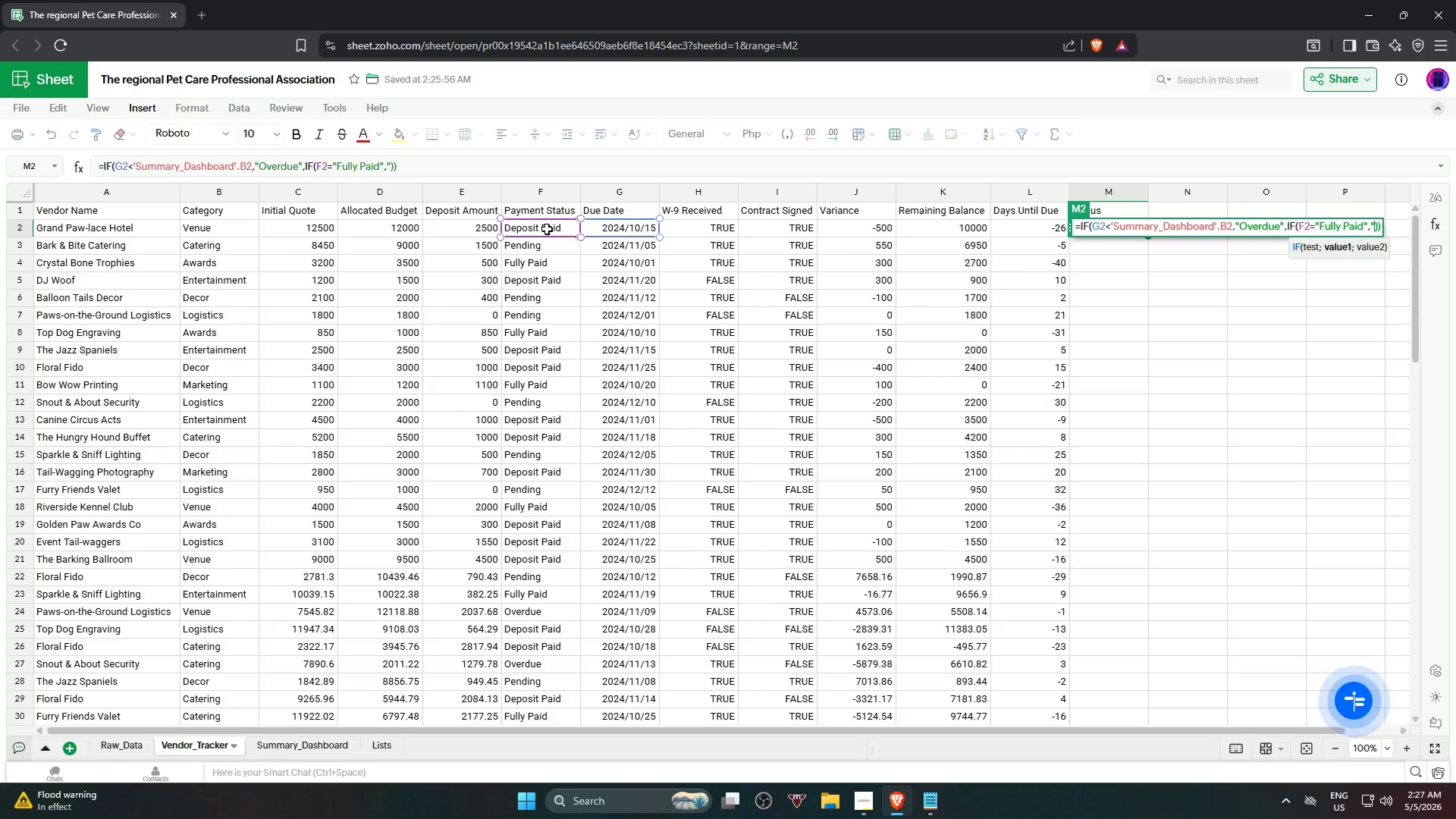 
type(Fu)
 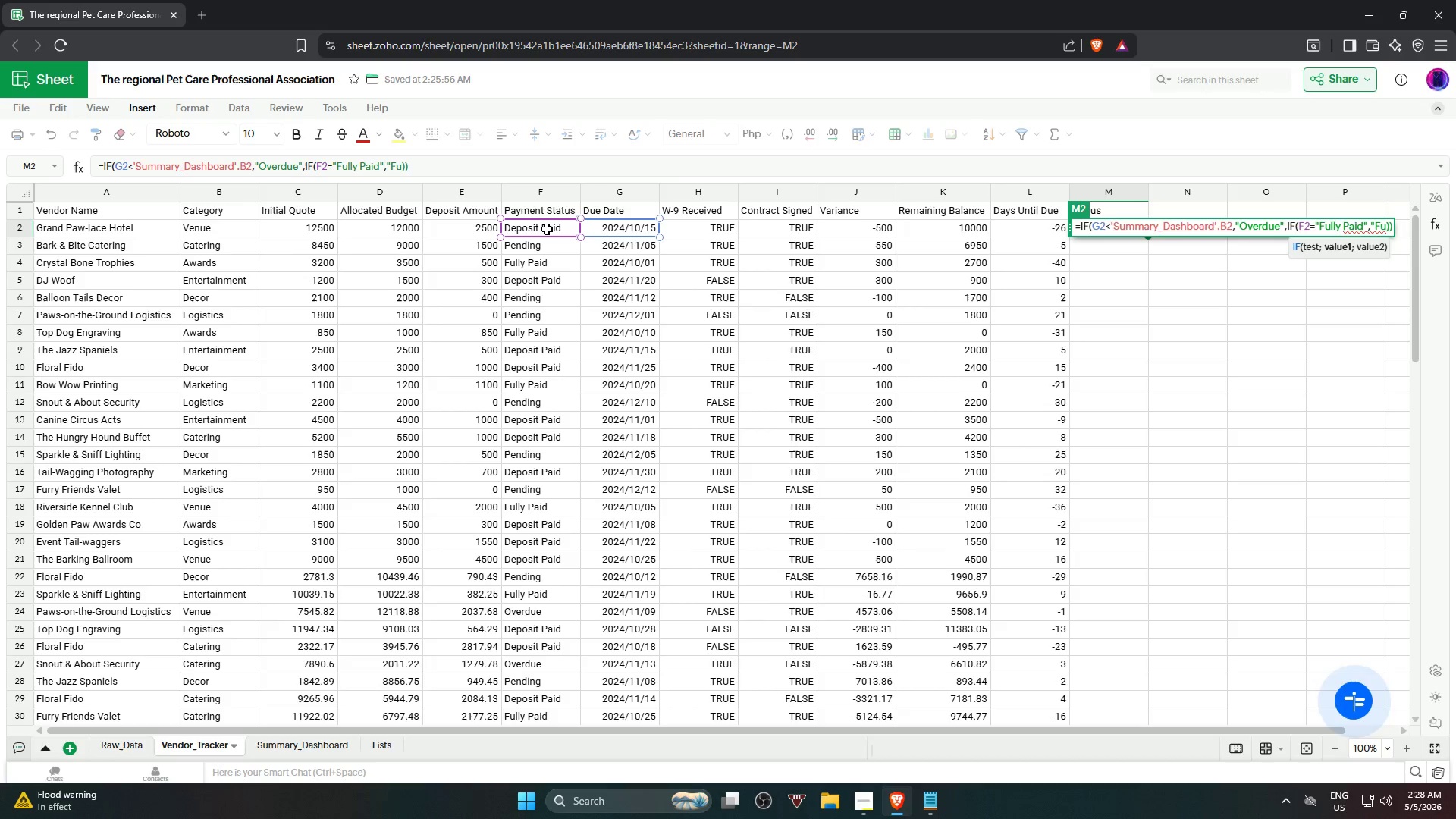 
wait(6.84)
 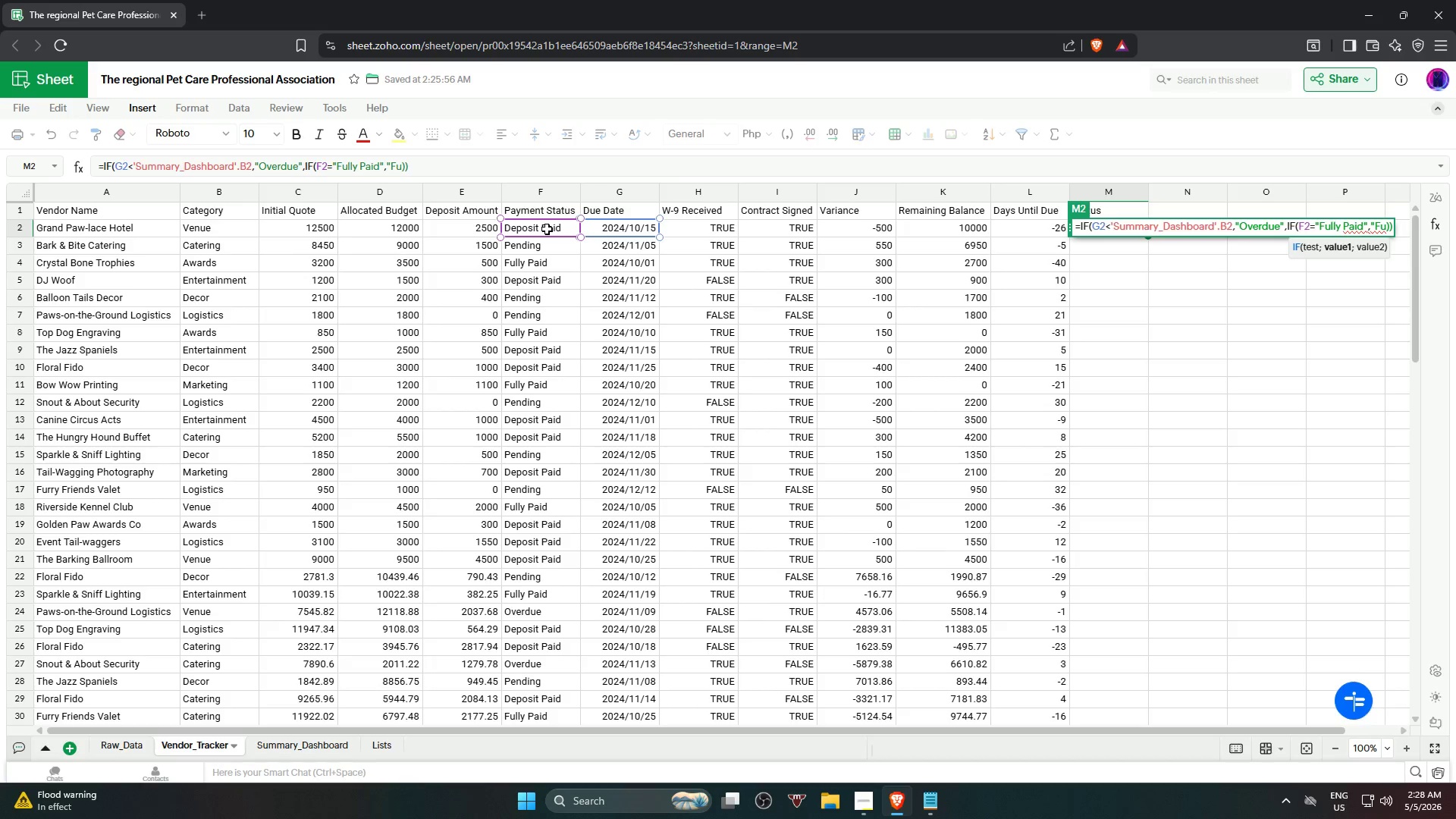 
type(lly PAid)
key(Backspace)
key(Backspace)
key(Backspace)
type(aid",)
 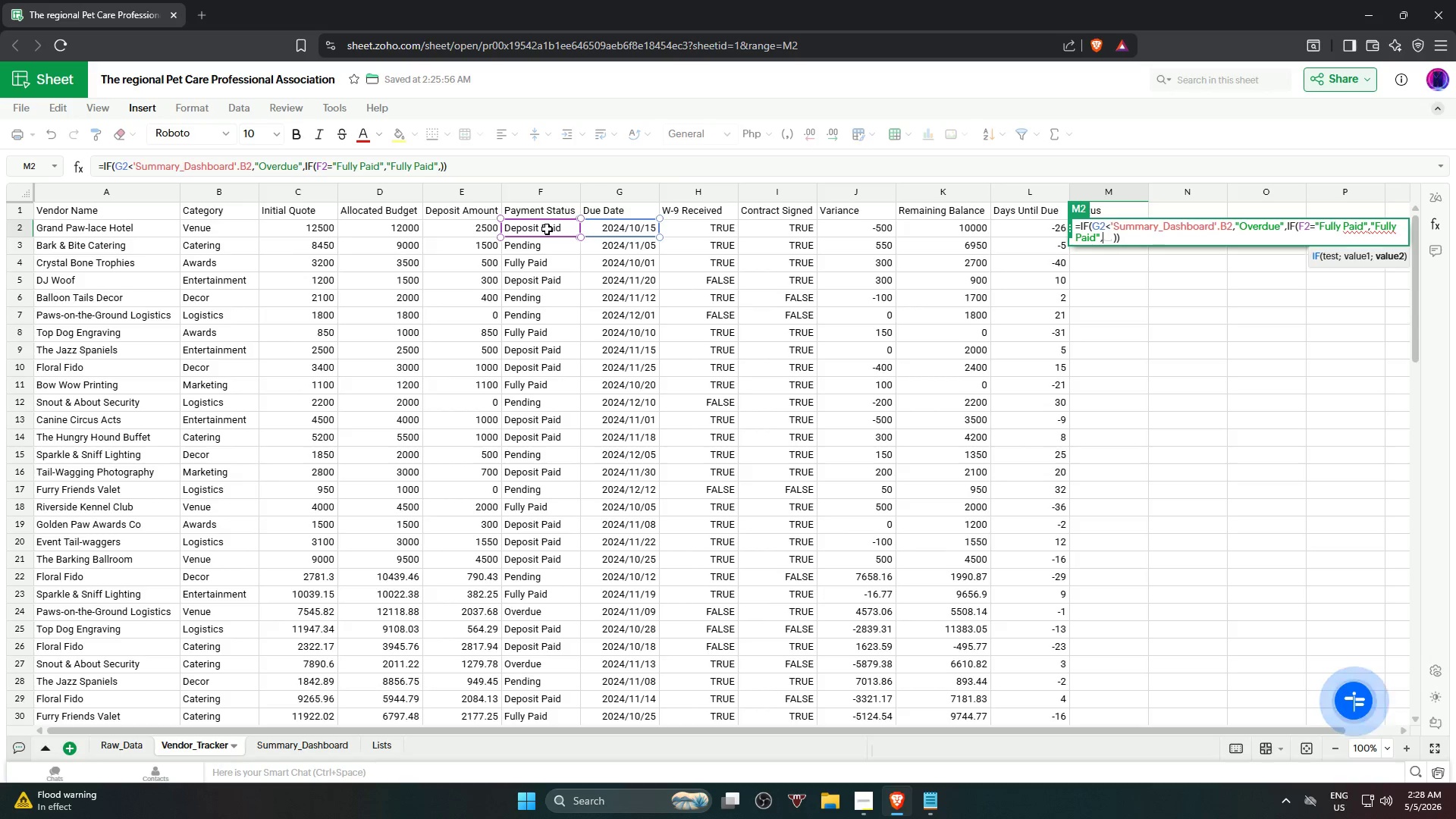 
wait(6.06)
 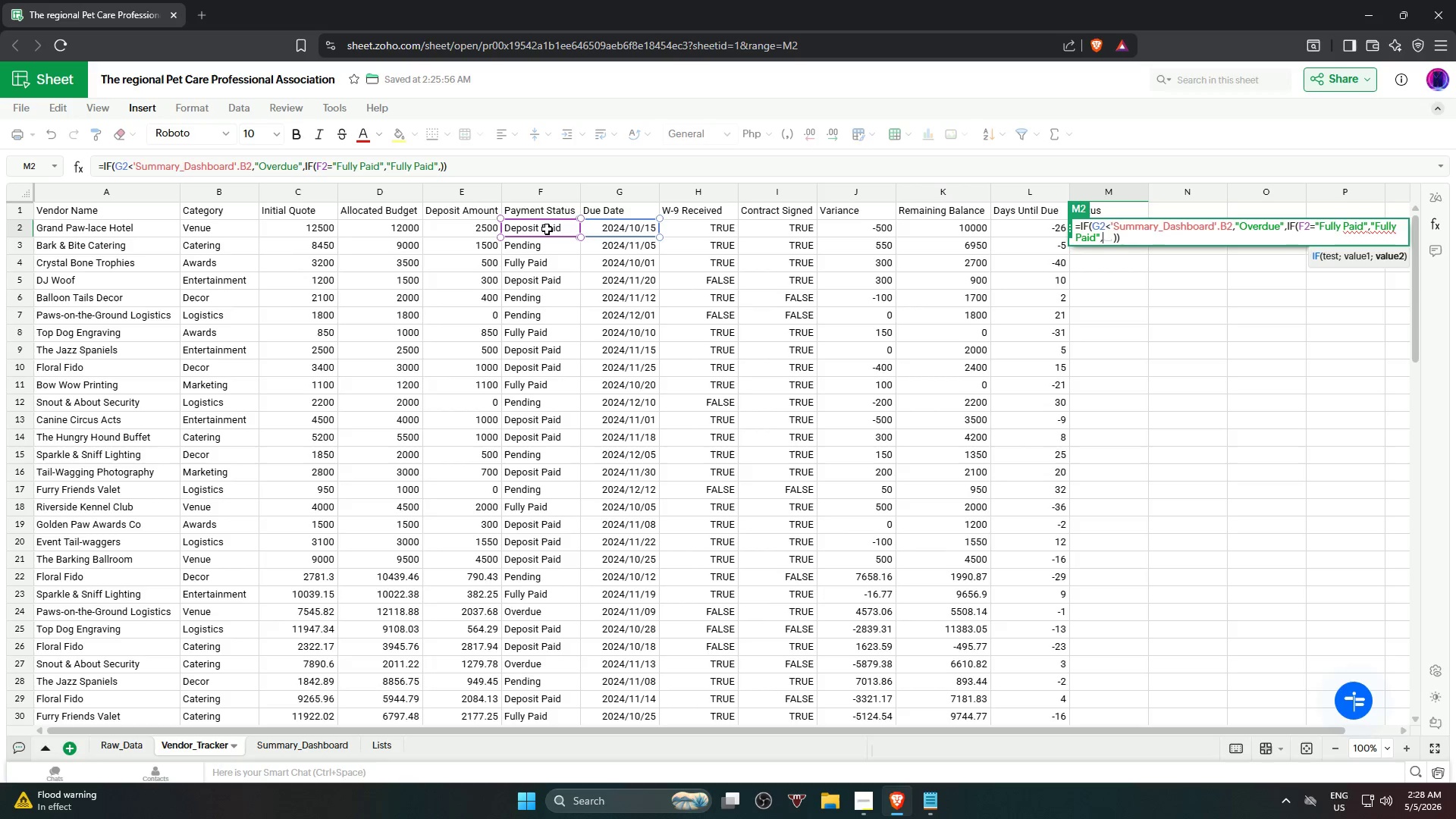 
type(if)
 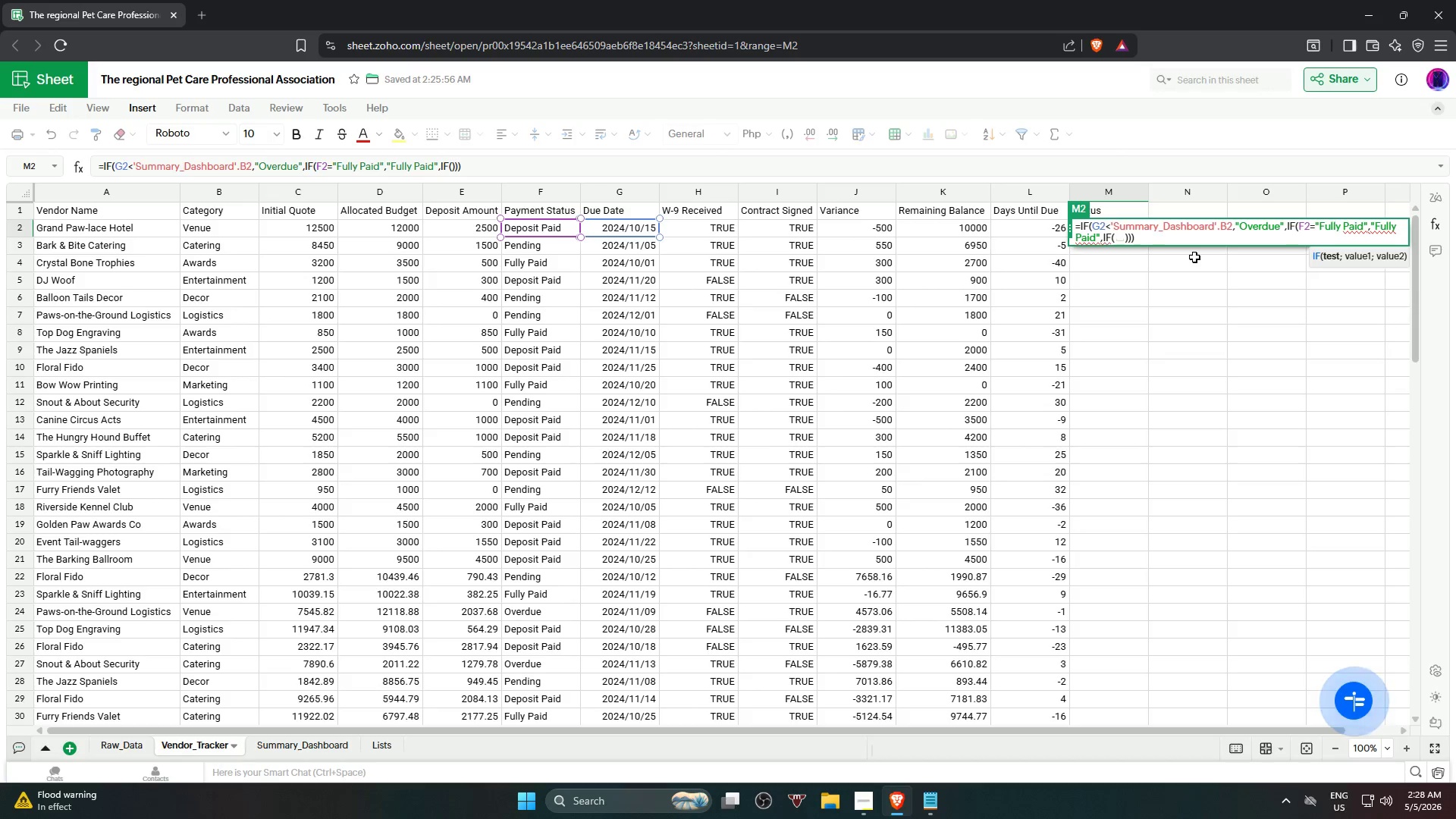 
wait(9.86)
 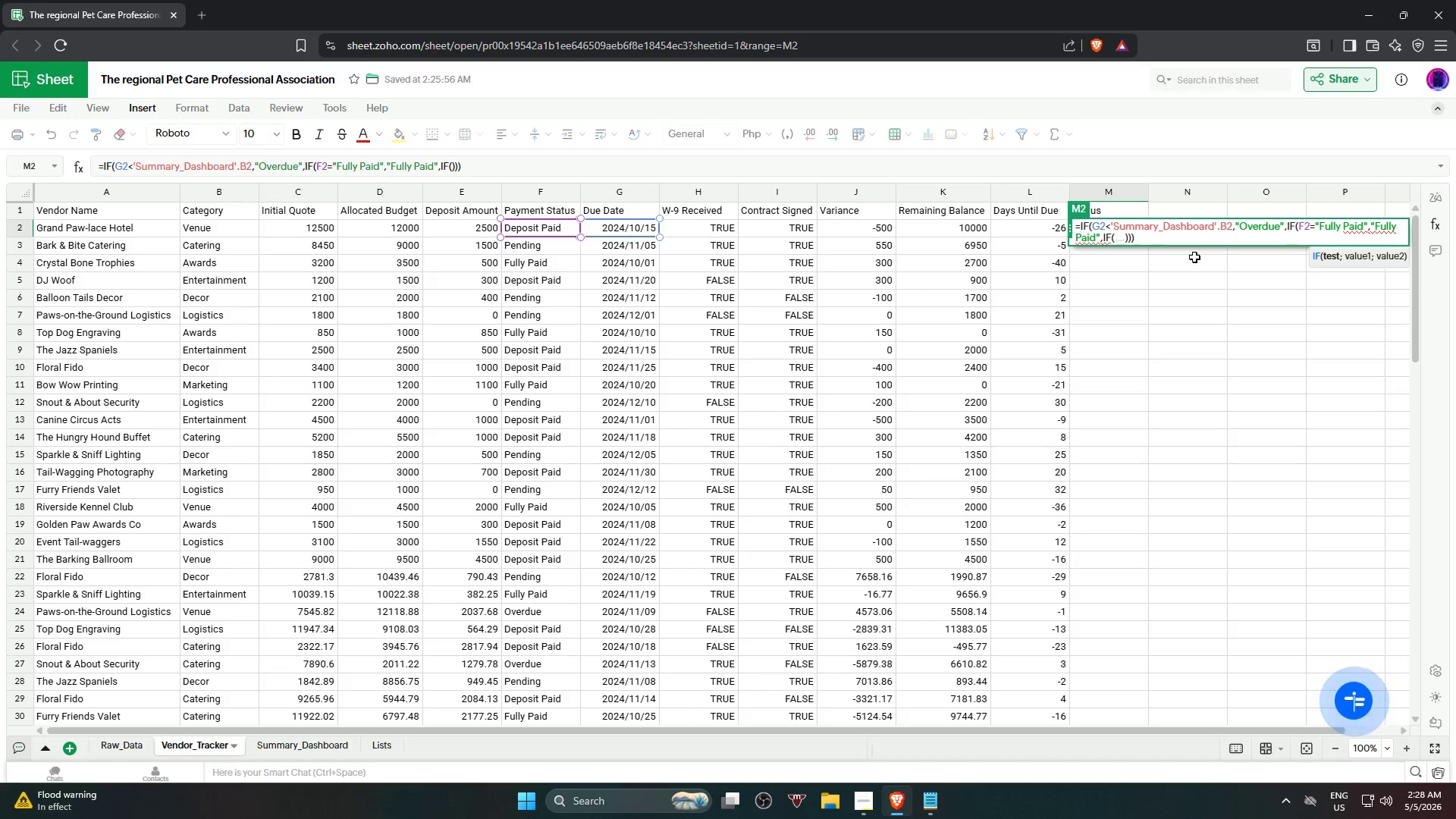 
left_click([557, 229])
 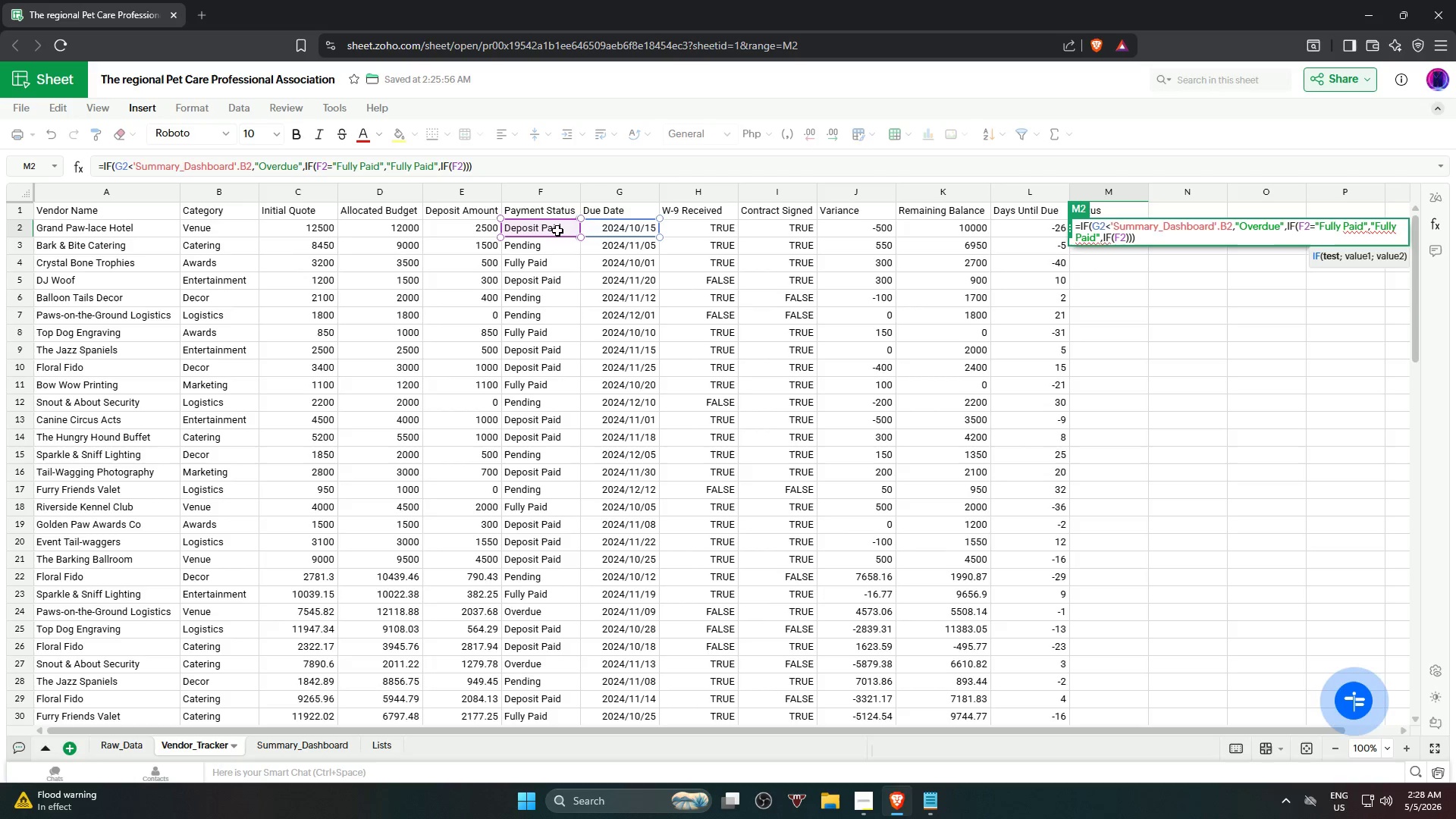 
wait(6.52)
 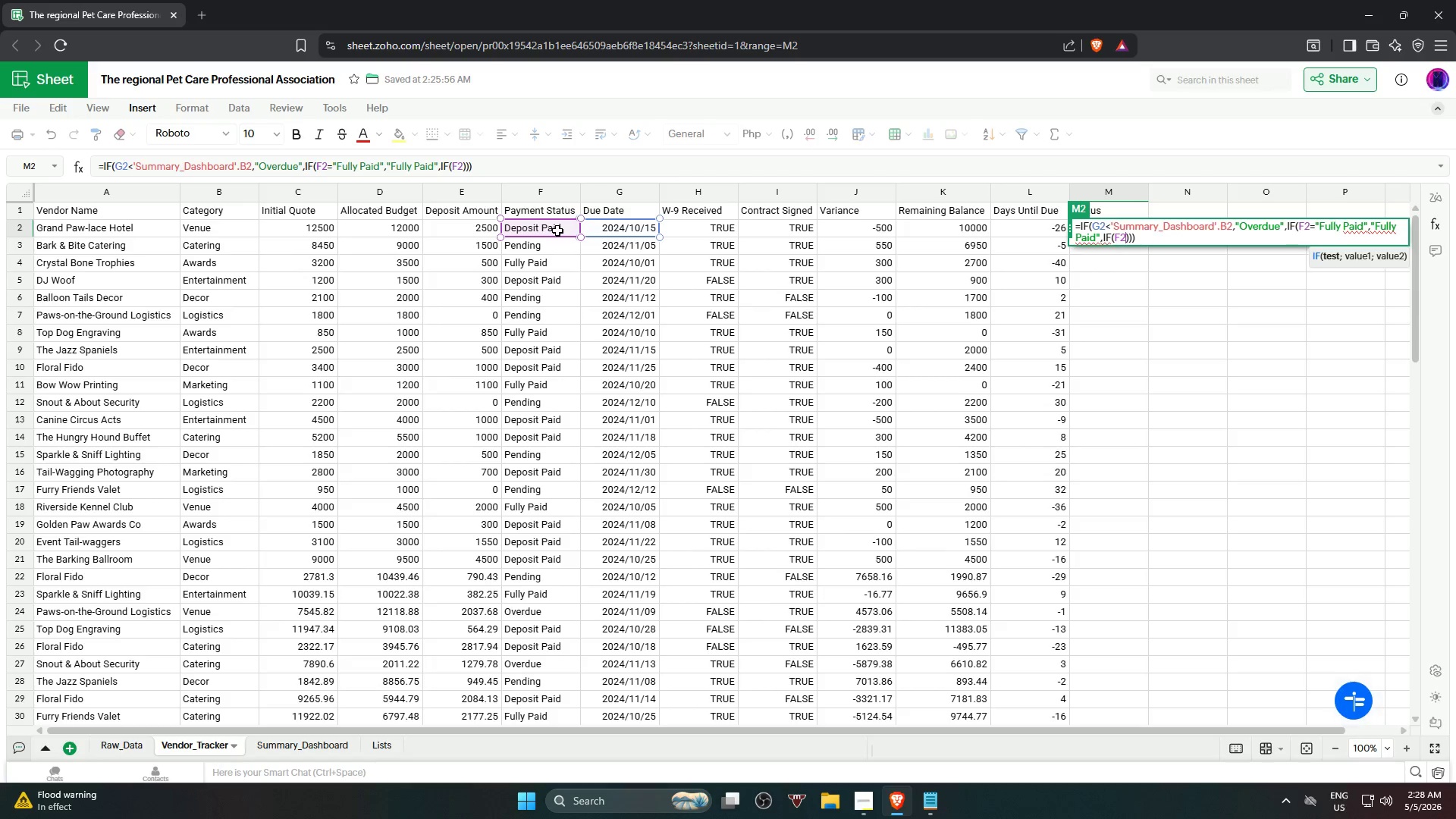 
hold_key(key=ShiftRight, duration=1.81)
 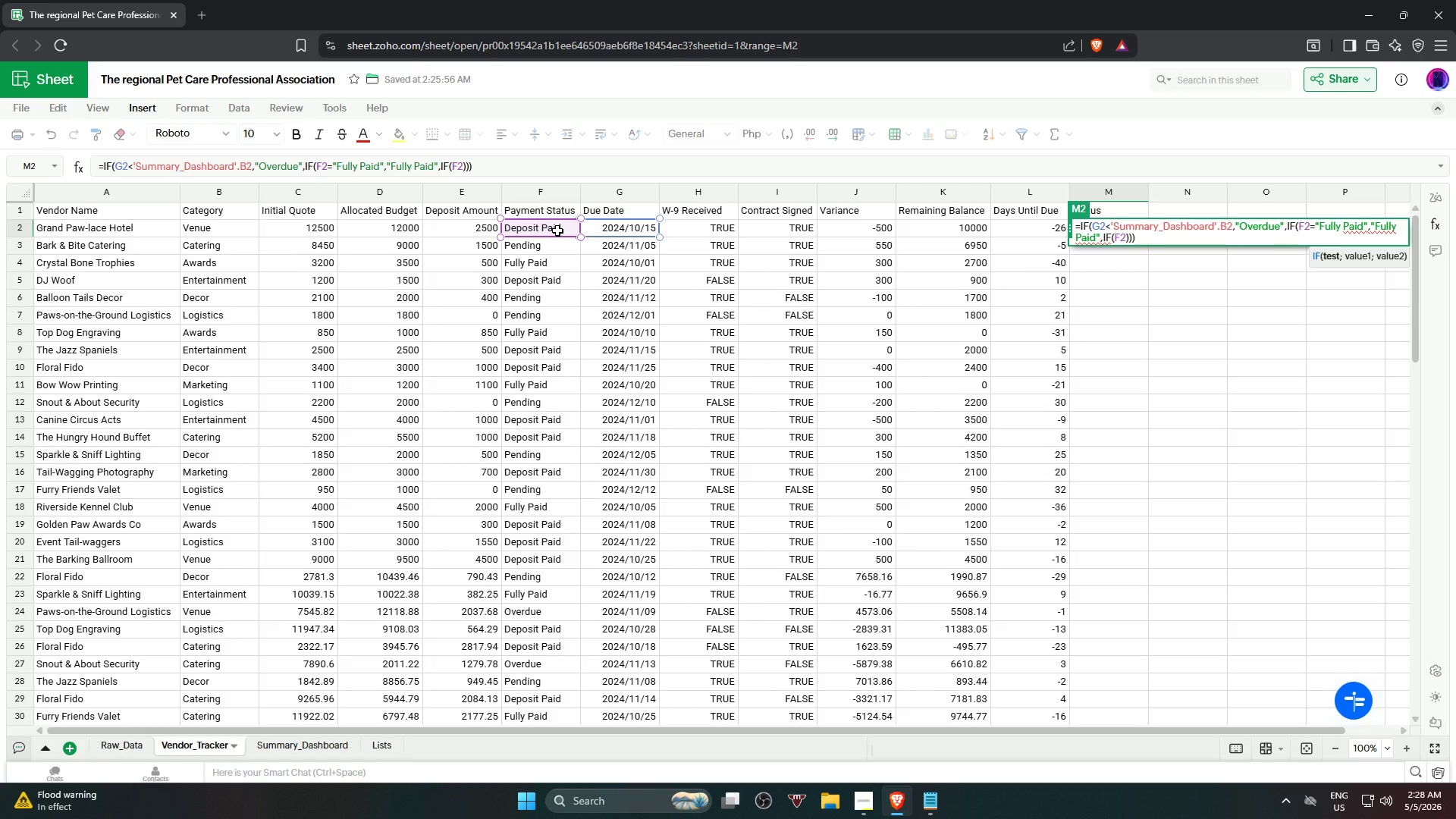 
key(Equal)
 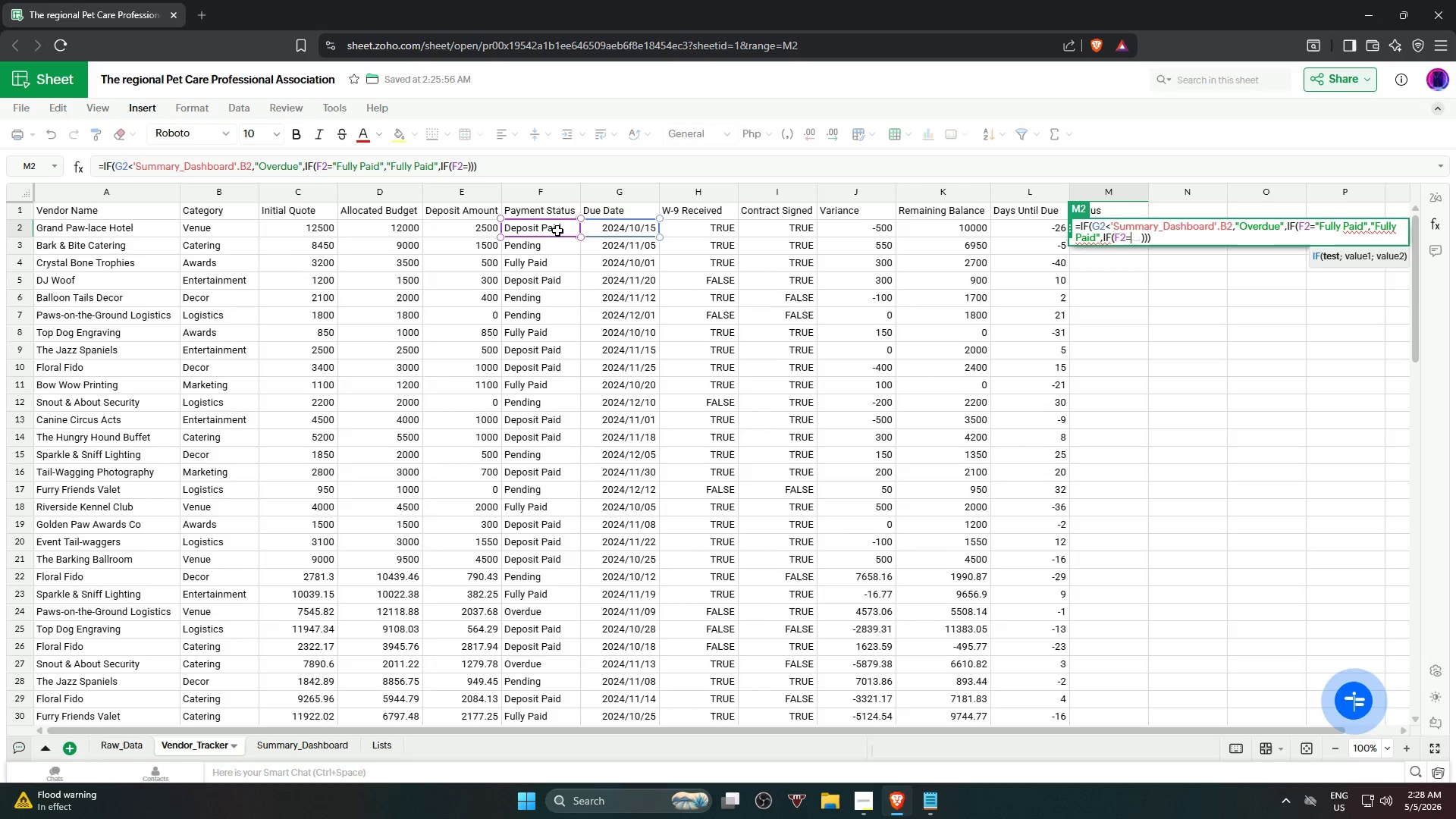 
key(Shift+ShiftRight)
 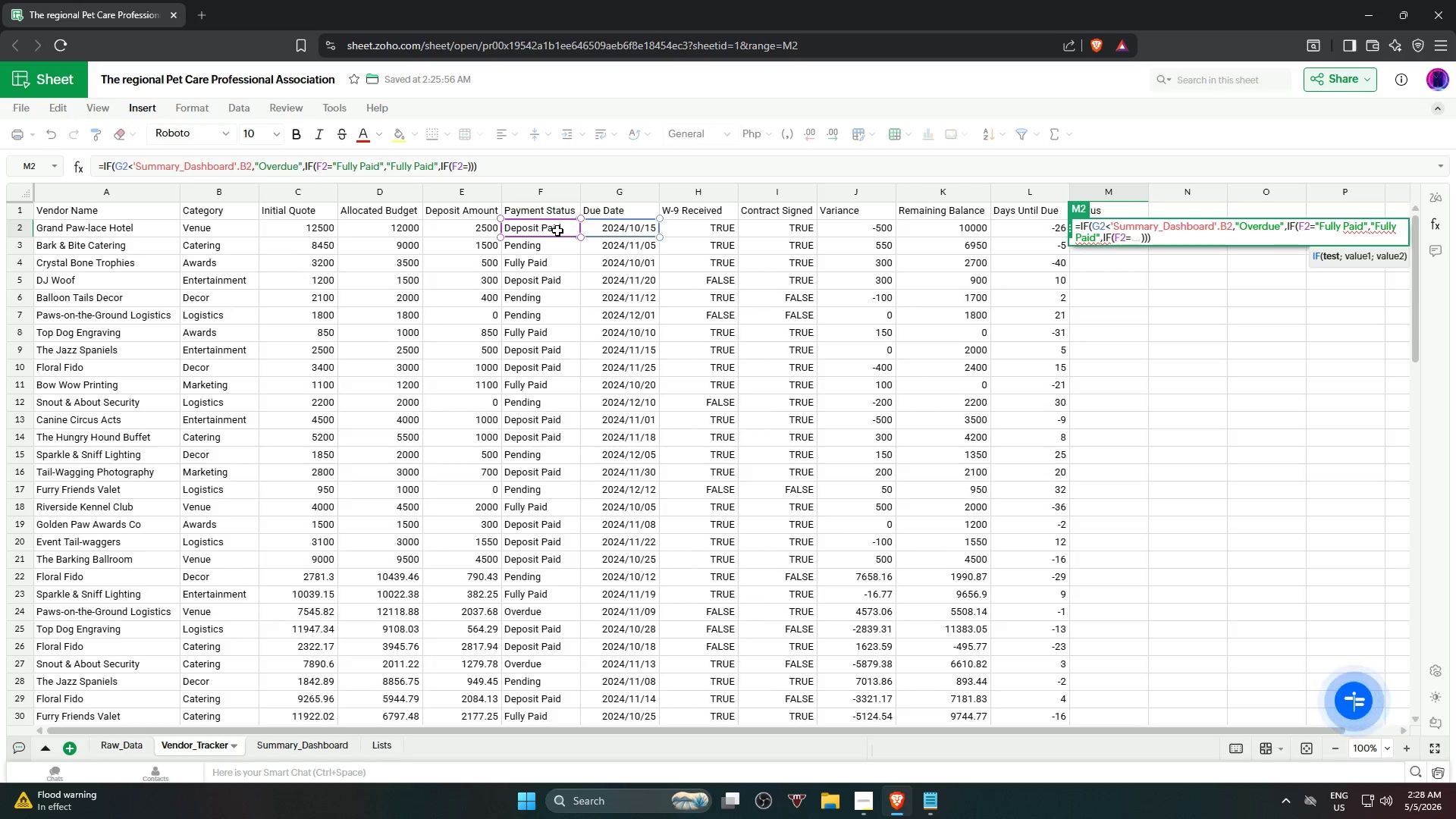 
key(Shift+ShiftRight)
 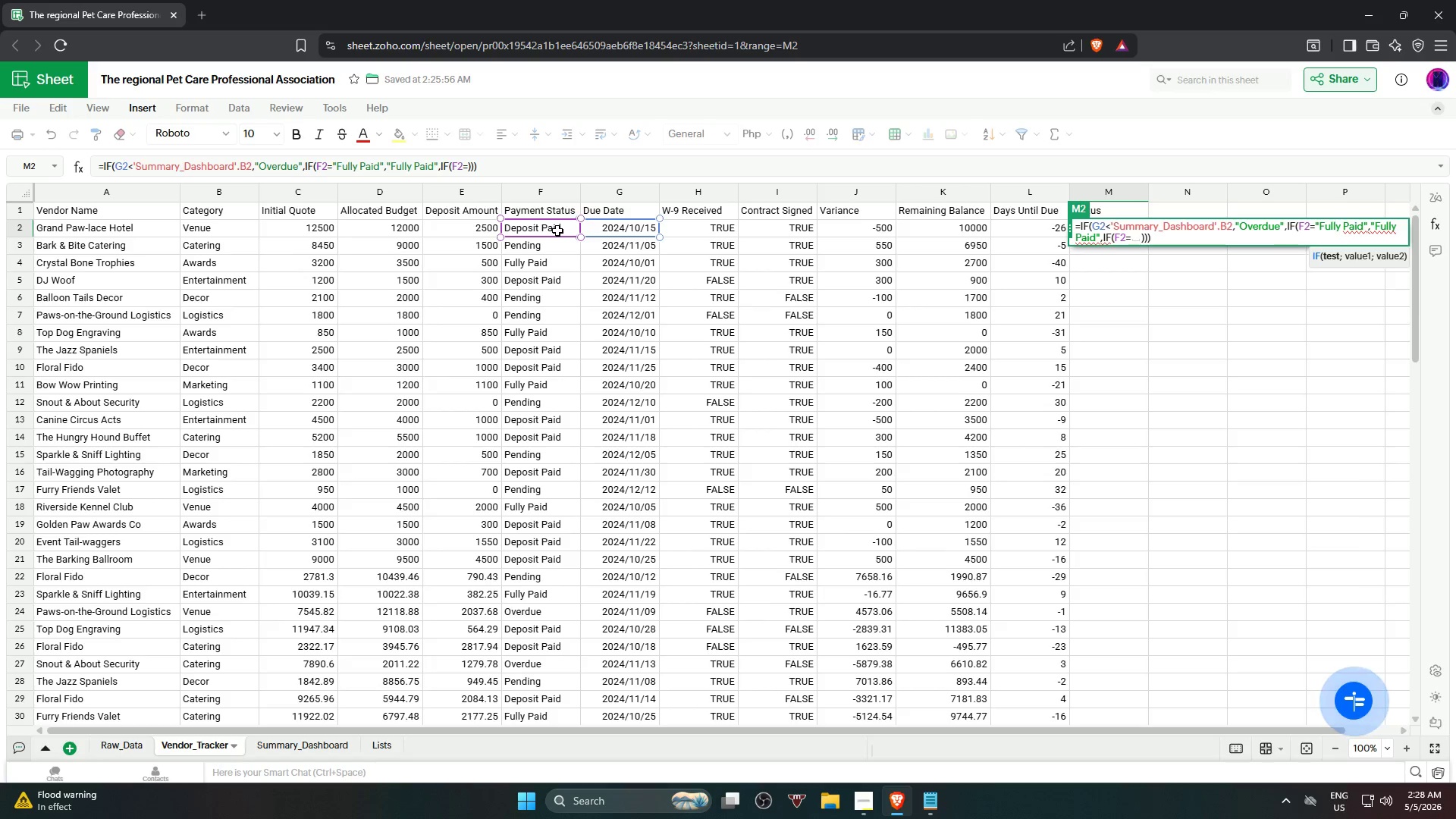 
key(Shift+ShiftRight)
 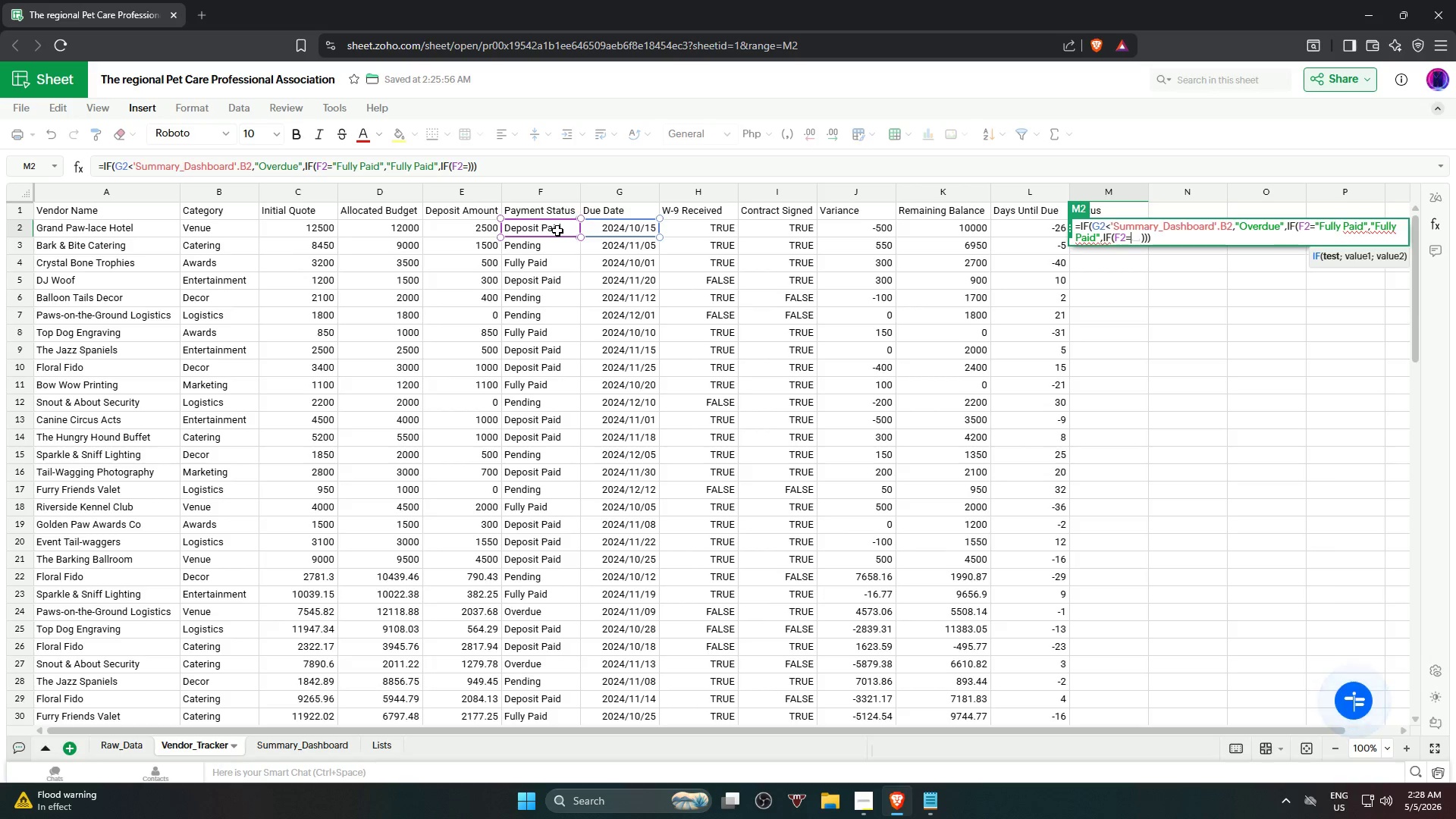 
key(Shift+Quote)
 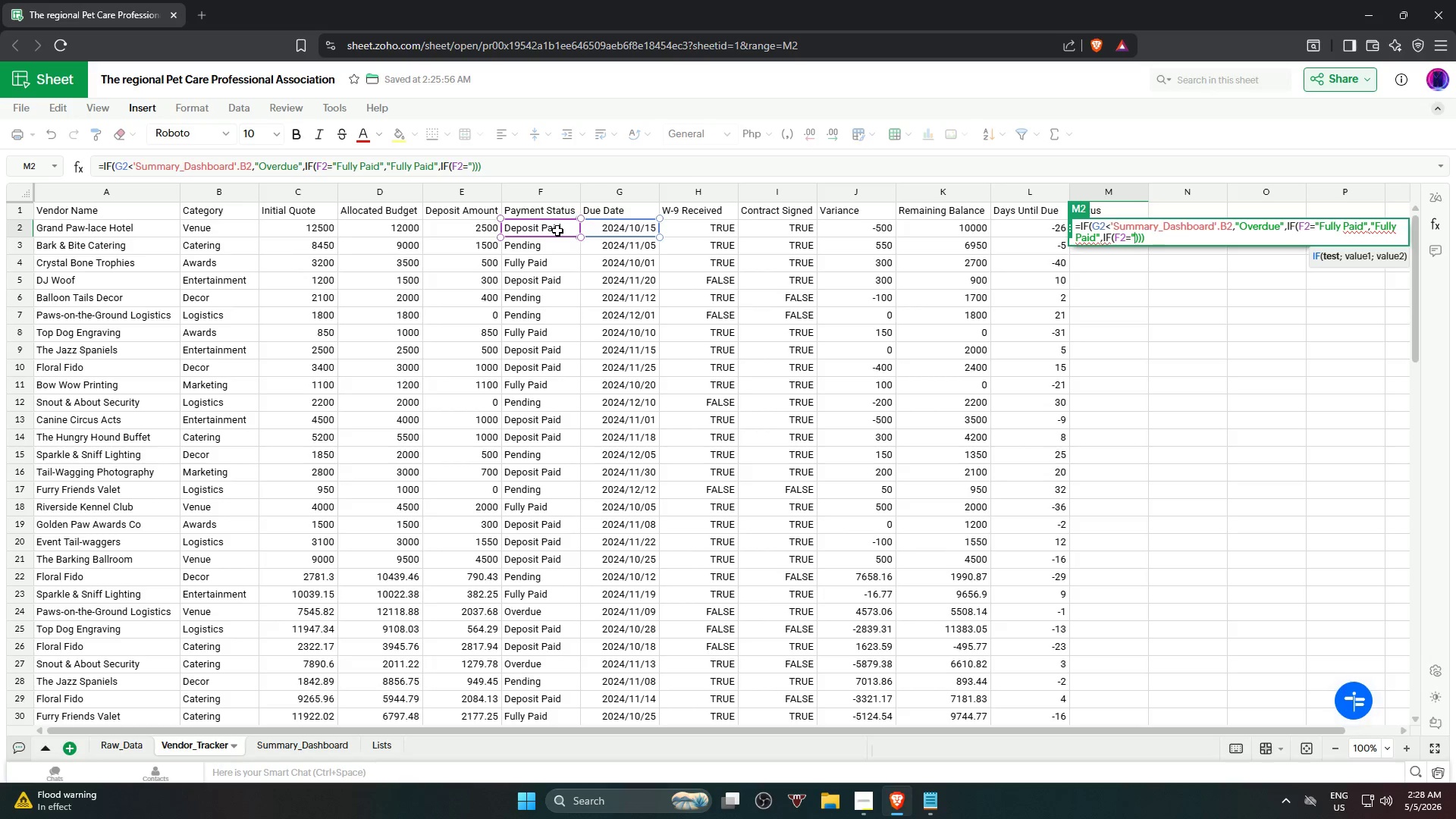 
type(Deposit Paid)
 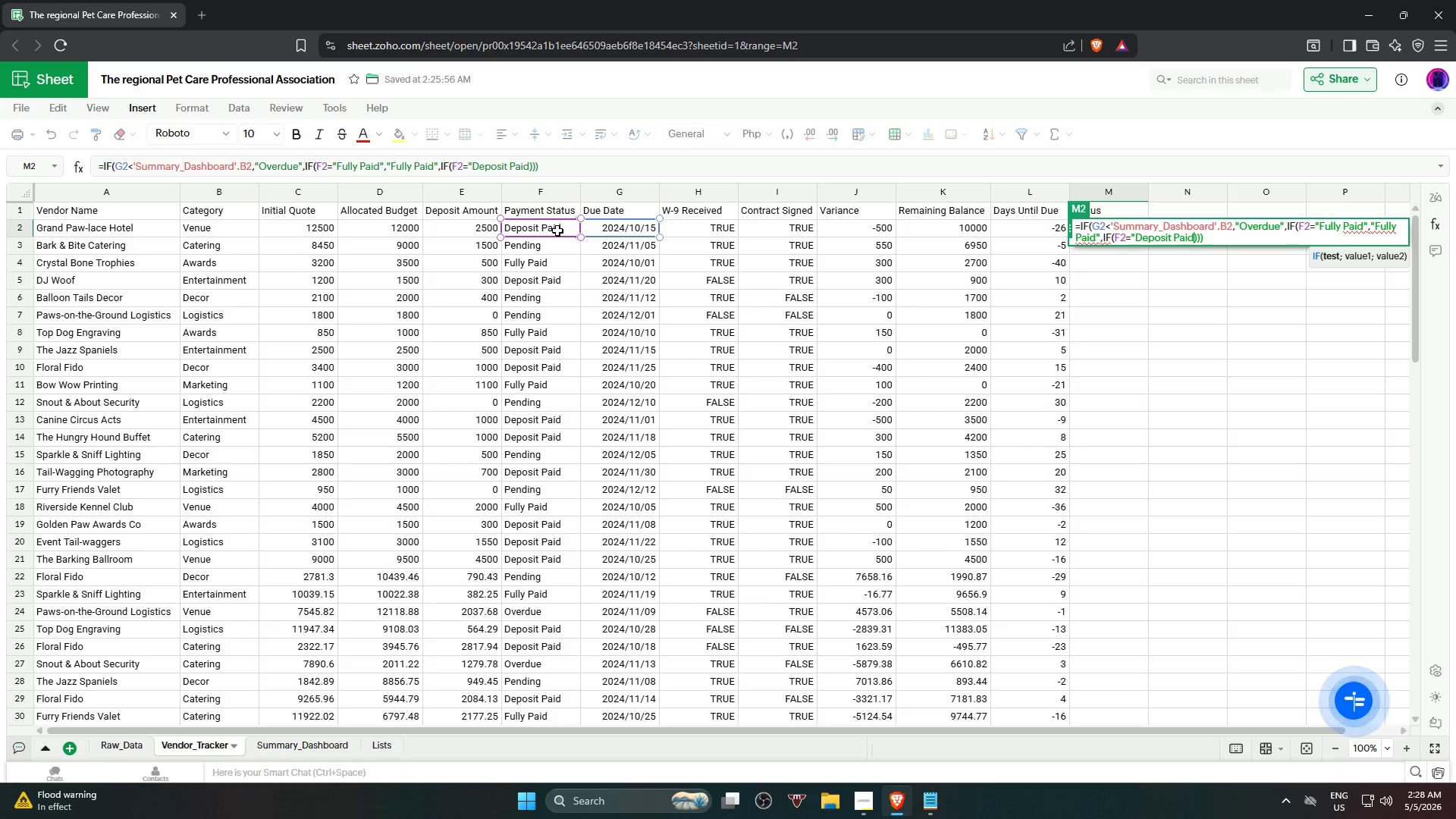 
key(Shift+Quote)
 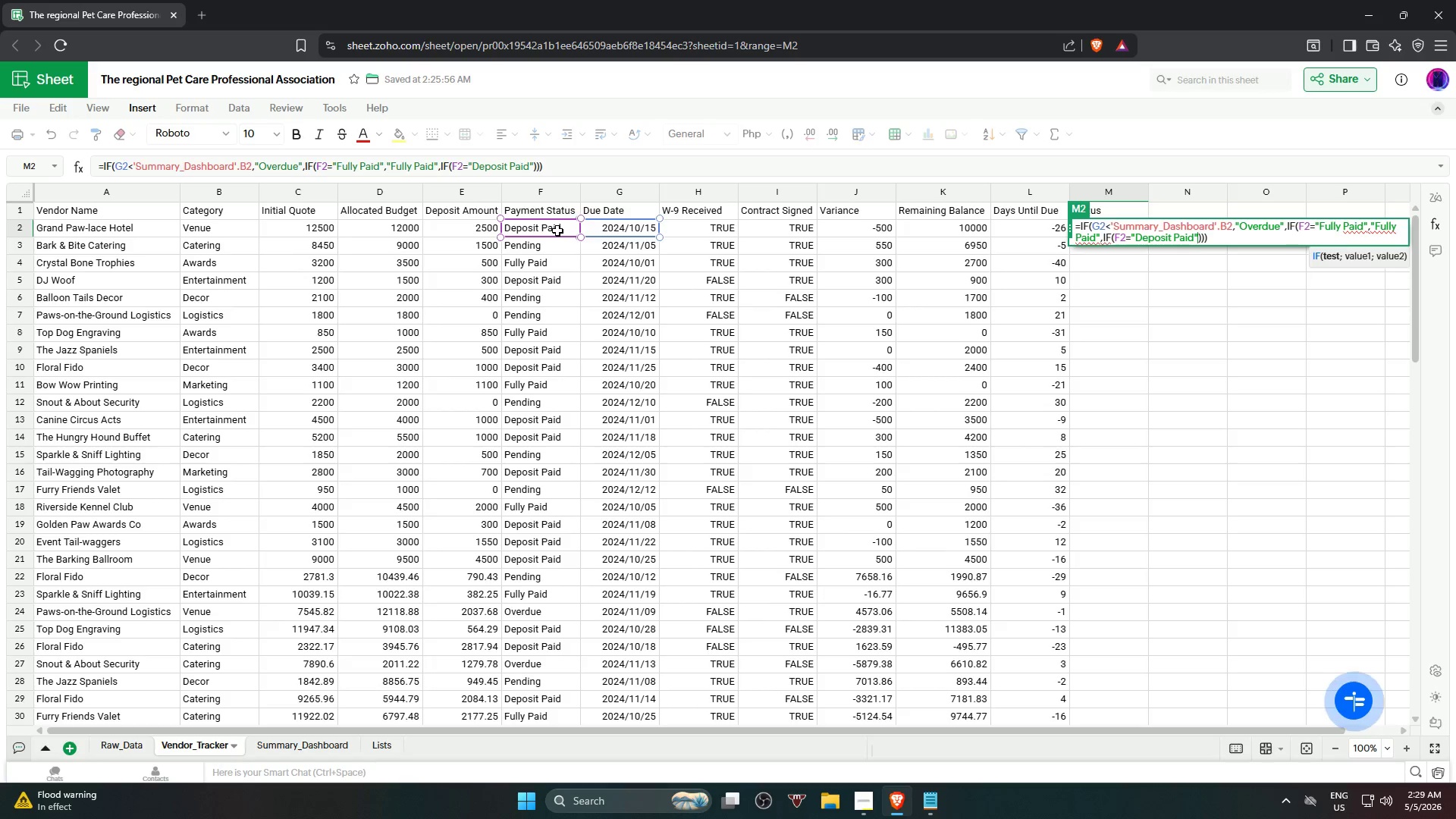 
key(Comma)
 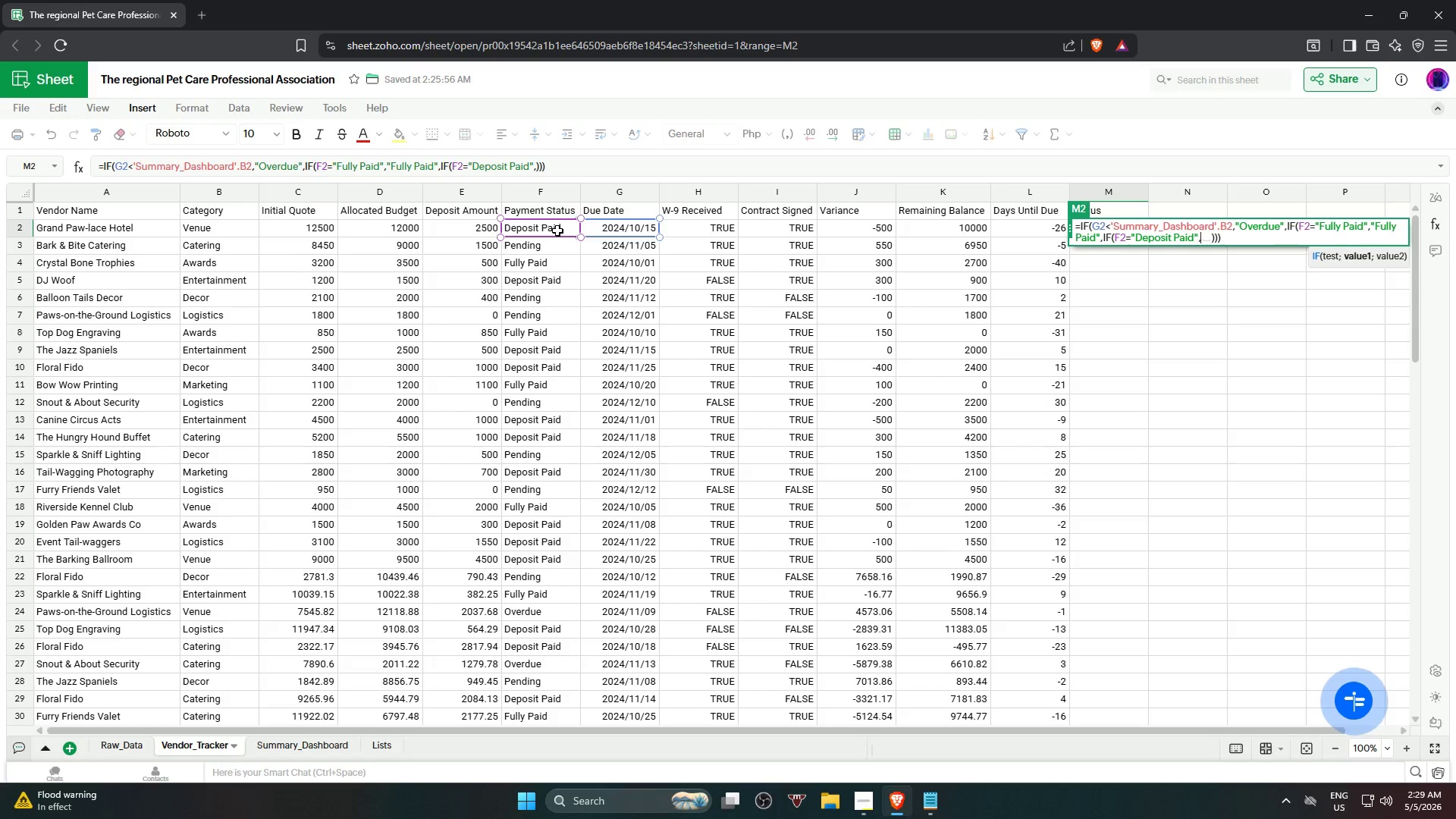 
key(Shift+Quote)
 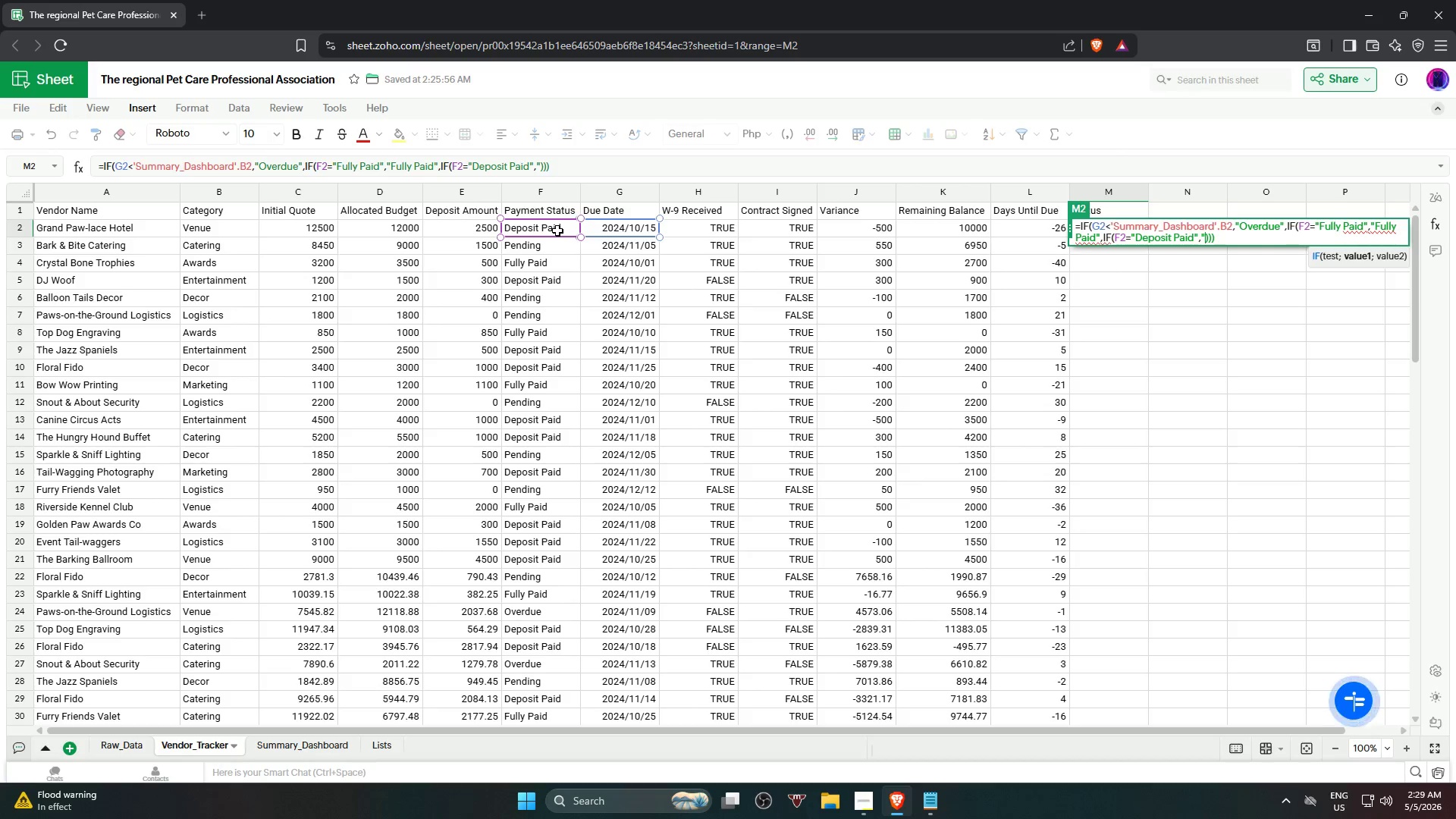 
type(Deposit Paid)
 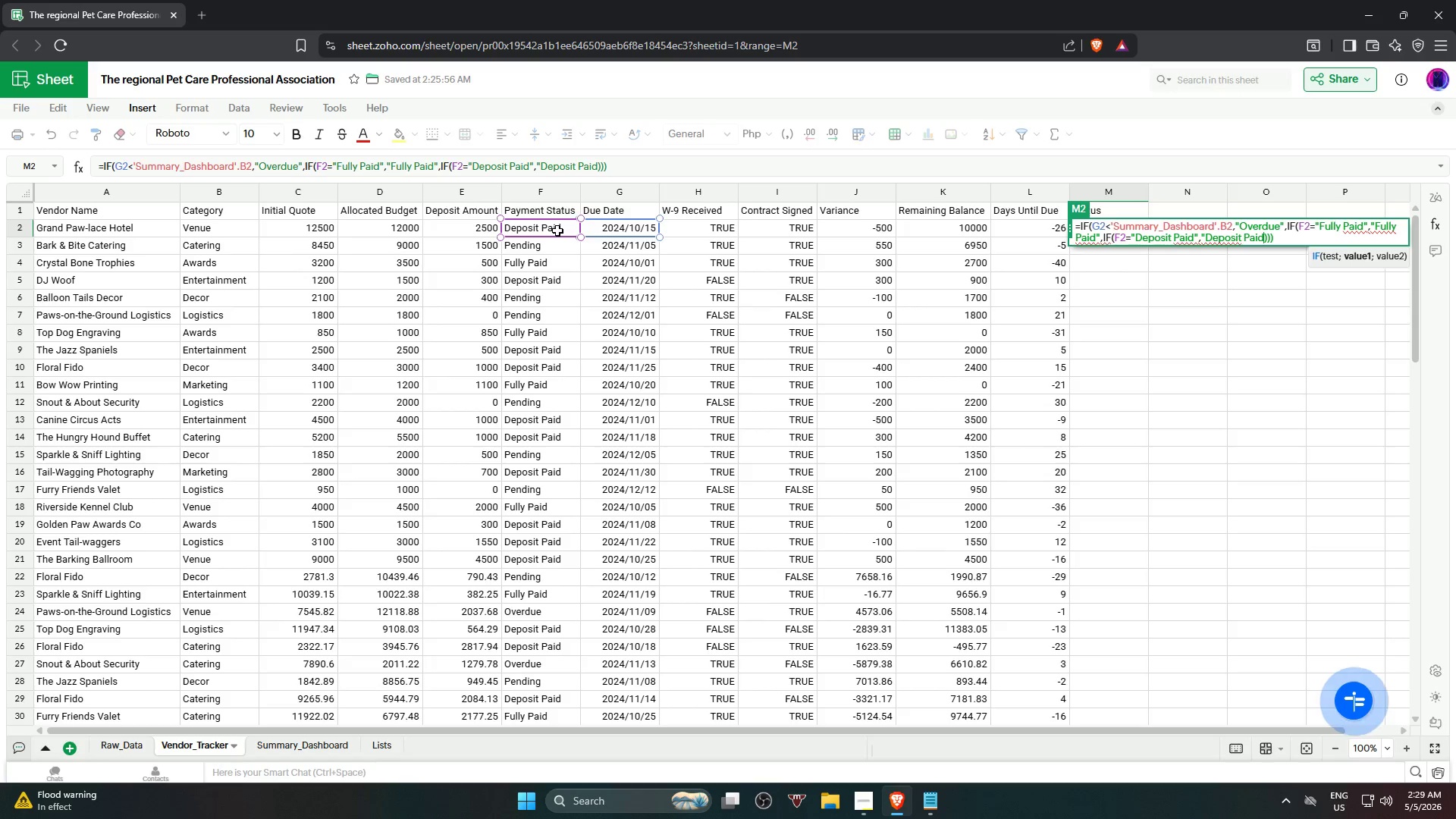 
type(","Pending"))
 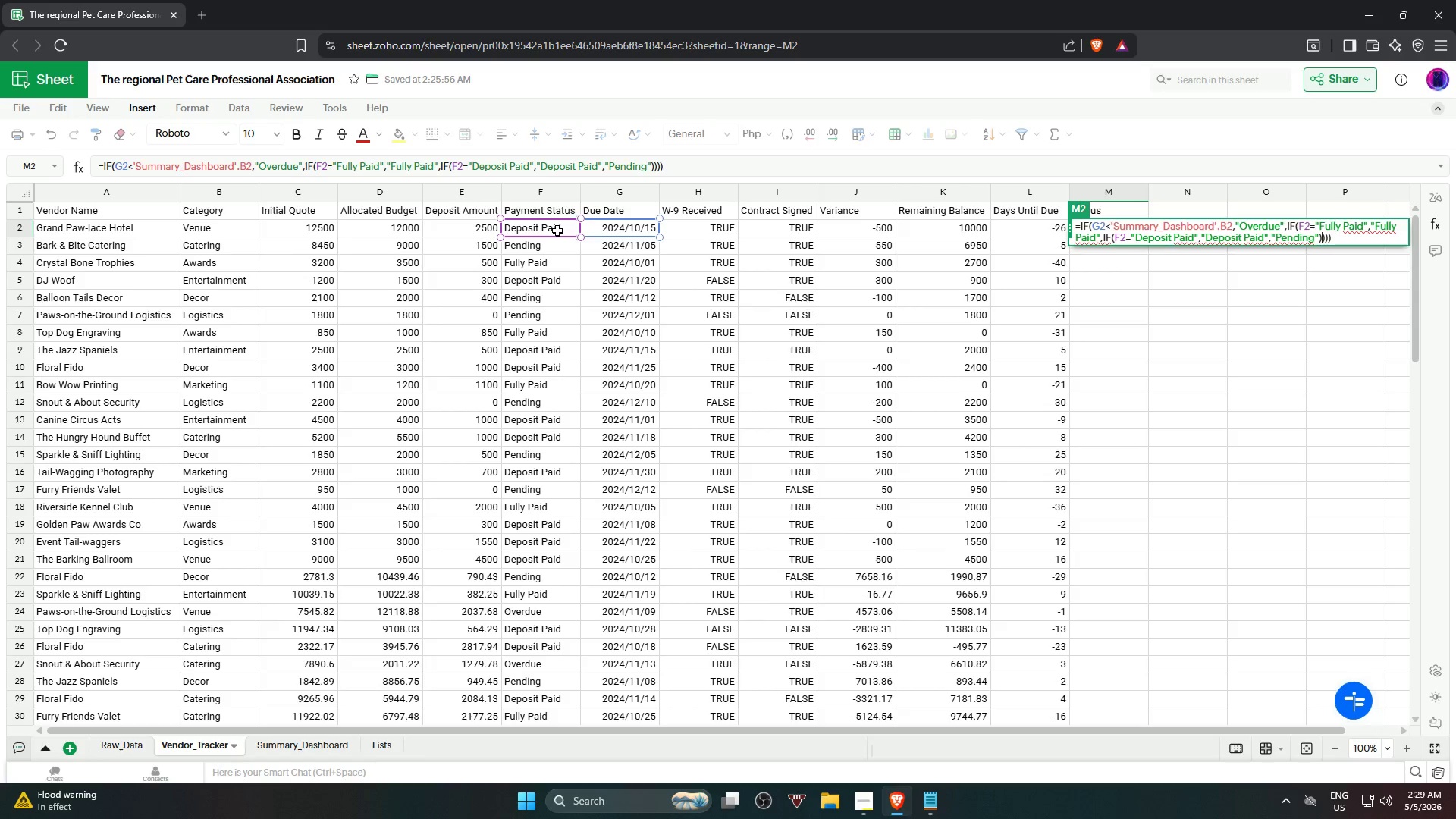 
wait(17.05)
 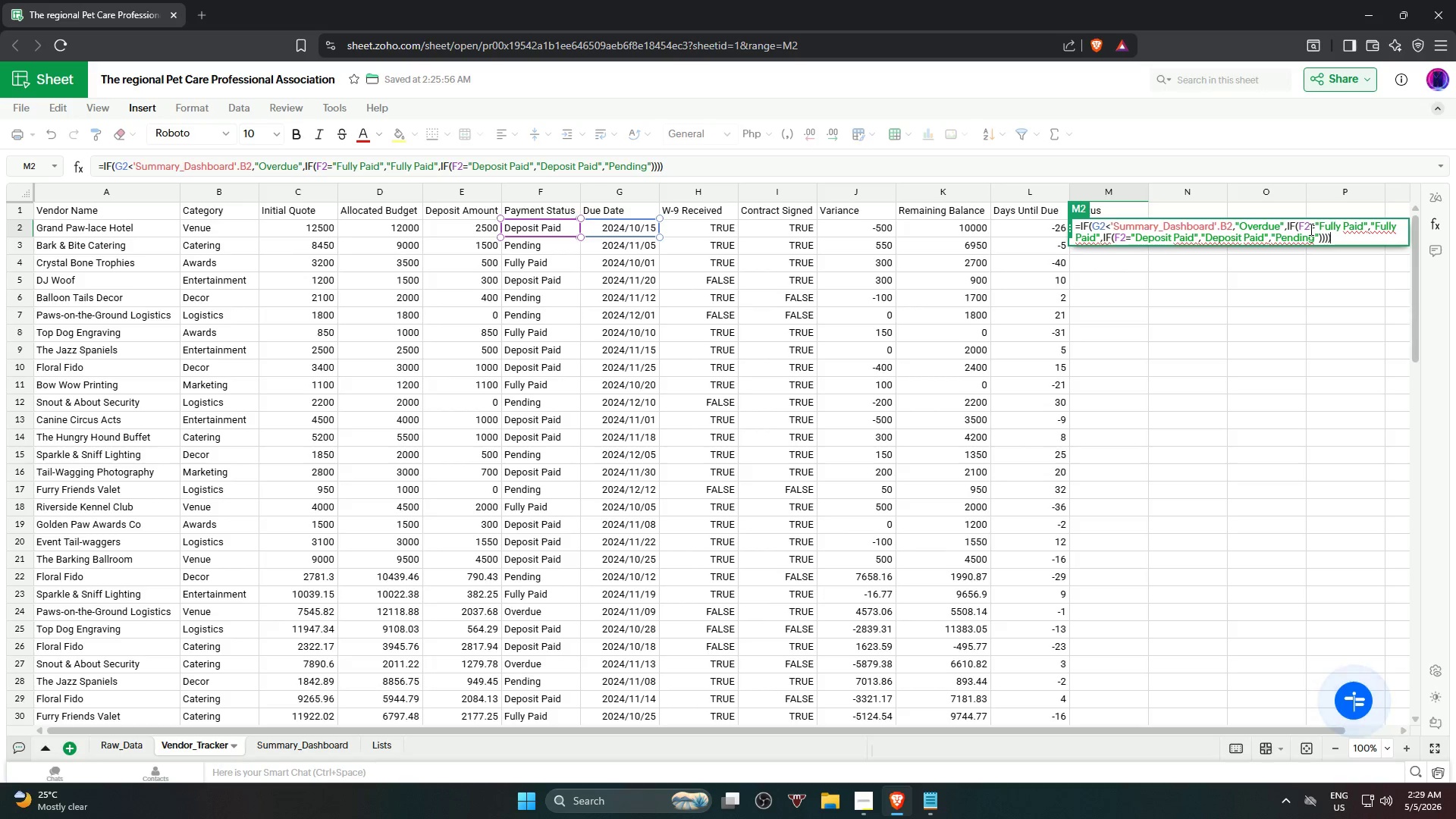 
left_click([1362, 235])
 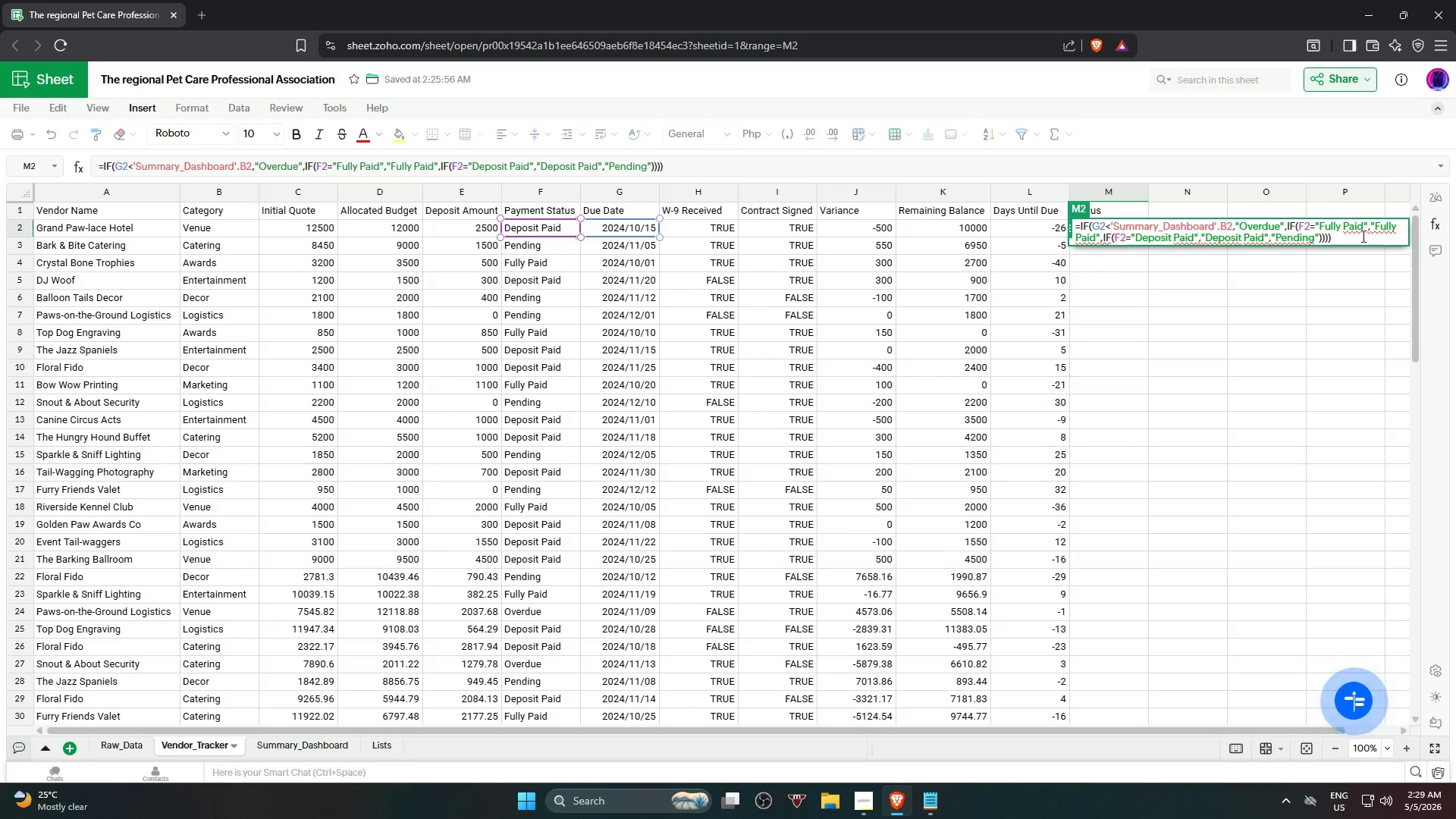 
key(NumpadEnter)
 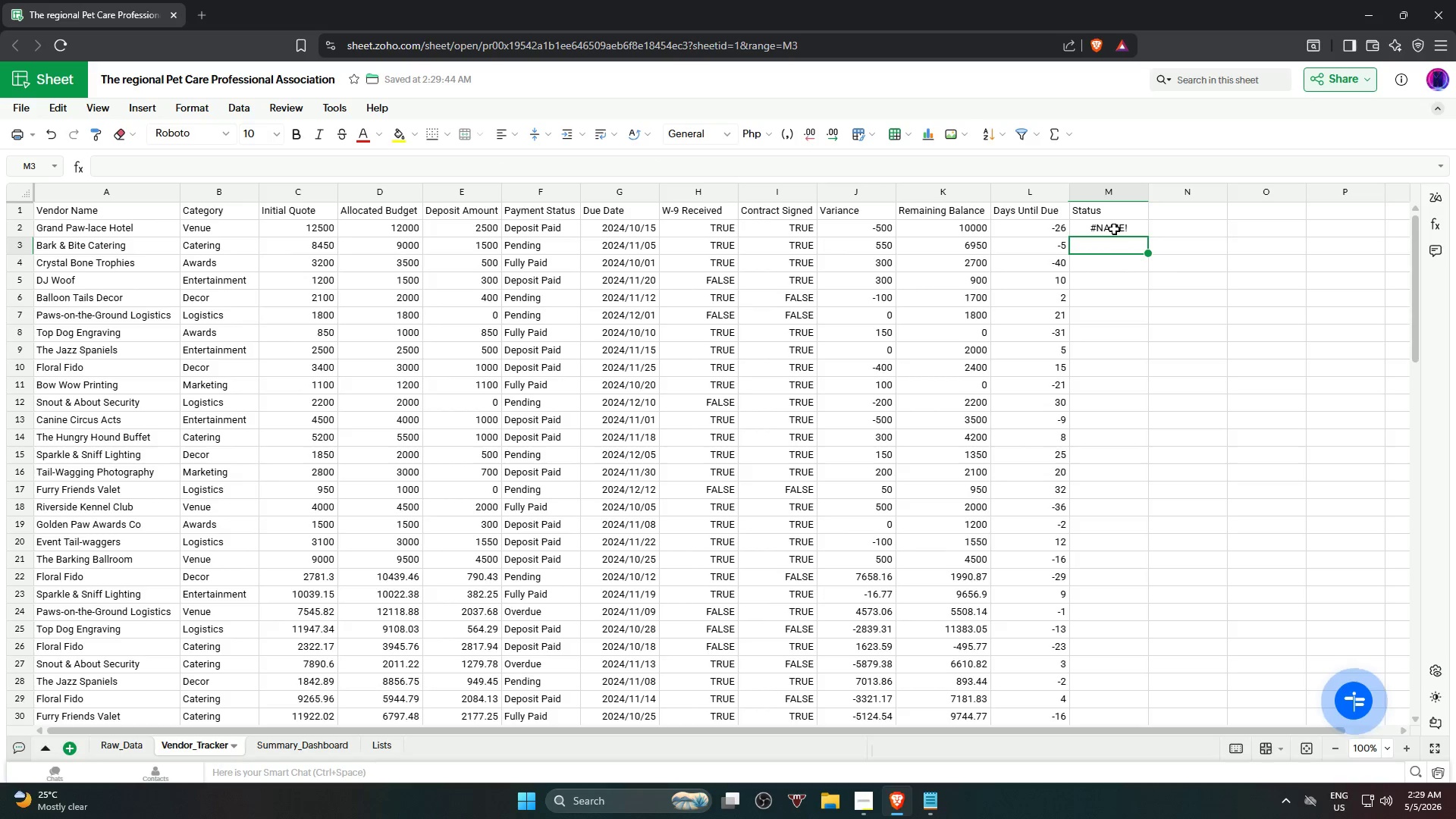 
left_click([1115, 229])
 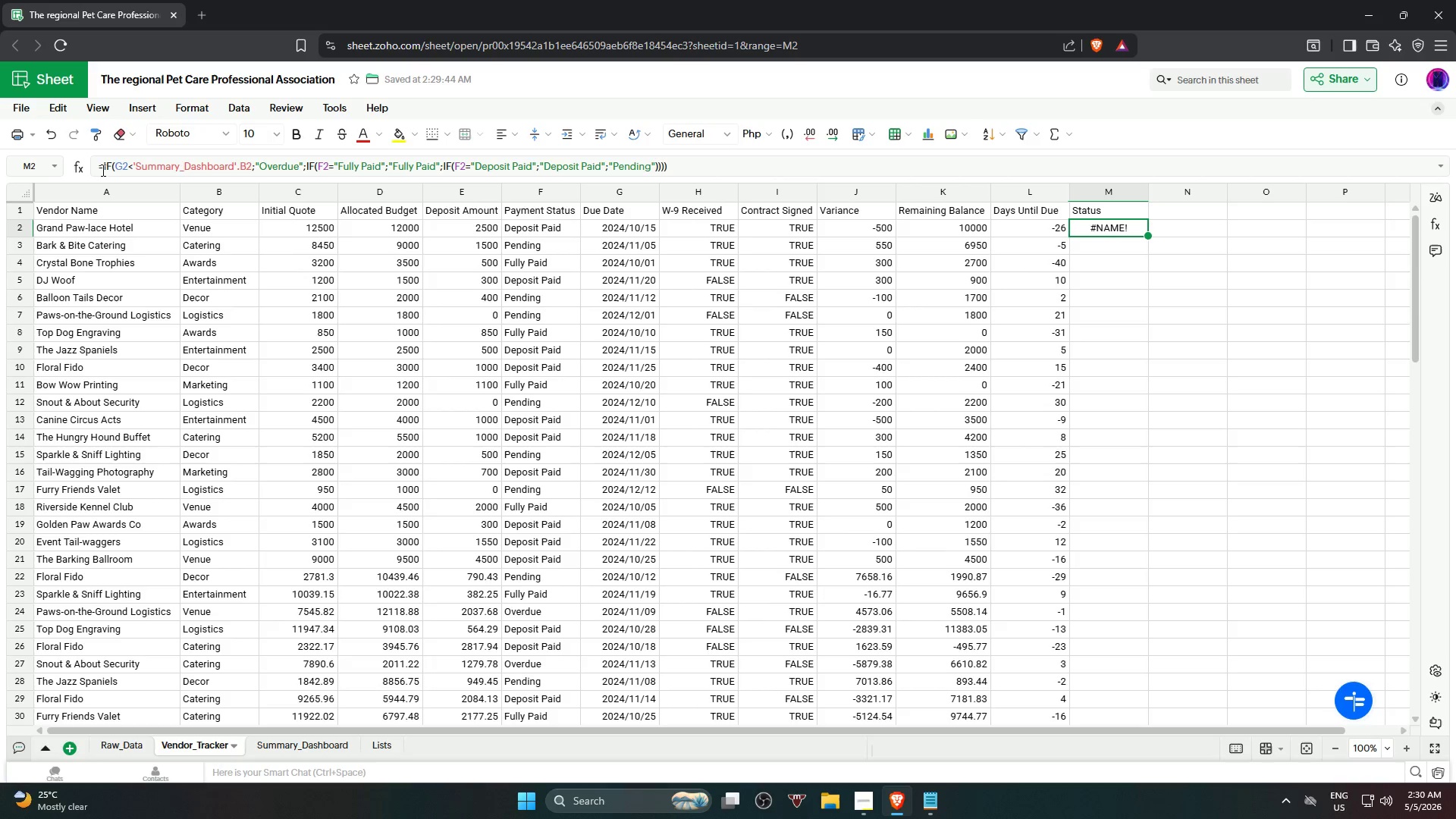 
wait(35.17)
 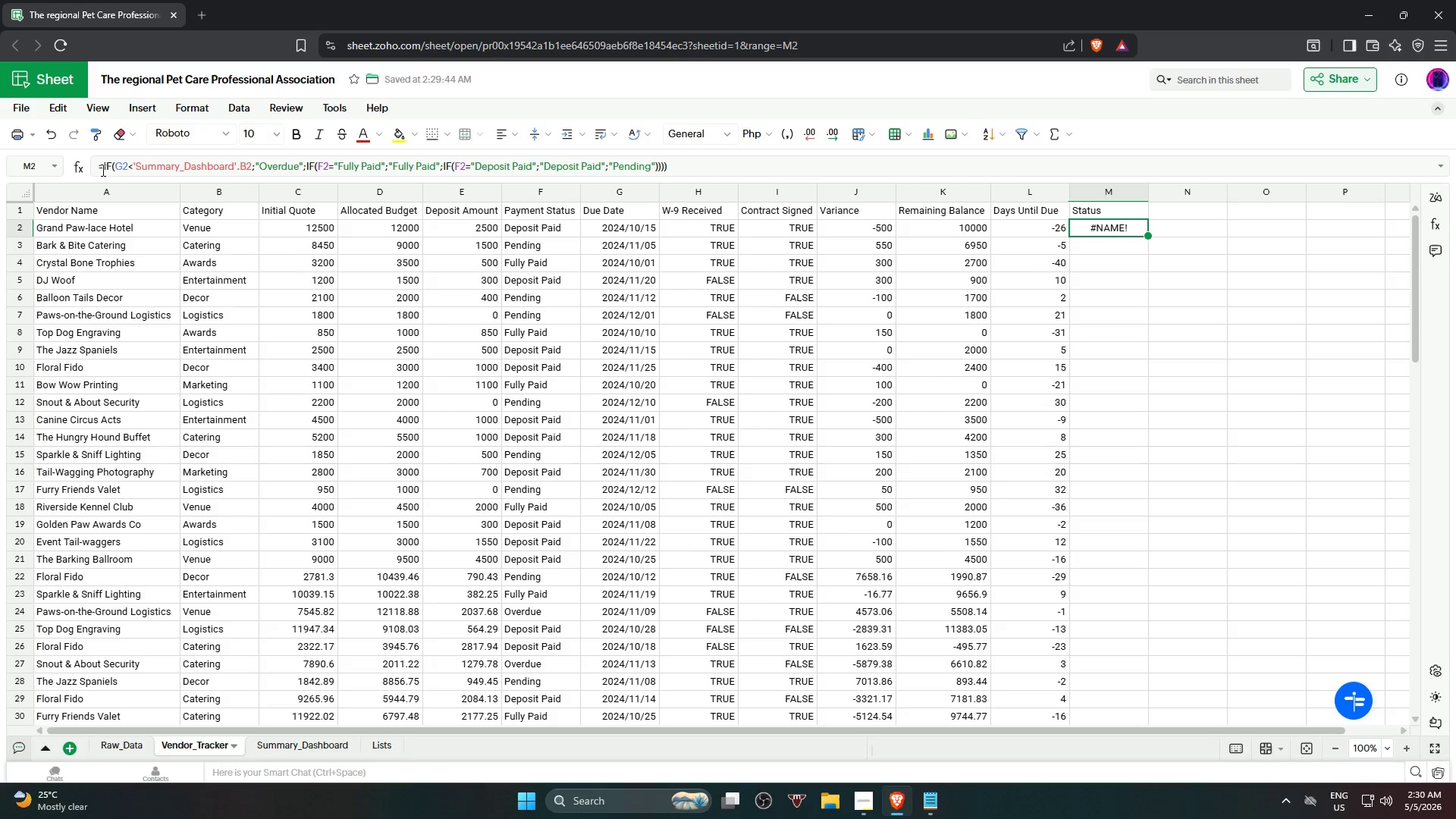 
key(Backspace)
 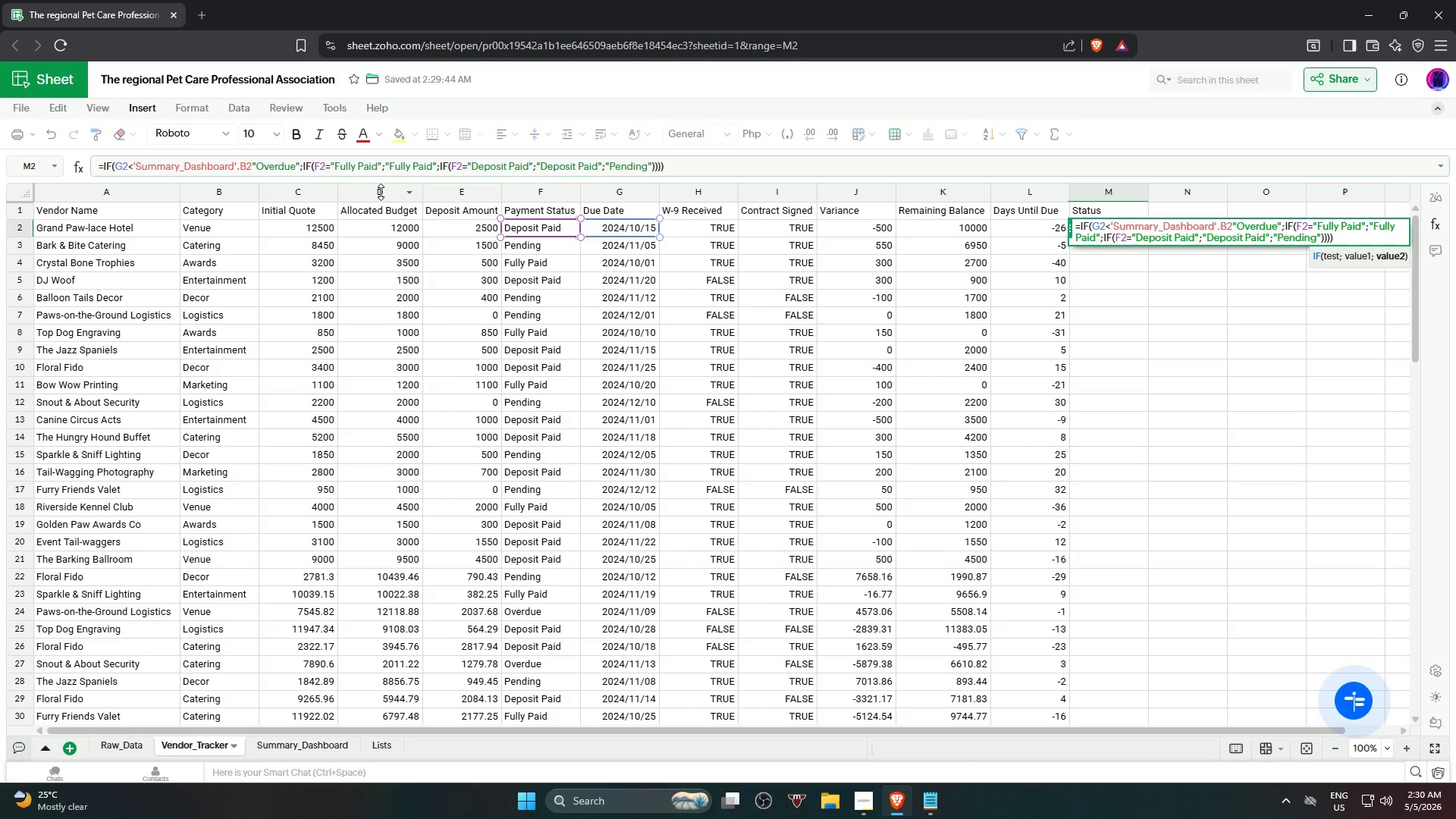 
key(Shift+Quote)
 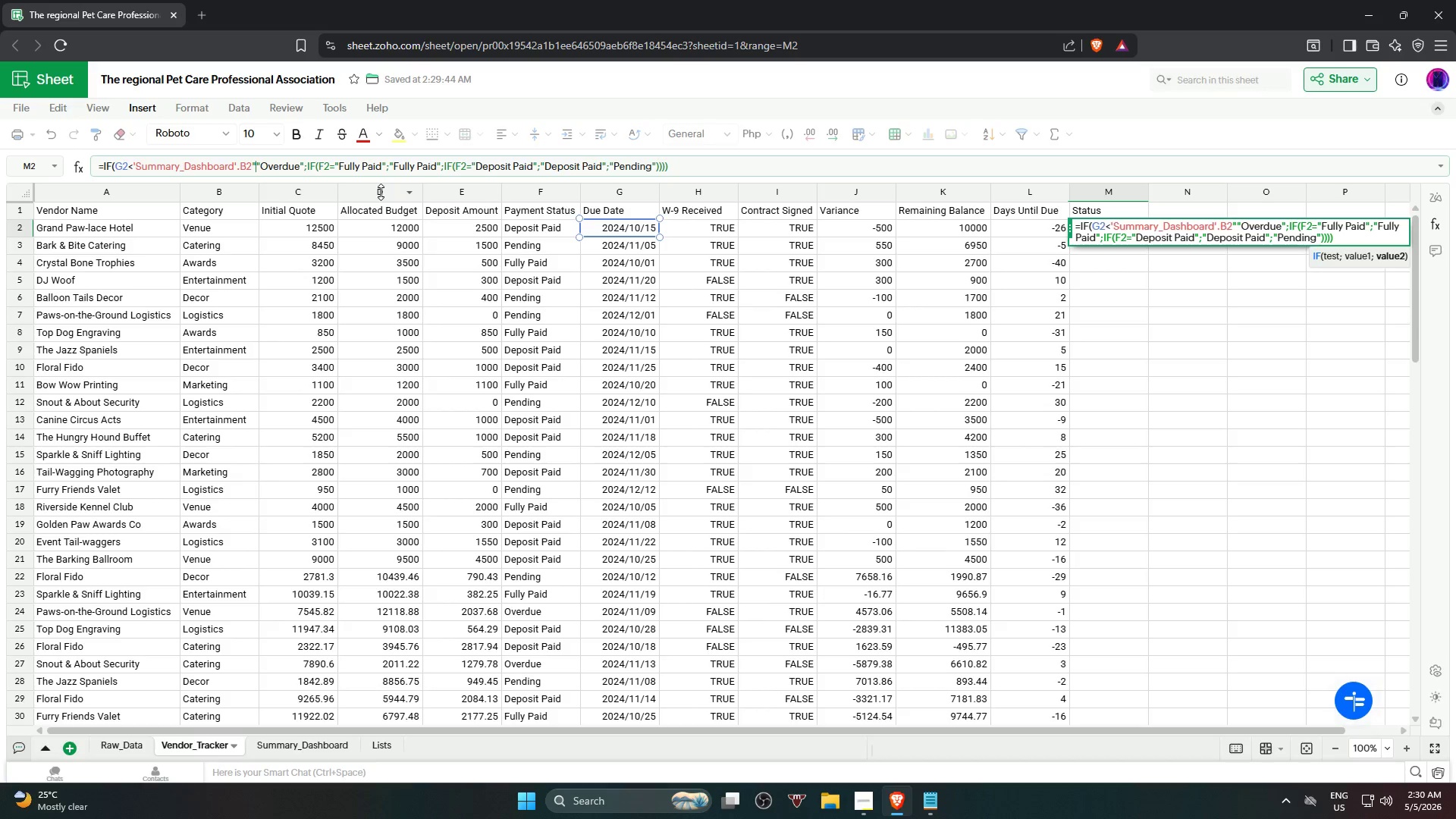 
key(Backspace)
 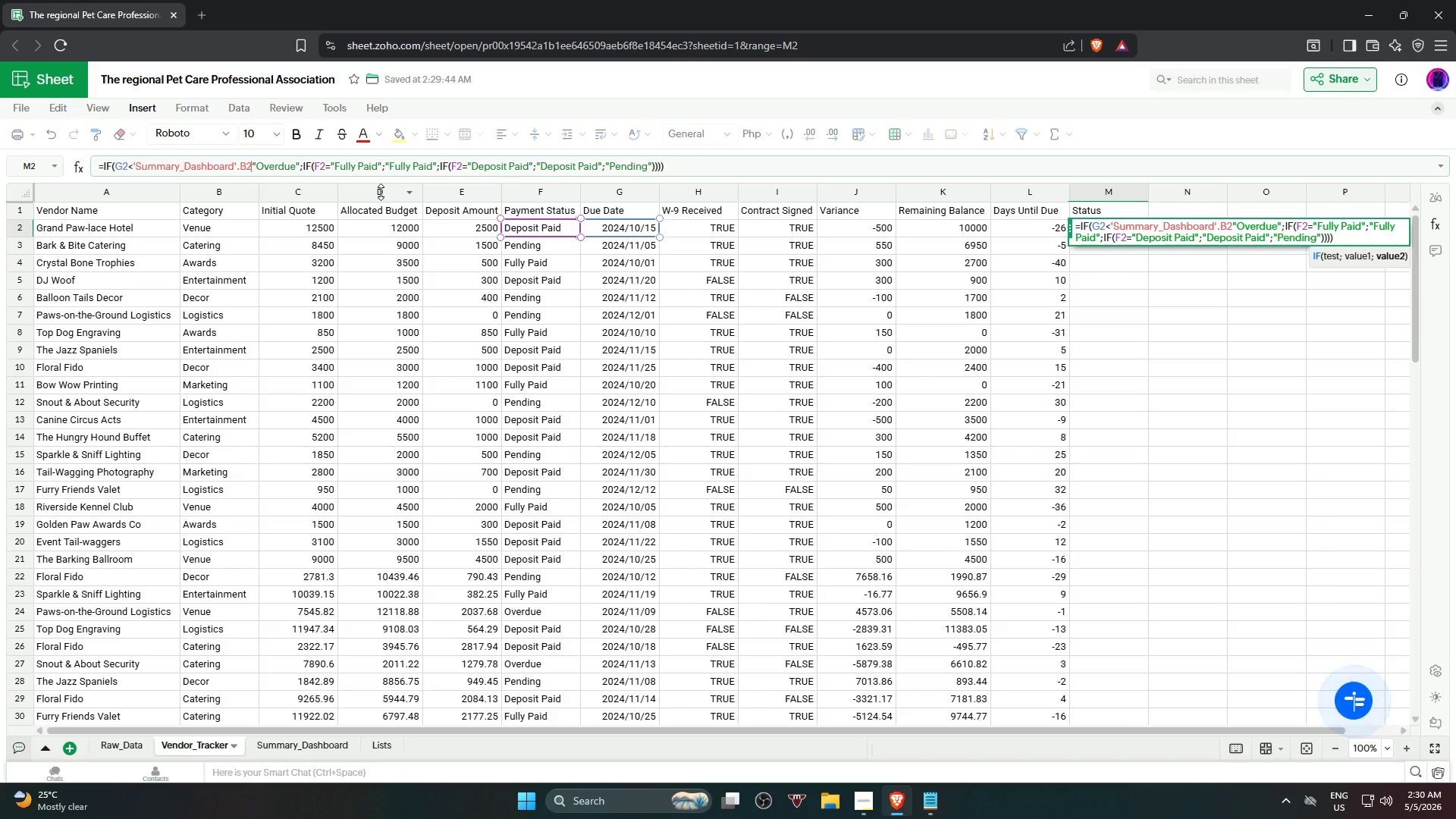 
key(Comma)
 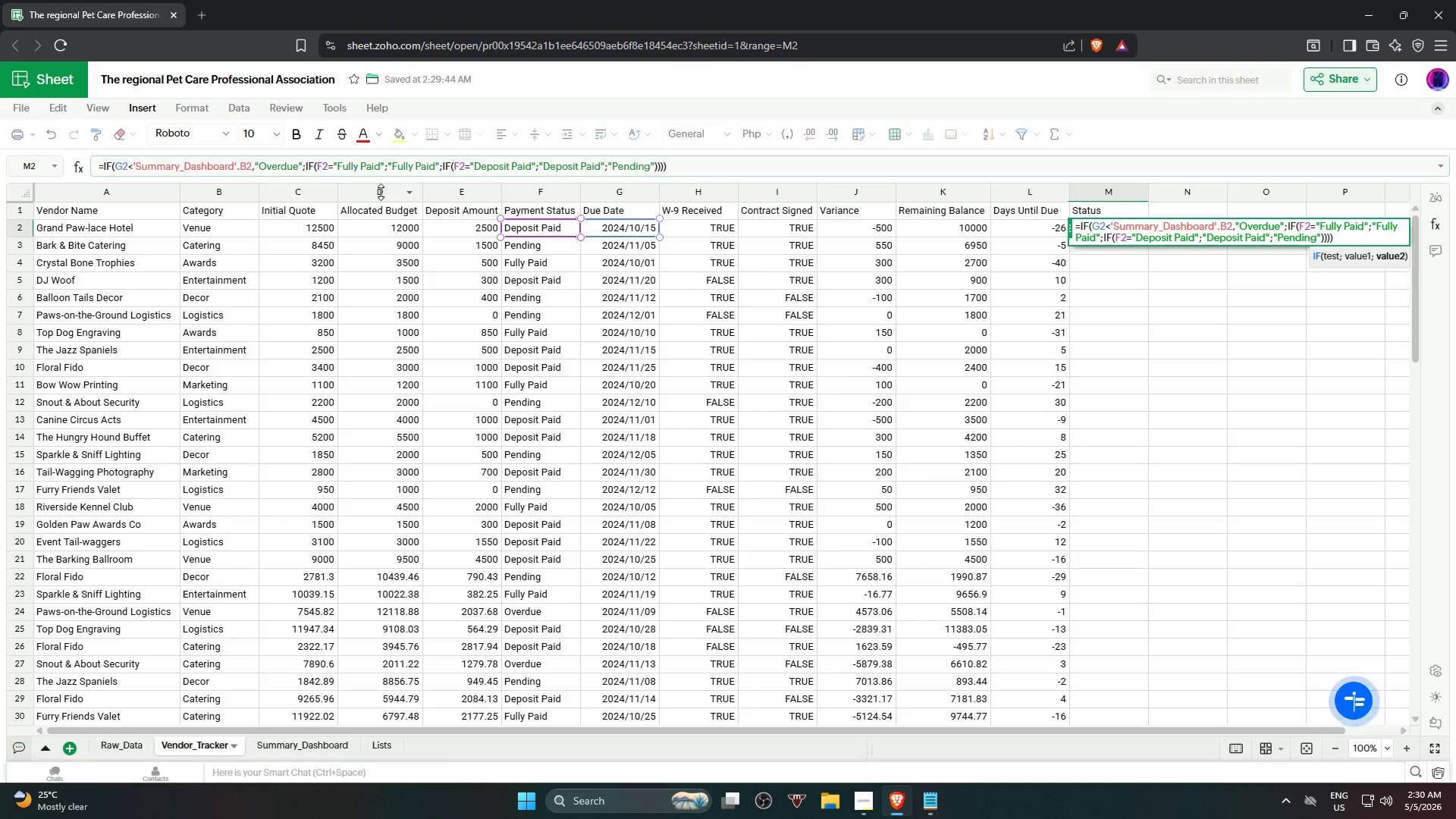 
hold_key(key=ArrowRight, duration=0.88)
 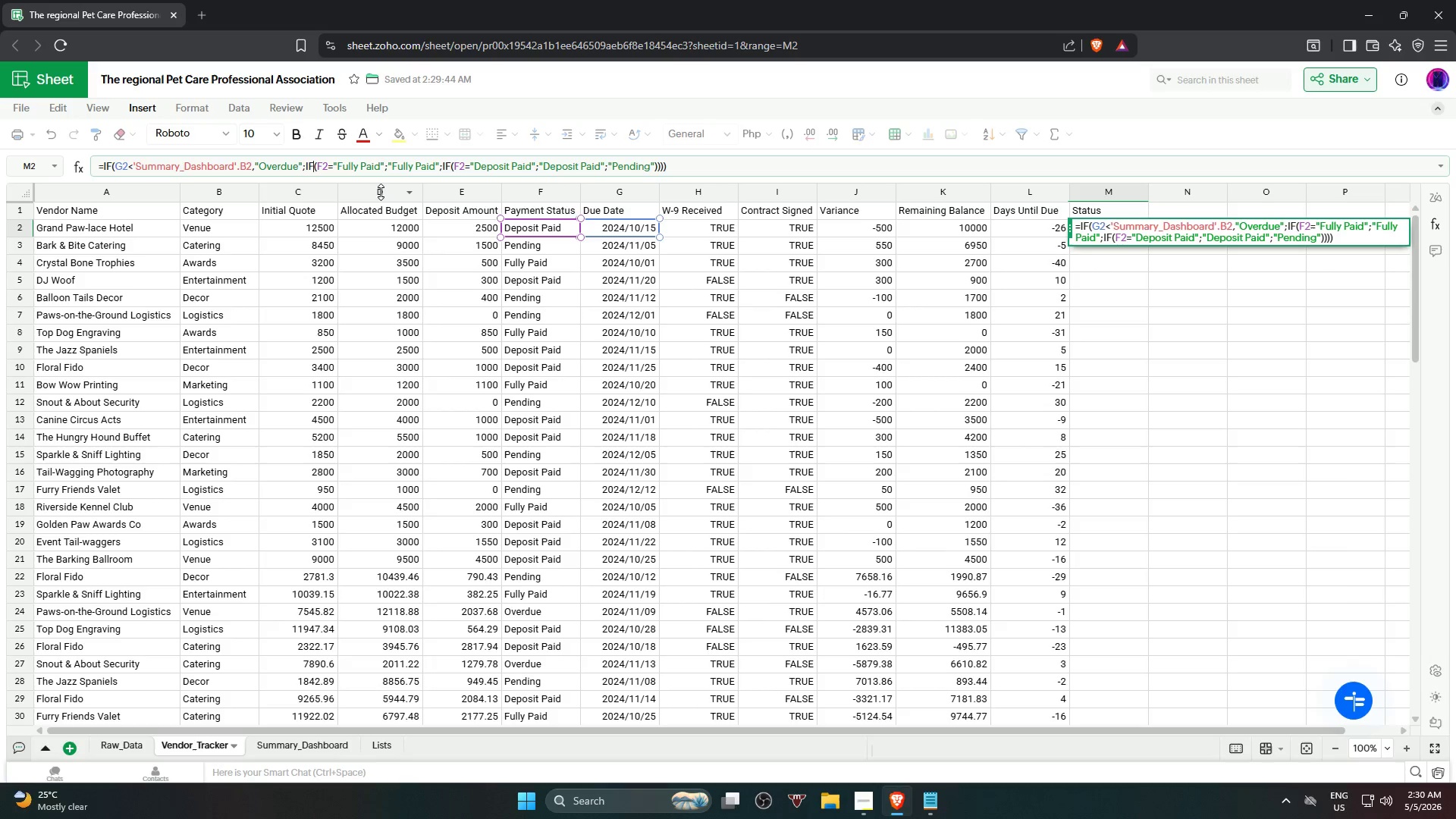 
key(ArrowLeft)
 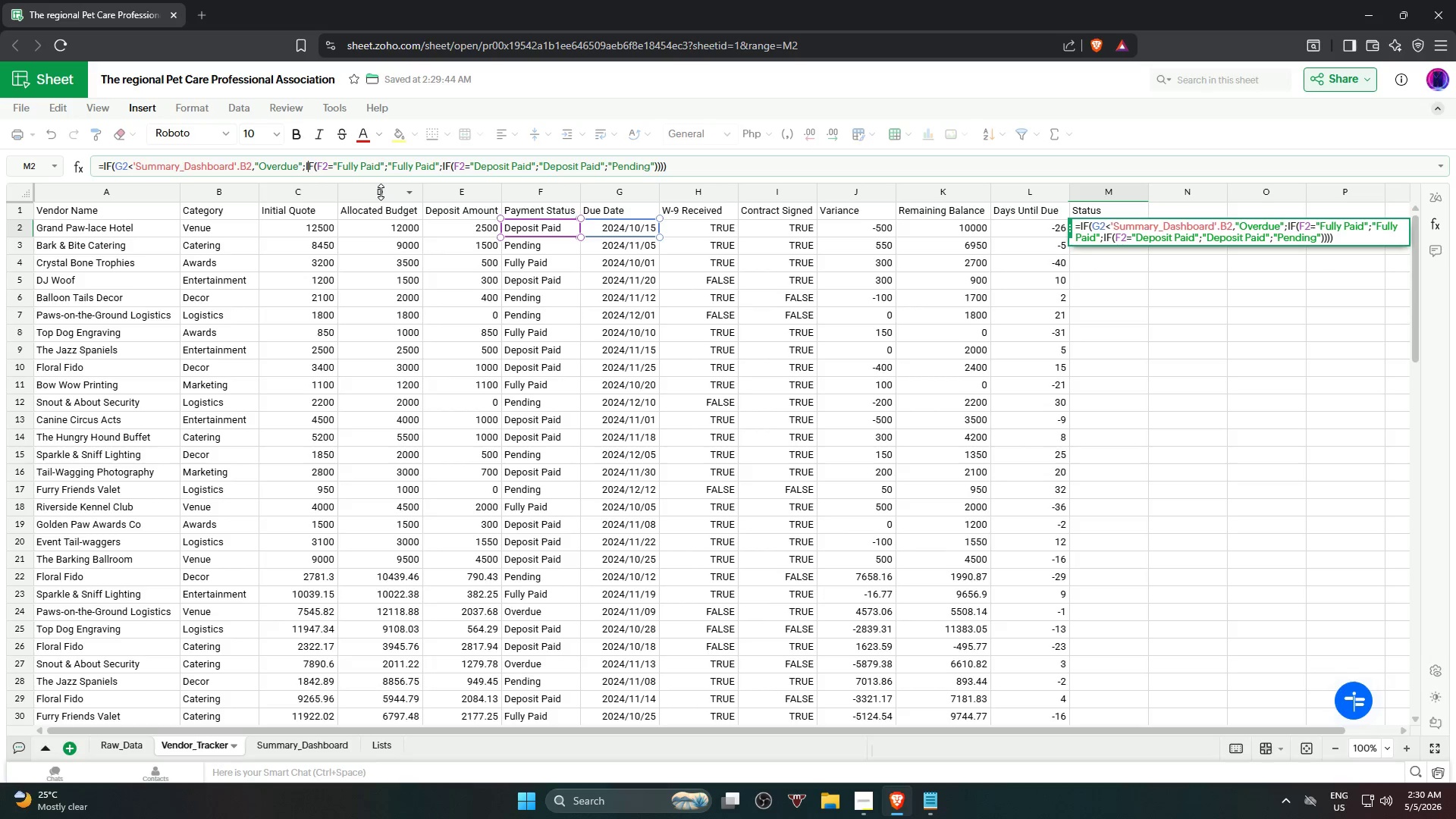 
key(ArrowLeft)
 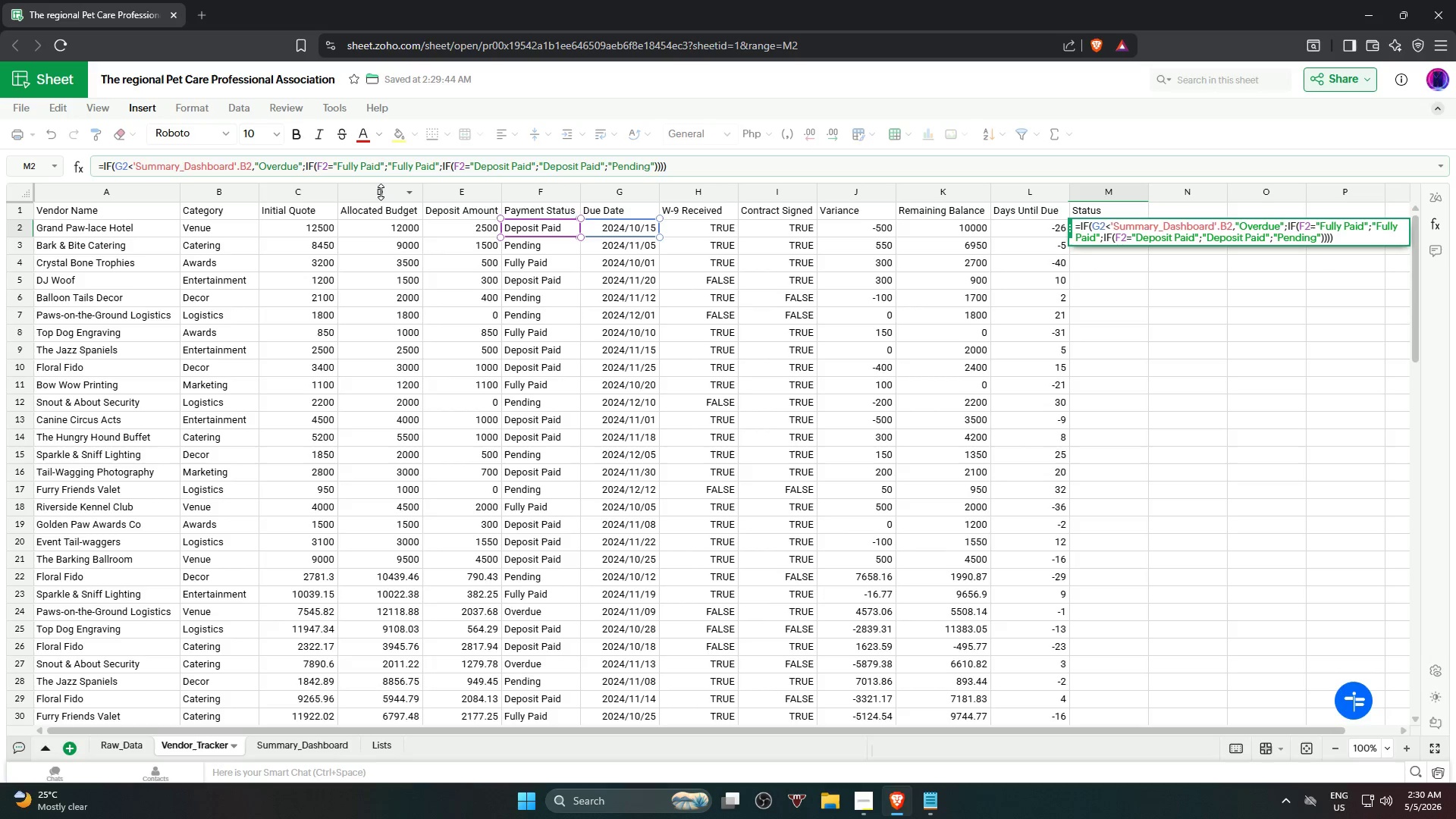 
key(Backspace)
 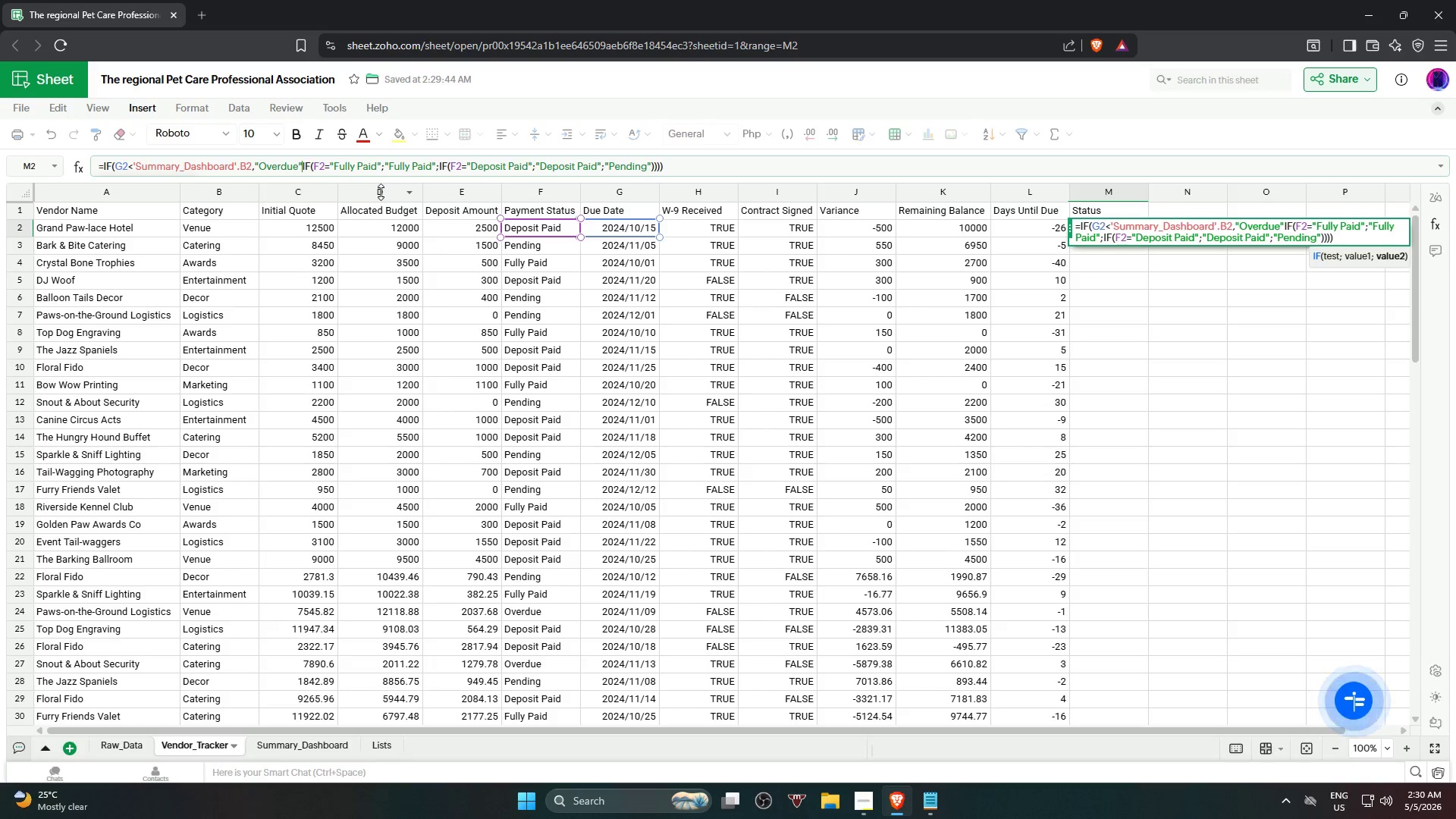 
key(Comma)
 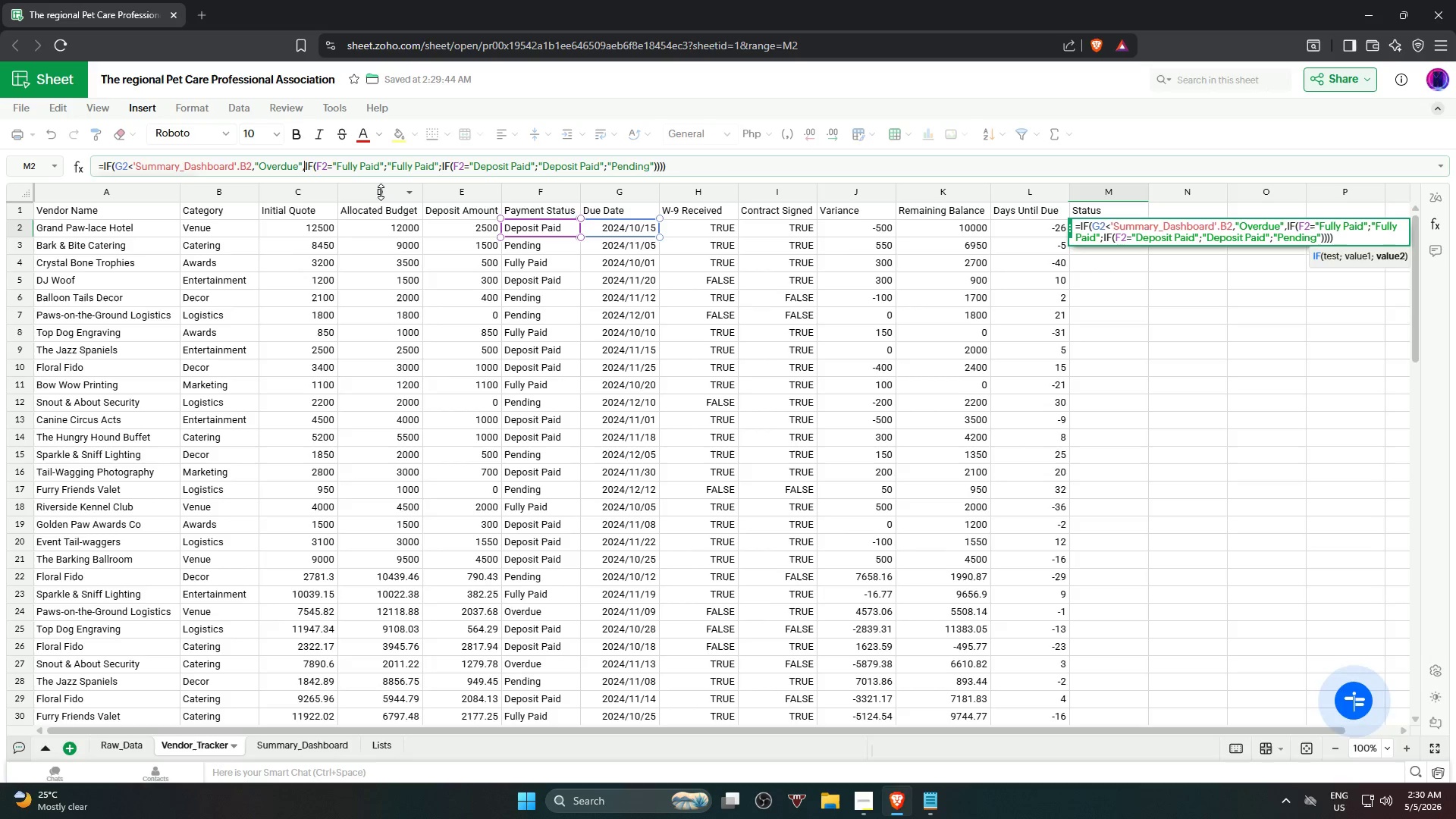 
key(ArrowRight)
 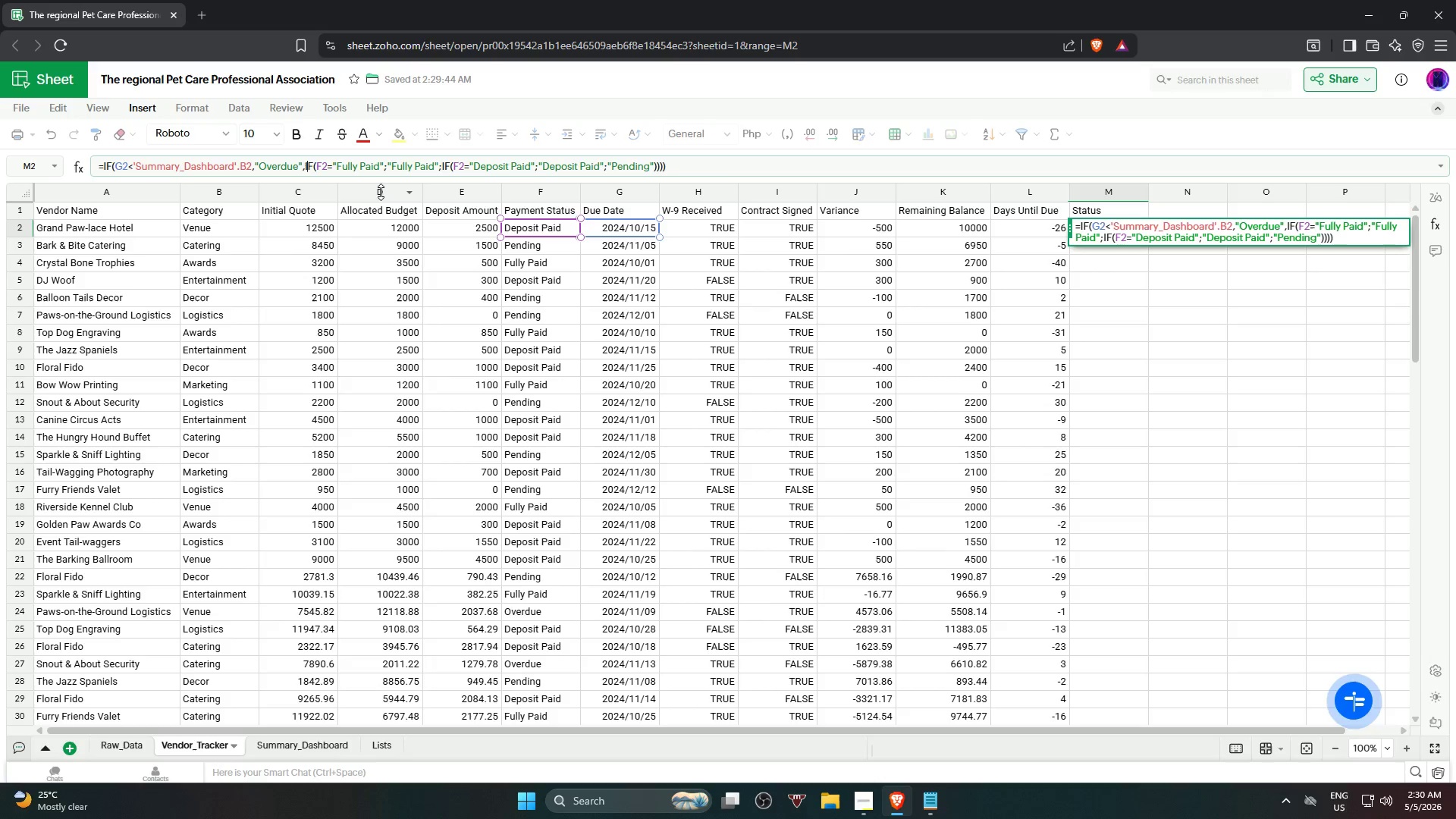 
key(ArrowRight)
 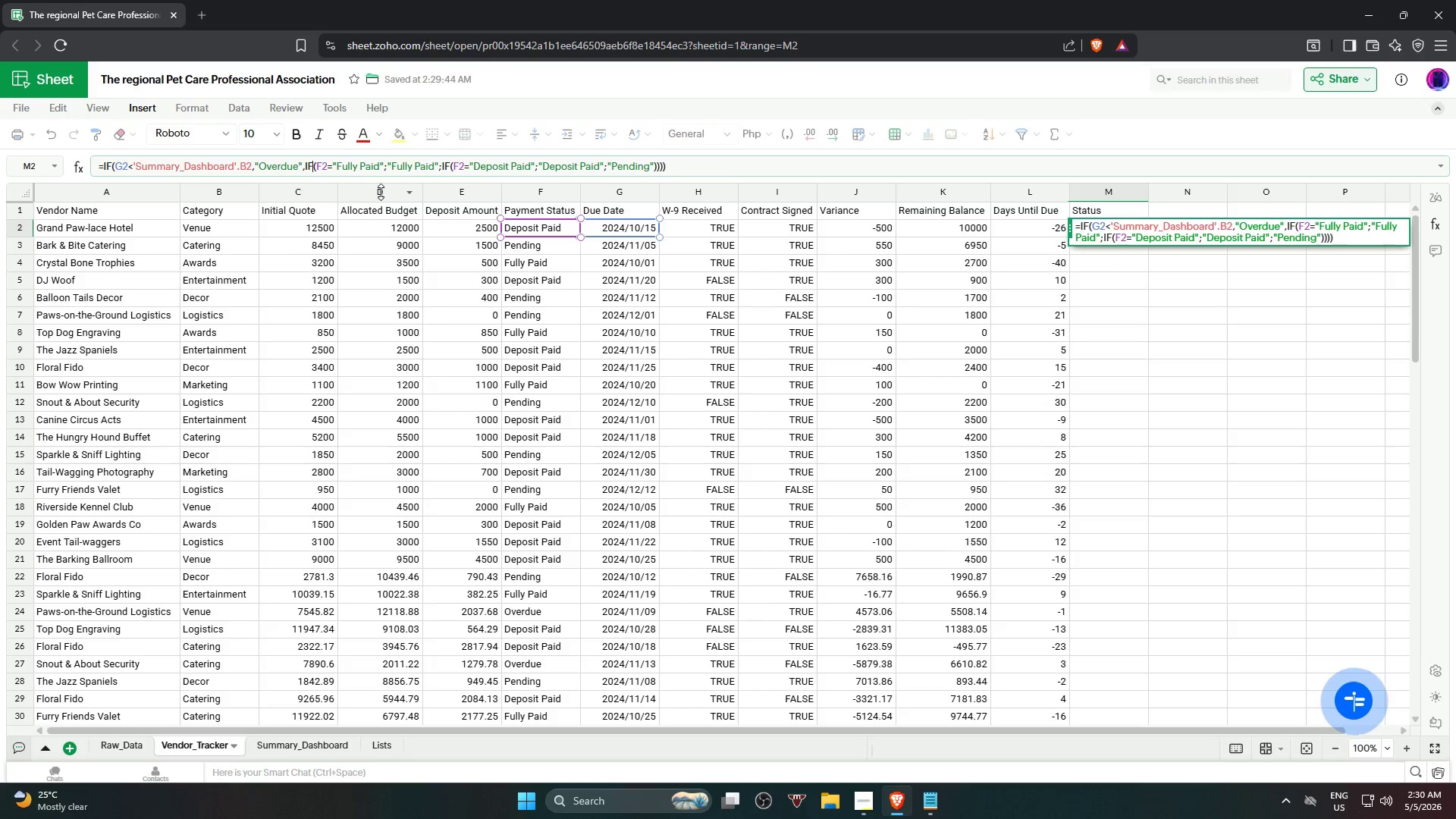 
key(ArrowRight)
 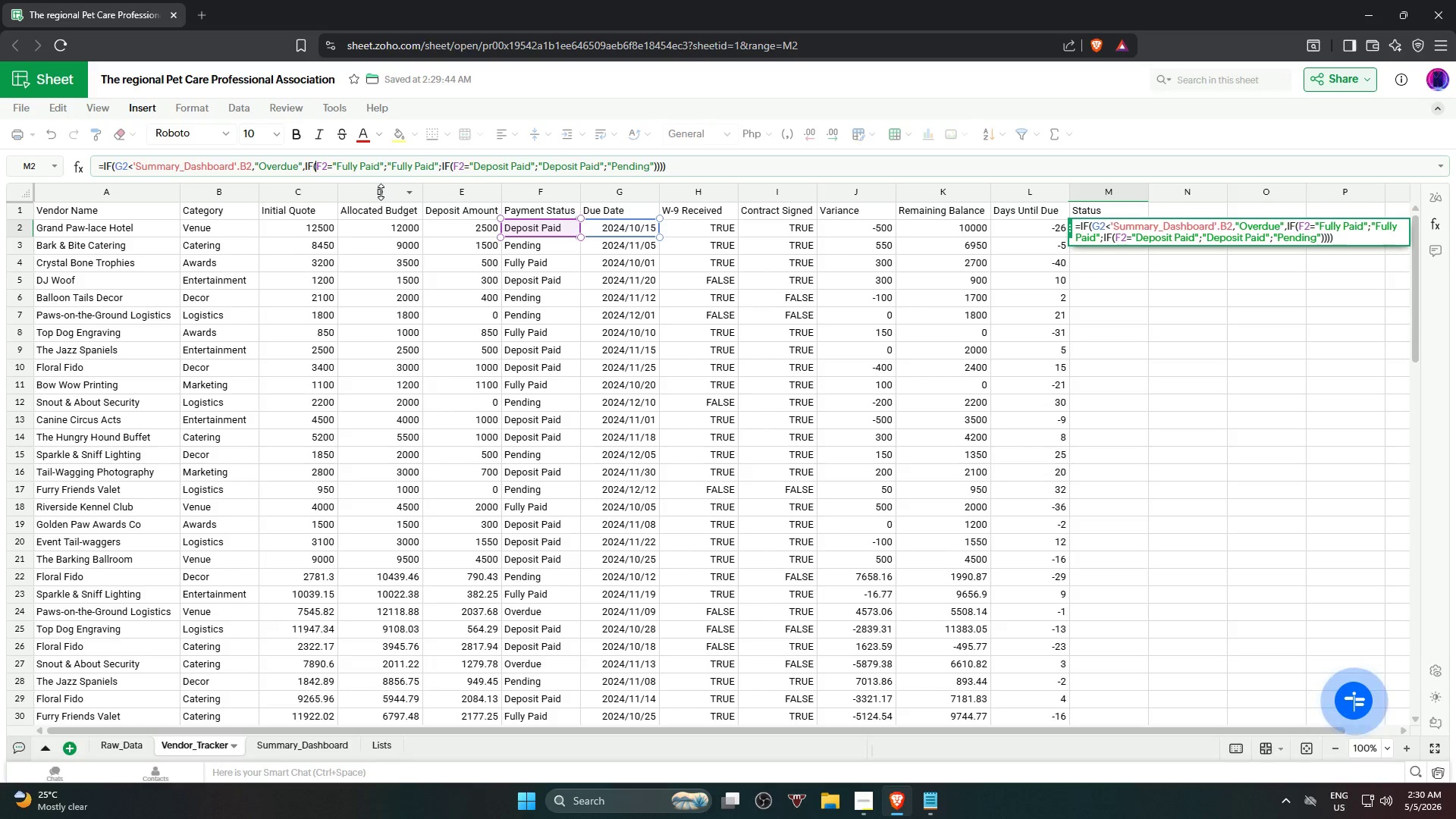 
key(ArrowLeft)
 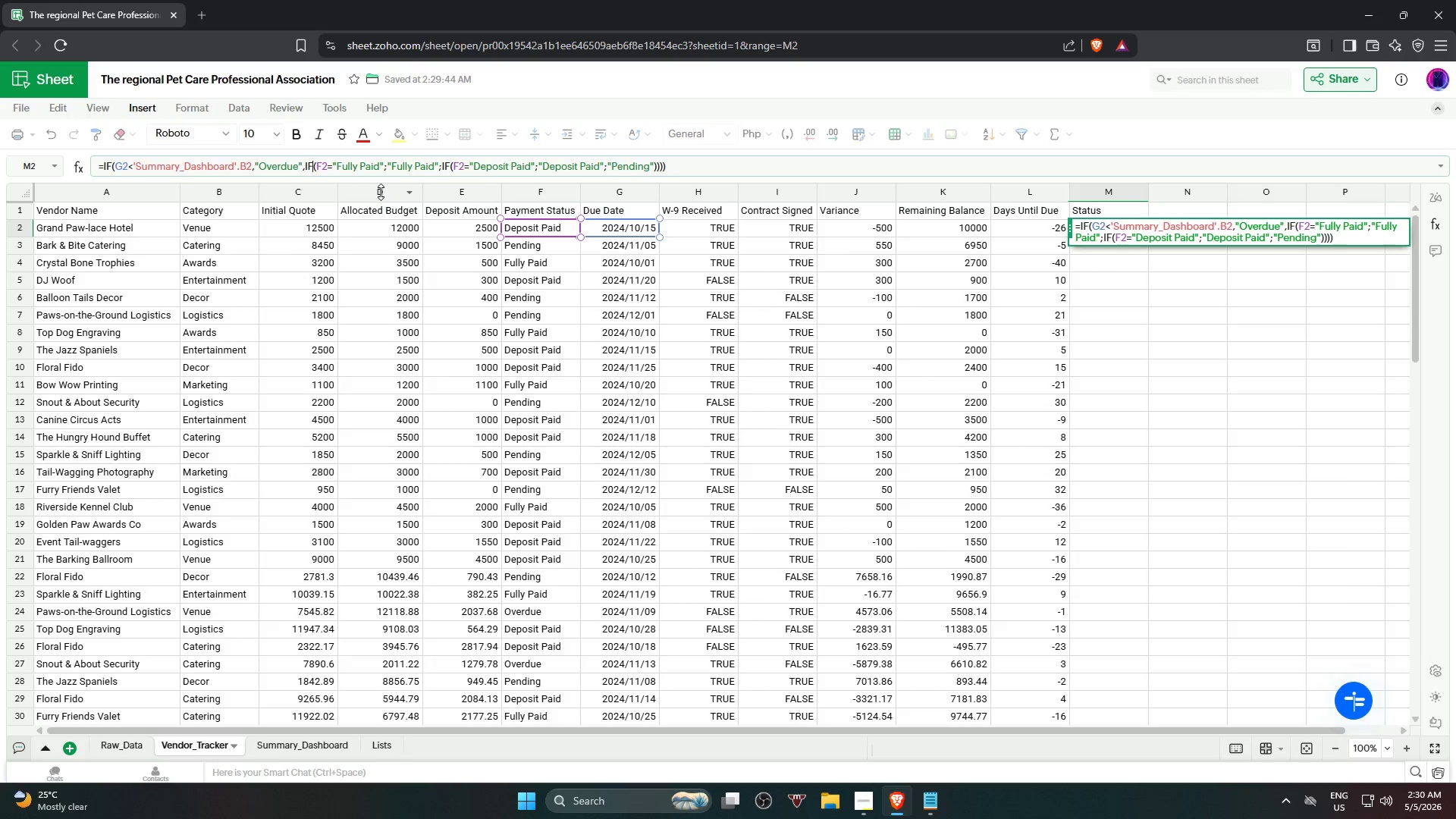 
key(ArrowRight)
 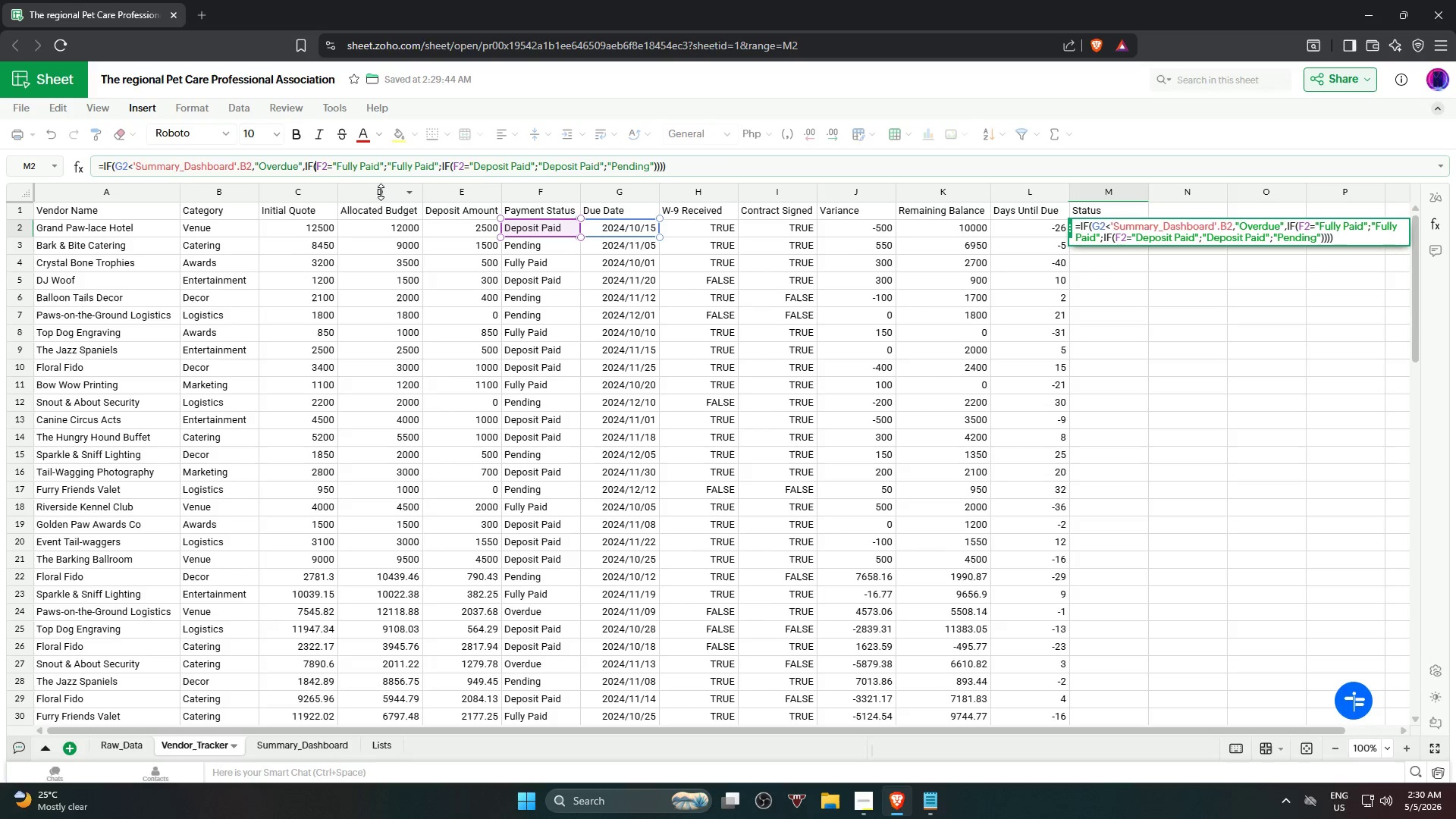 
key(ArrowRight)
 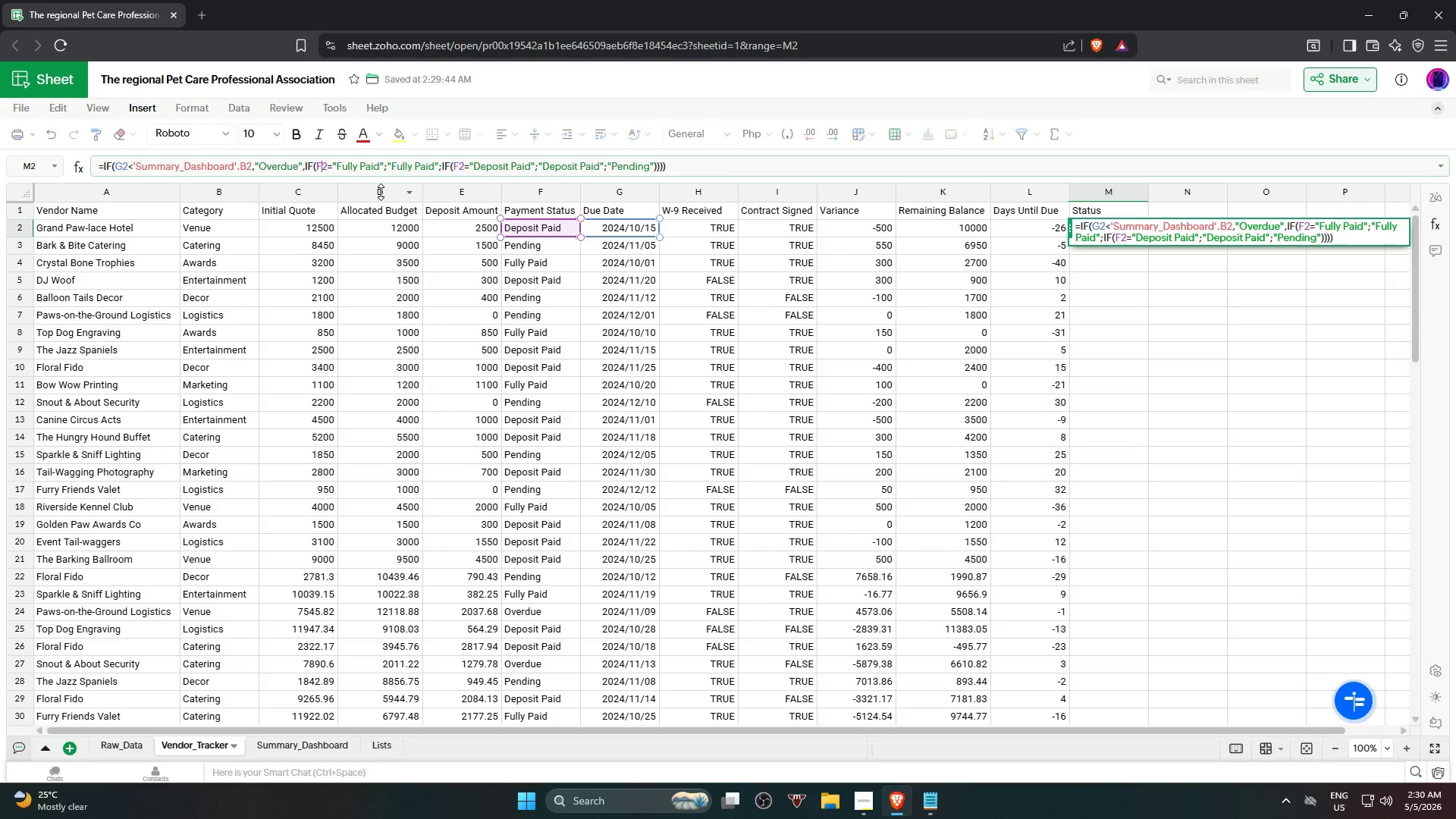 
key(ArrowRight)
 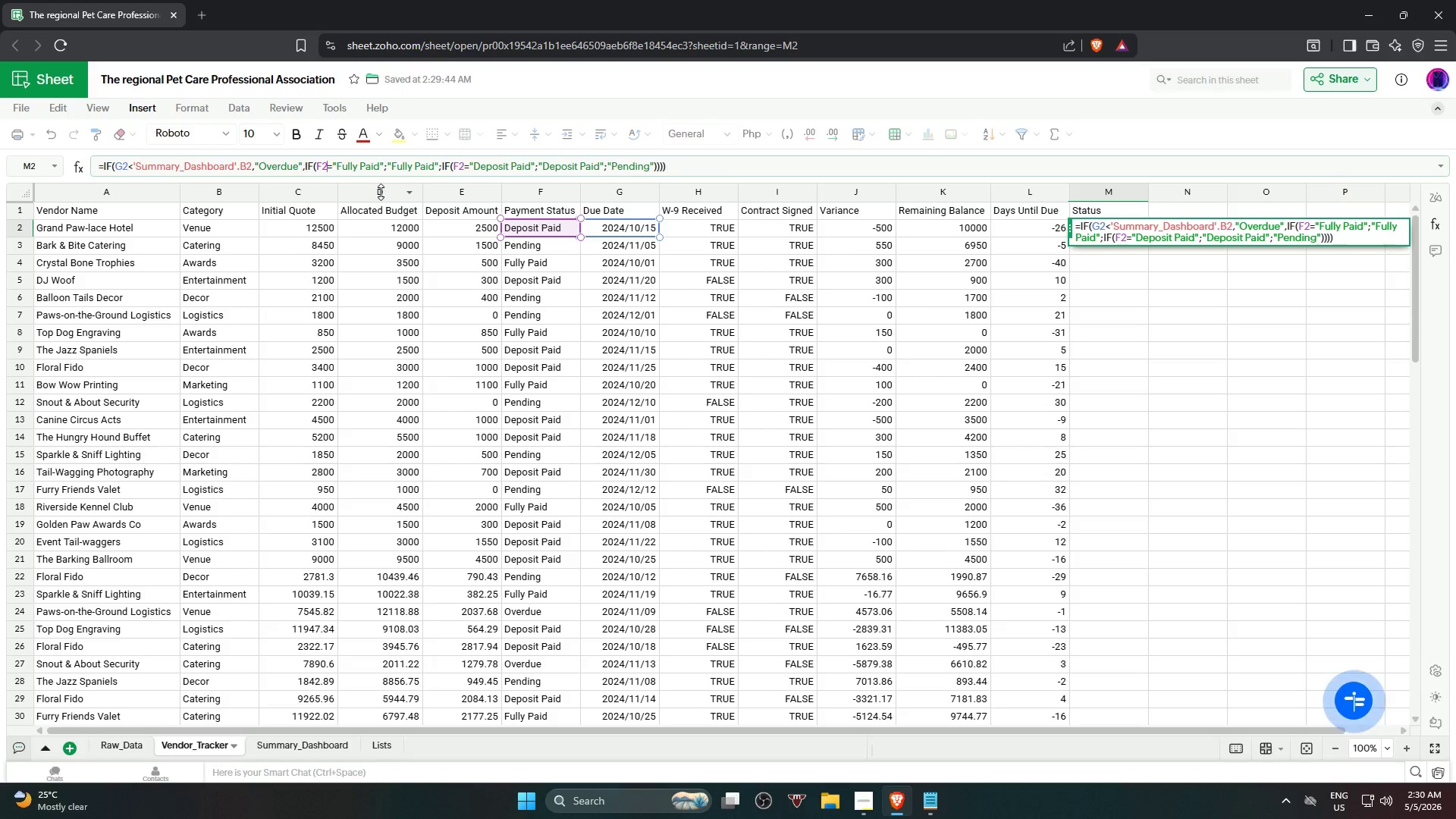 
key(ArrowRight)
 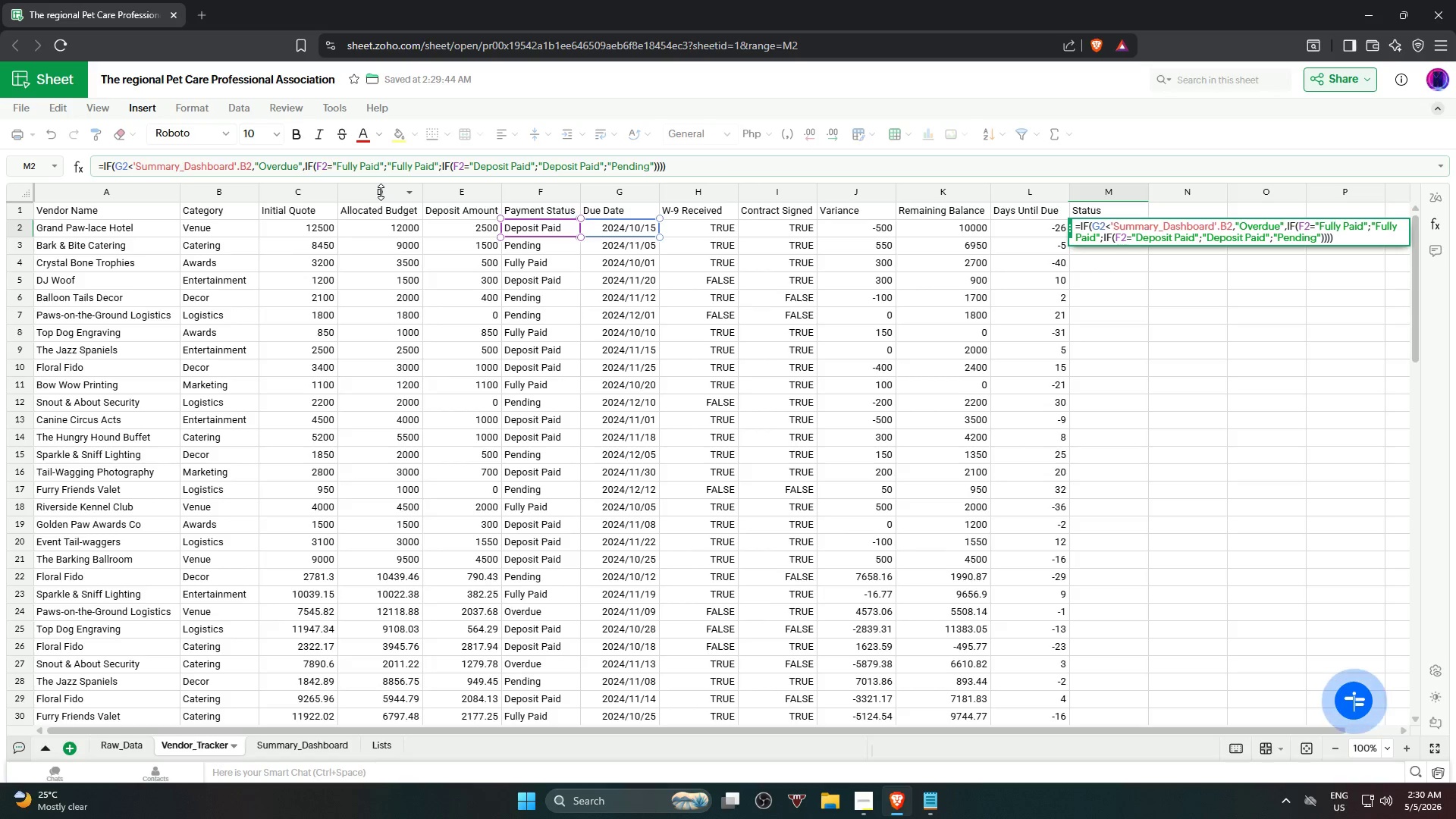 
wait(5.2)
 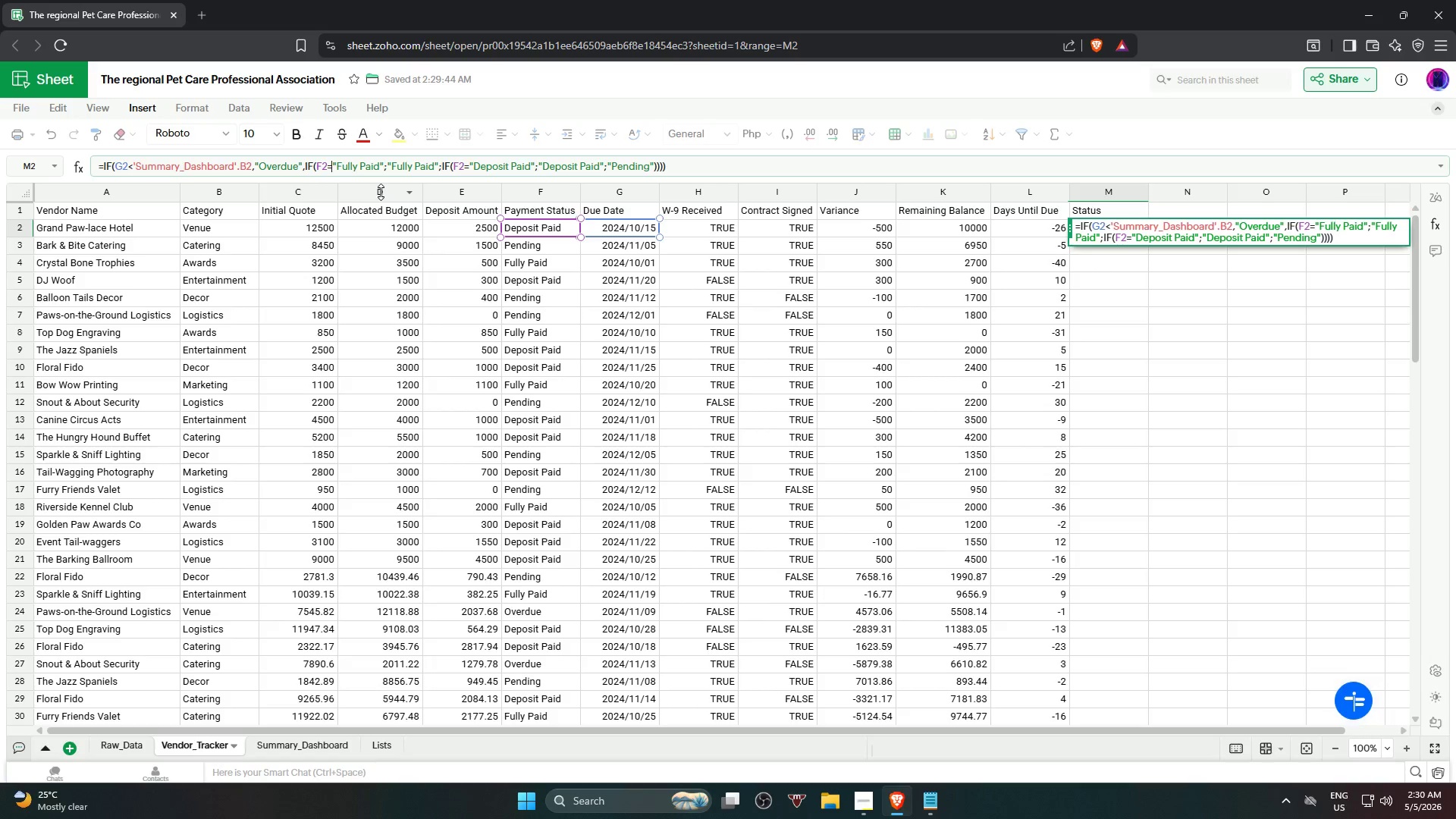 
hold_key(key=ArrowRight, duration=0.67)
 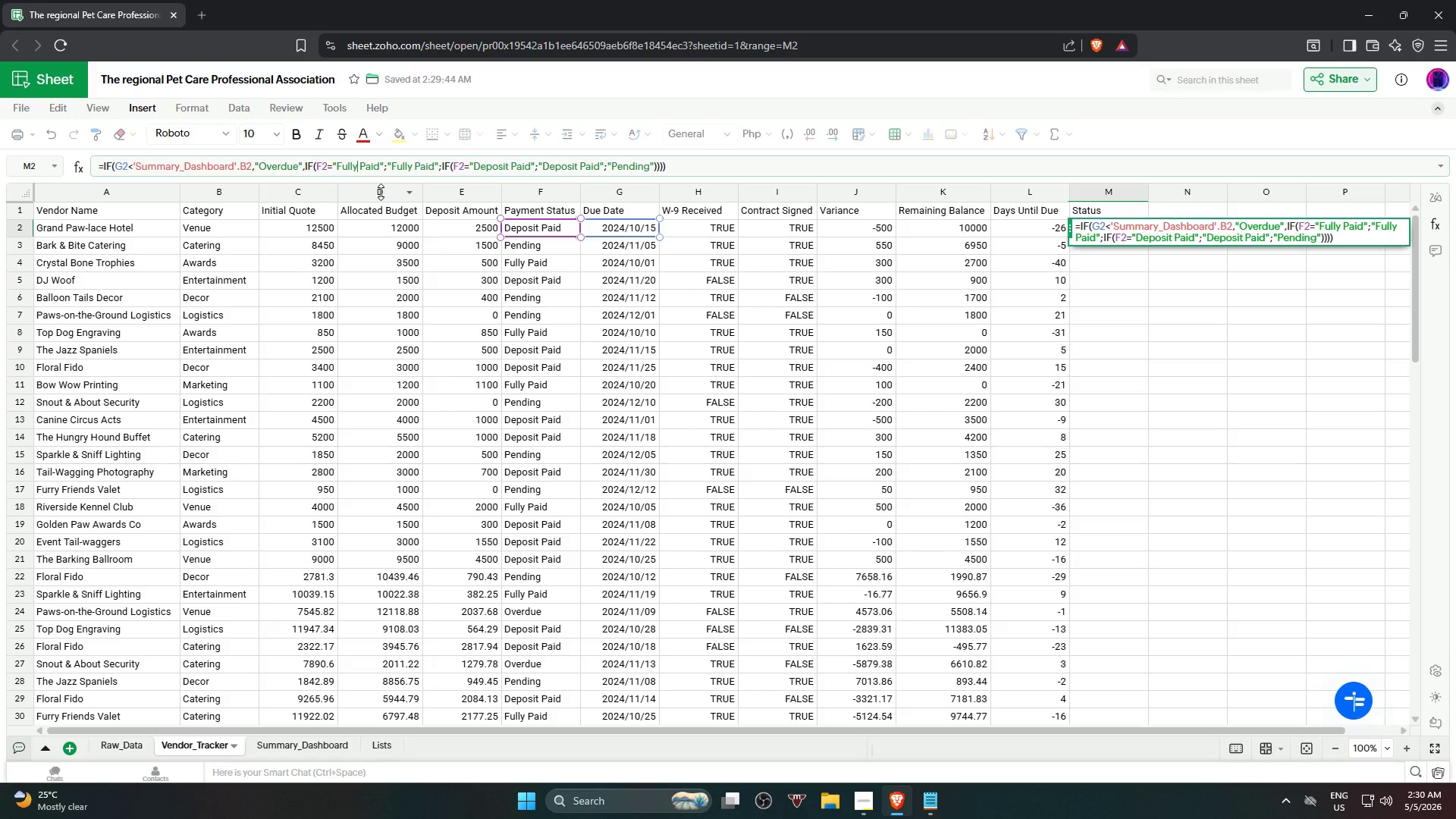 
key(ArrowRight)
 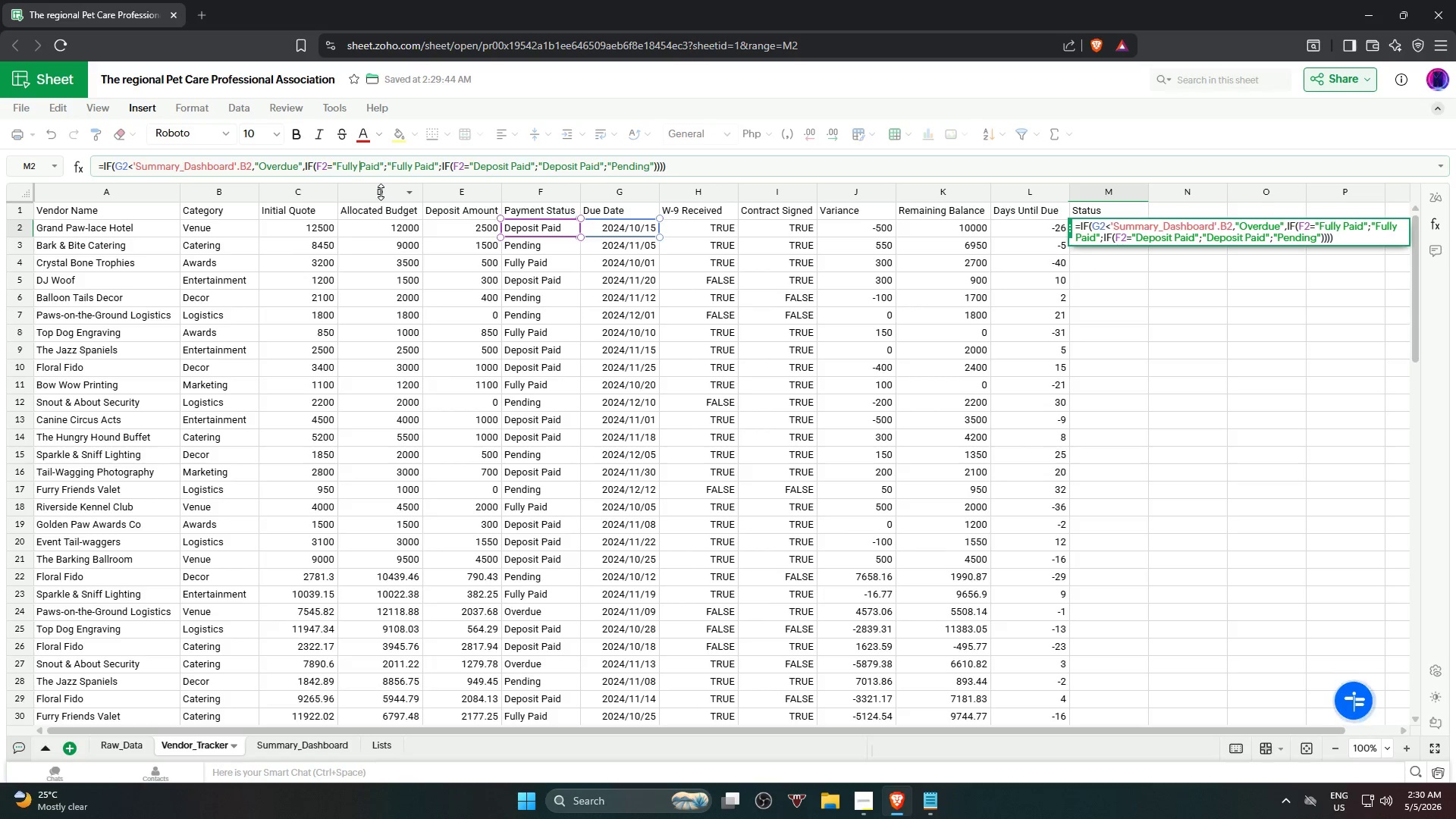 
key(ArrowRight)
 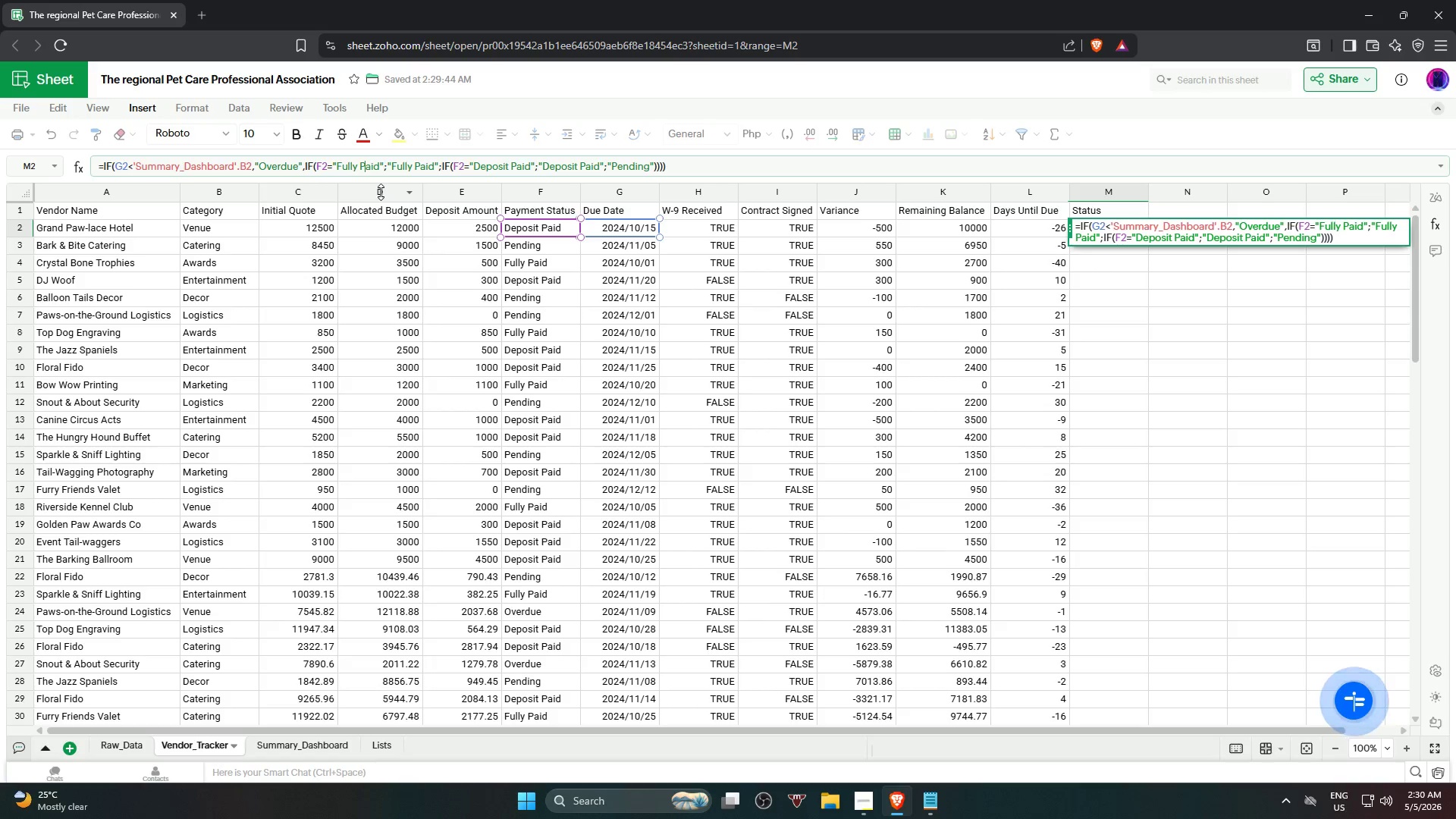 
key(ArrowRight)
 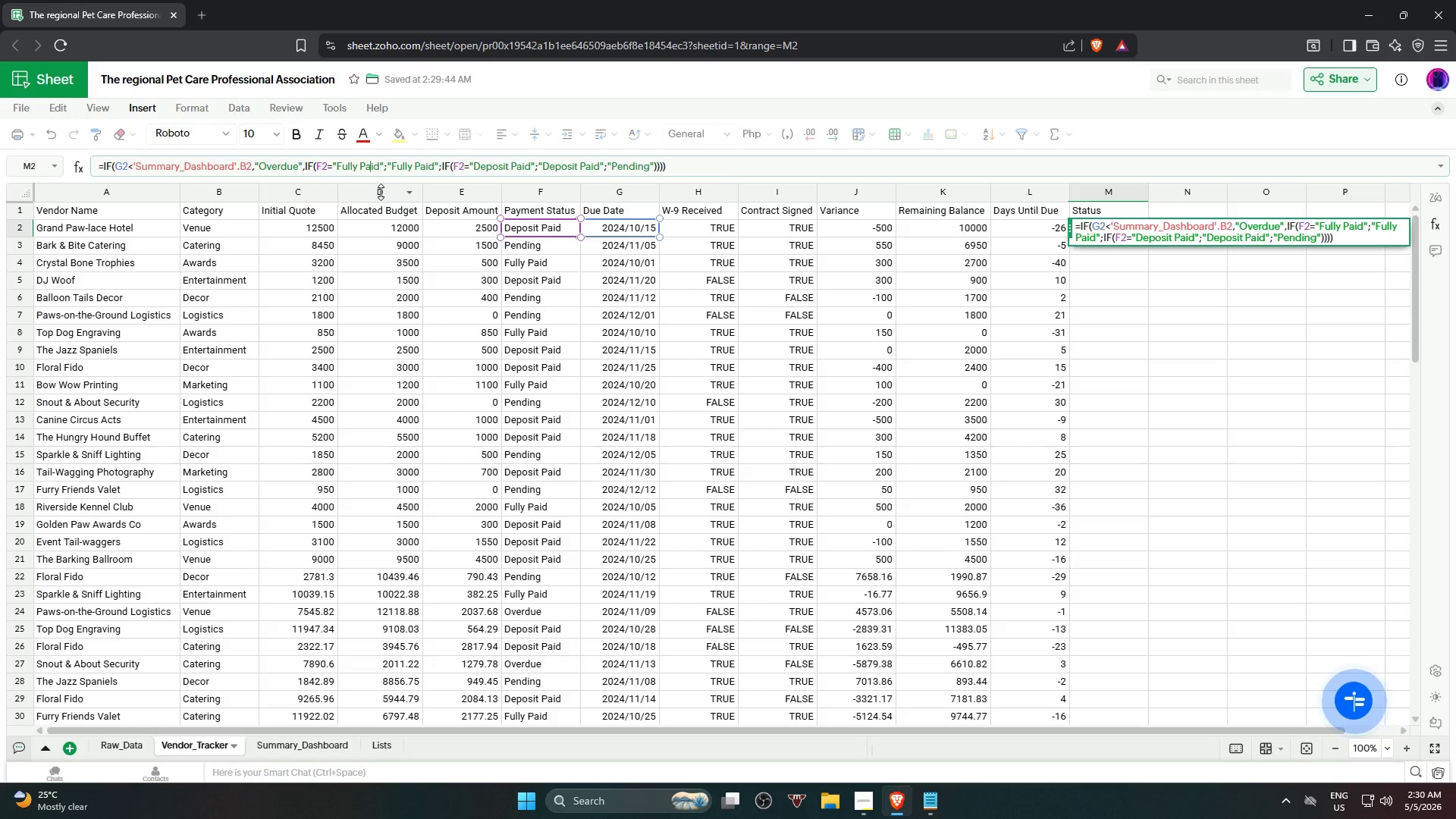 
key(ArrowRight)
 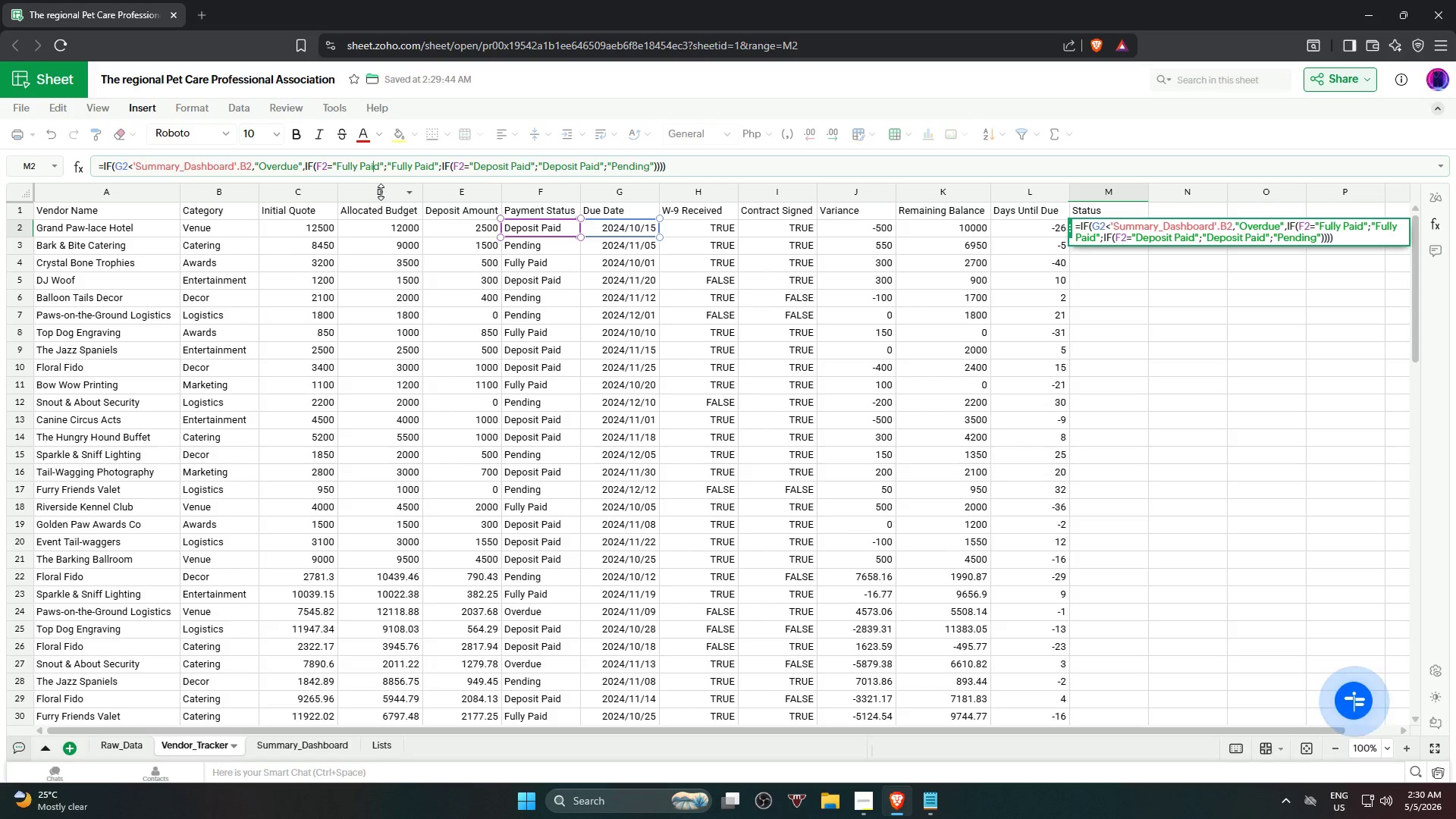 
key(ArrowRight)
 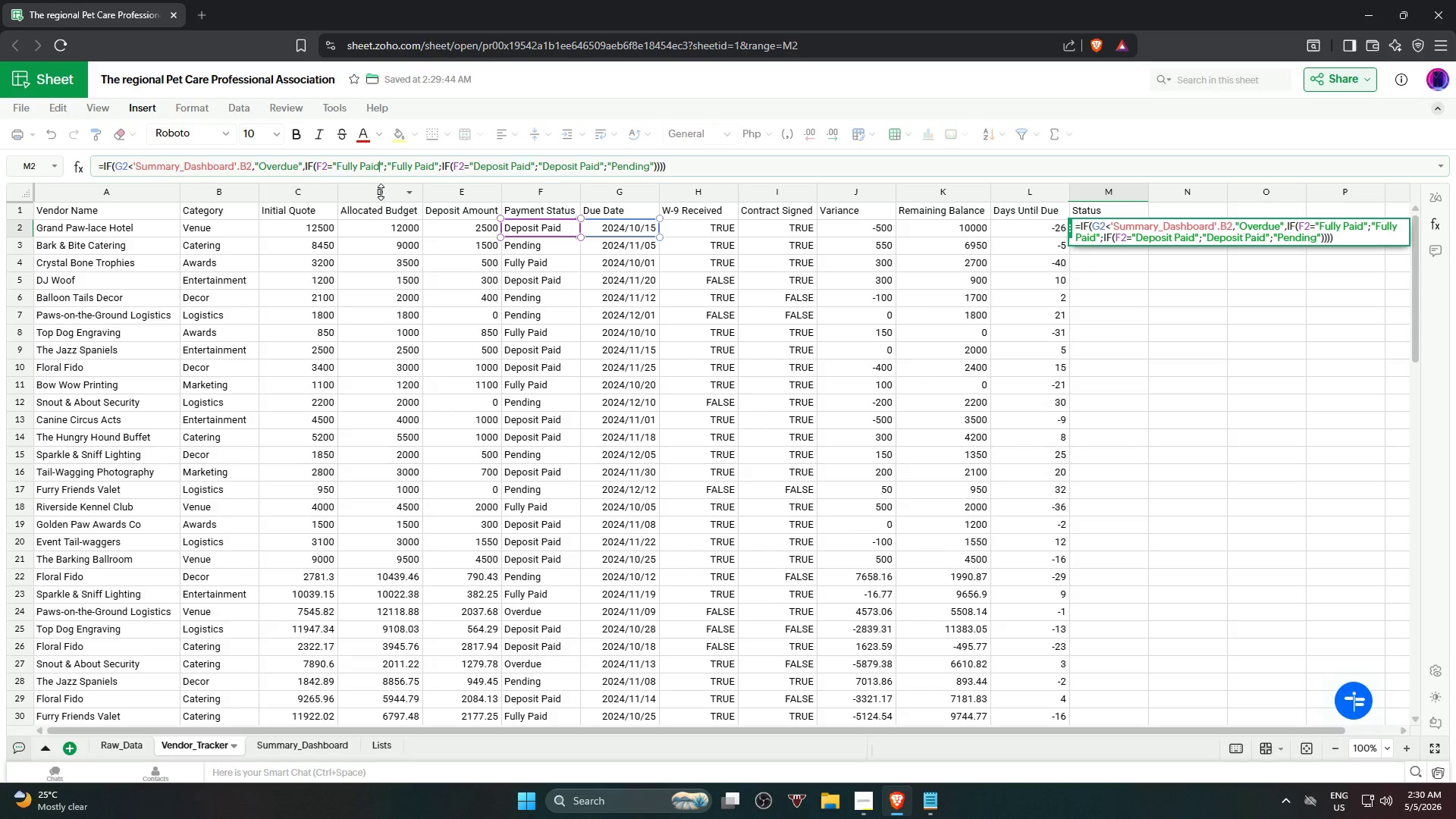 
key(ArrowRight)
 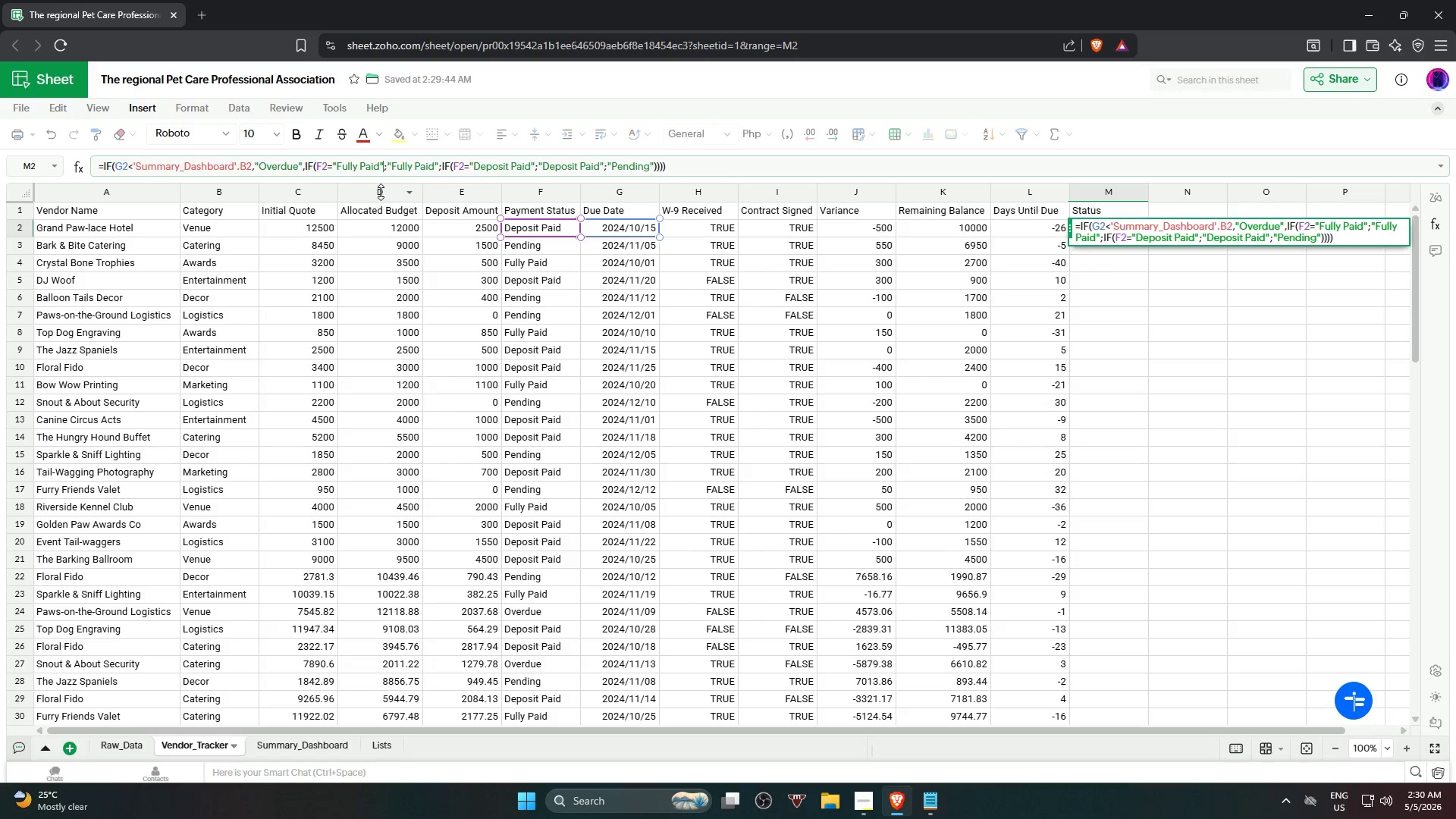 
key(ArrowRight)
 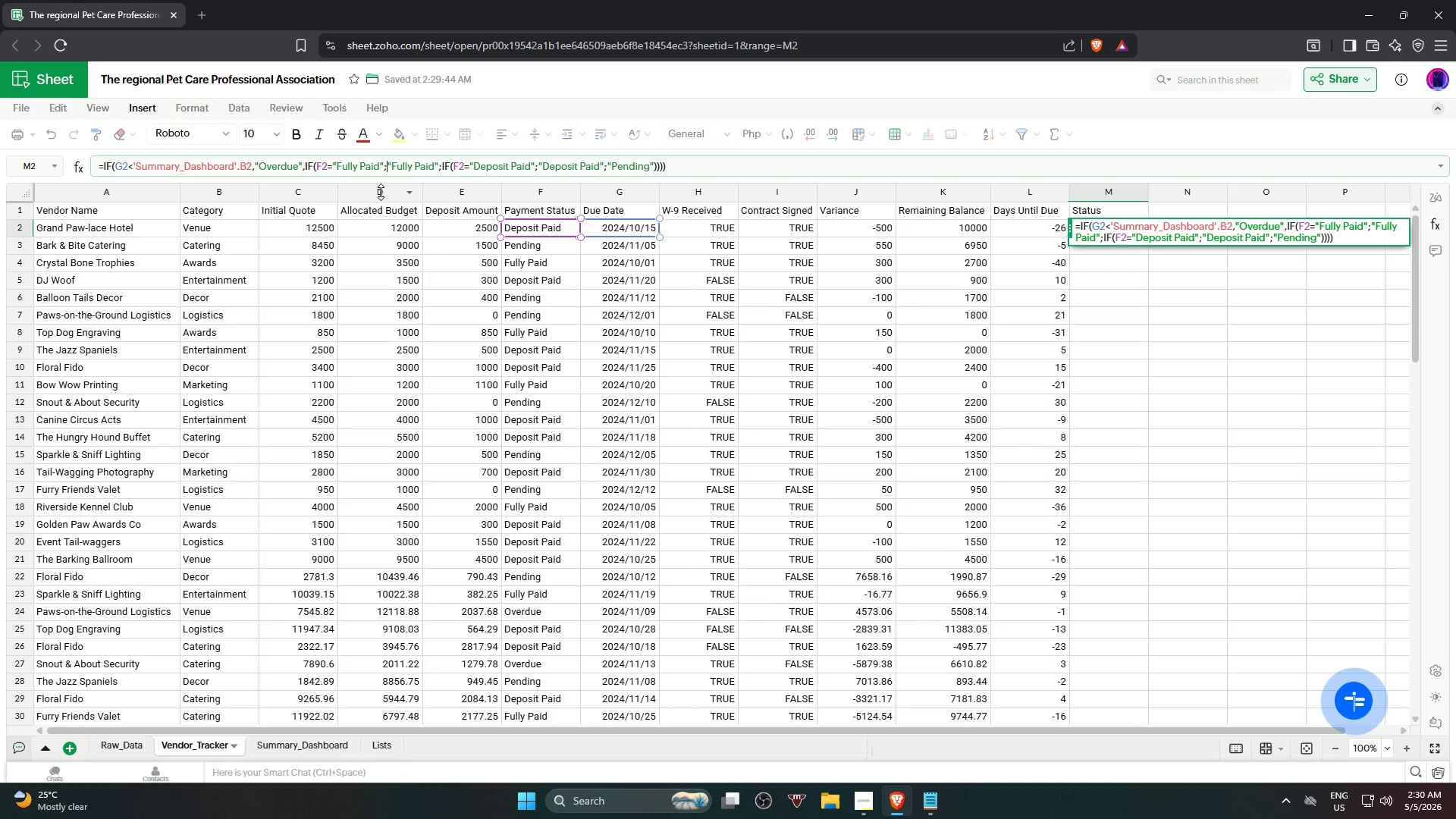 
key(Backspace)
 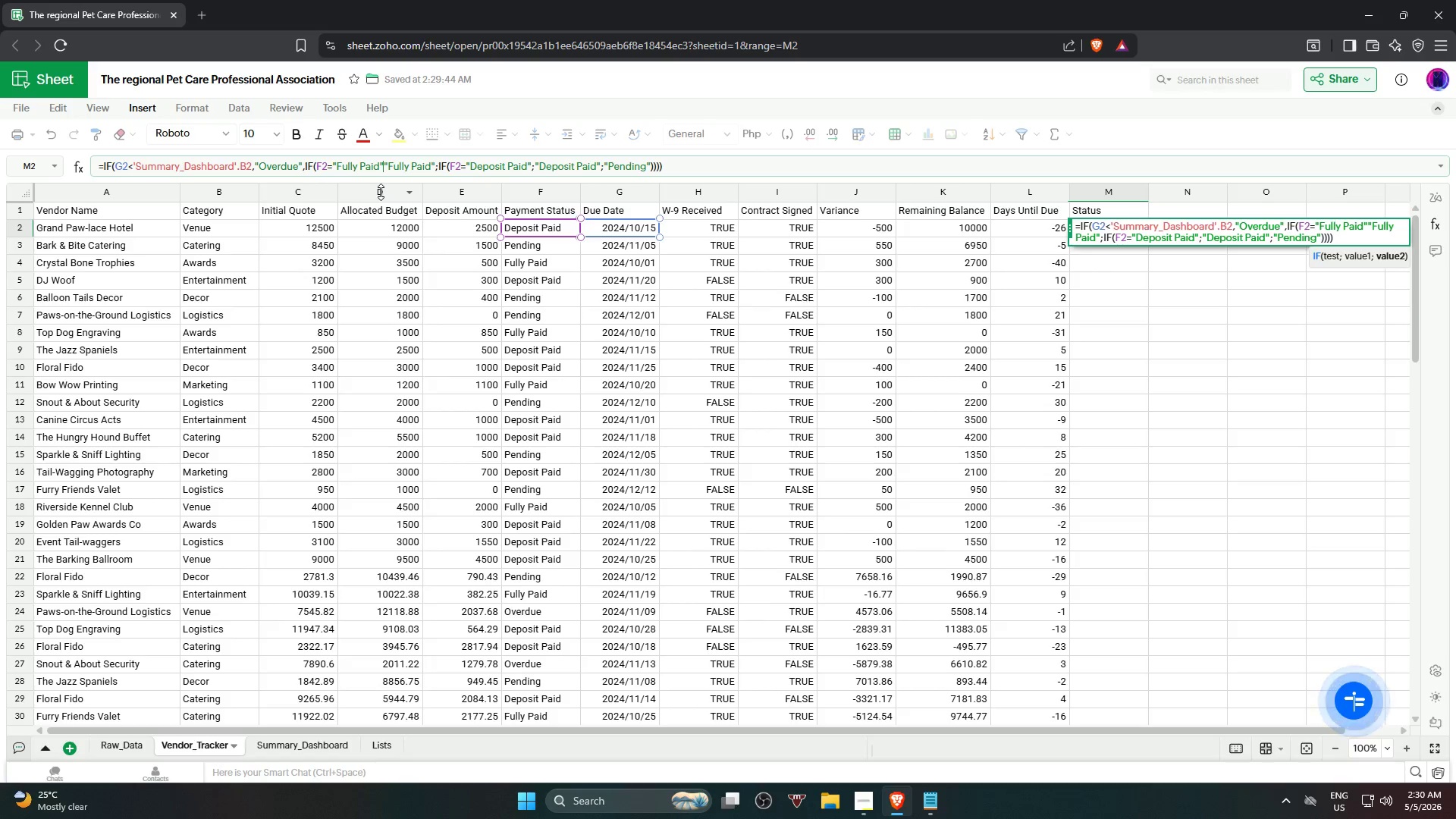 
key(Comma)
 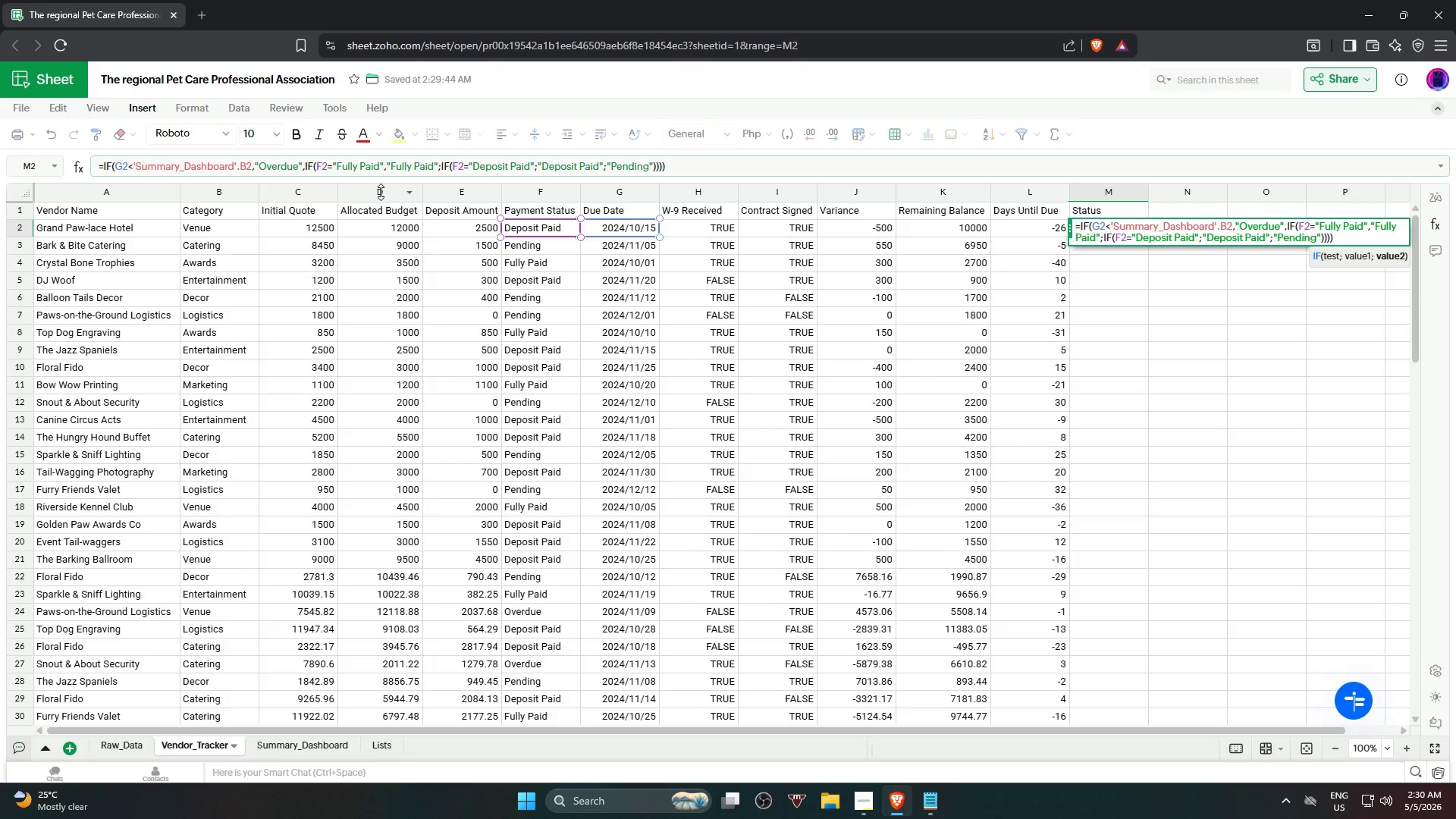 
hold_key(key=ArrowRight, duration=0.78)
 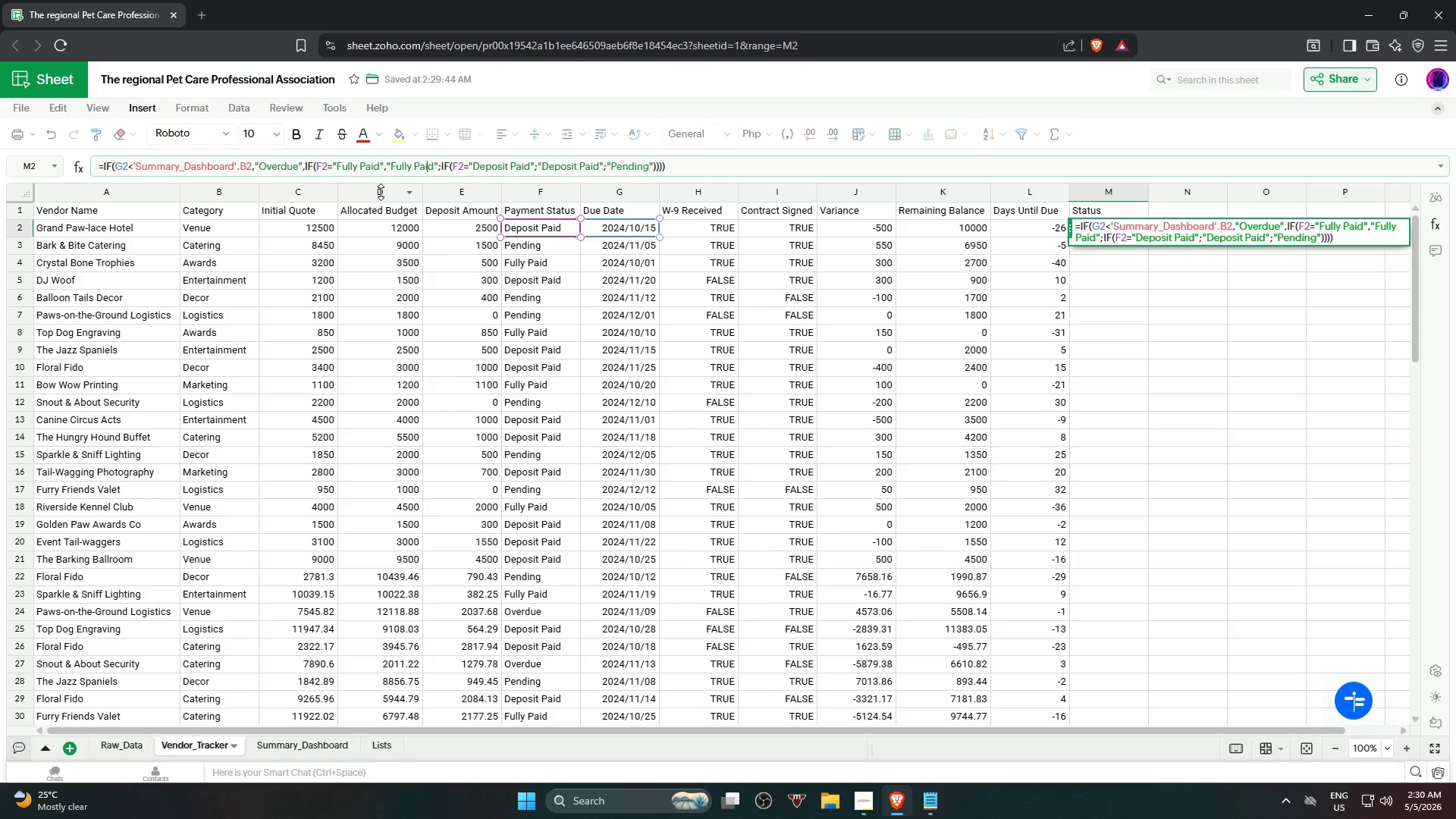 
key(ArrowRight)
 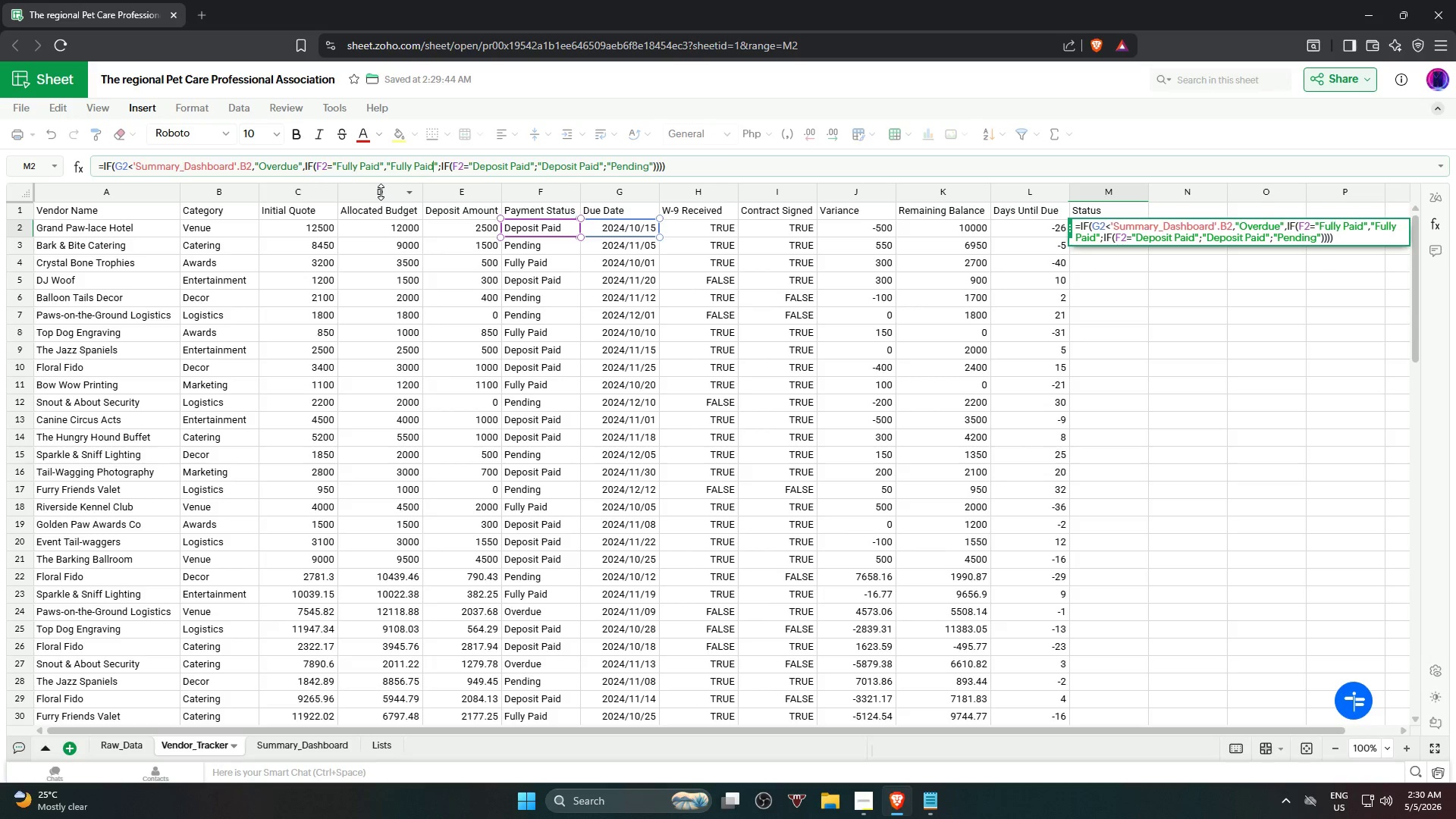 
key(ArrowRight)
 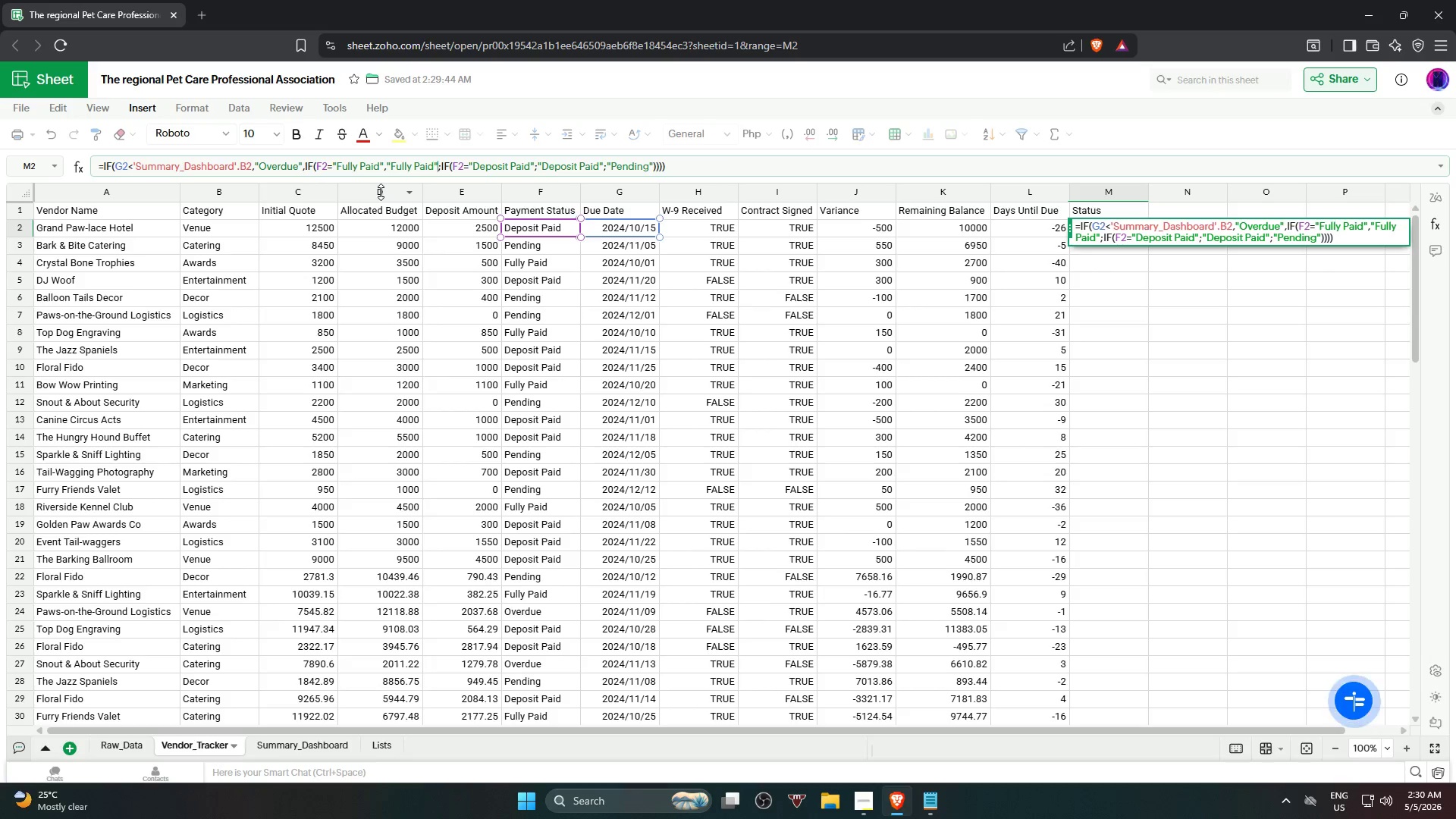 
key(ArrowRight)
 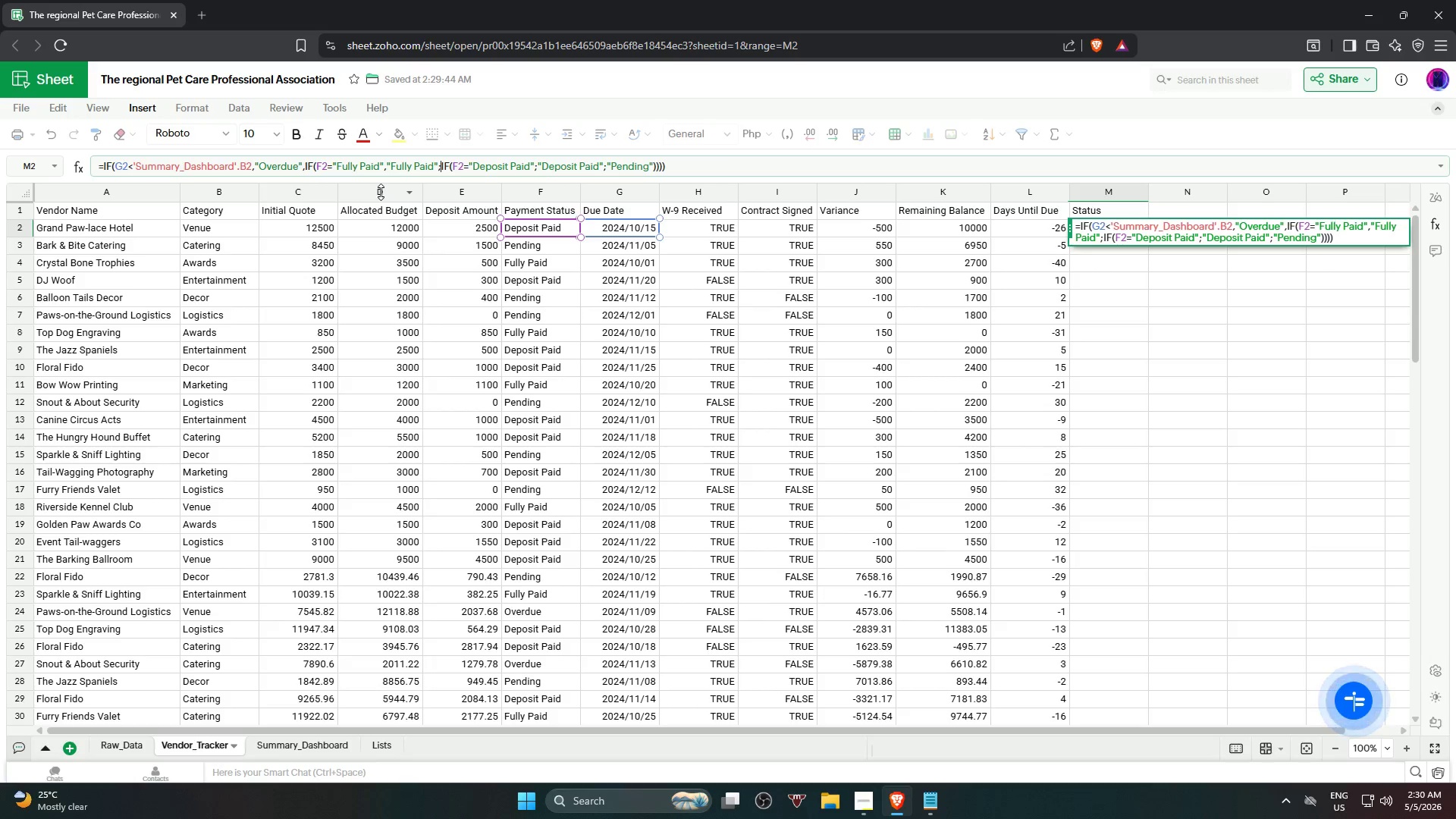 
key(Backspace)
 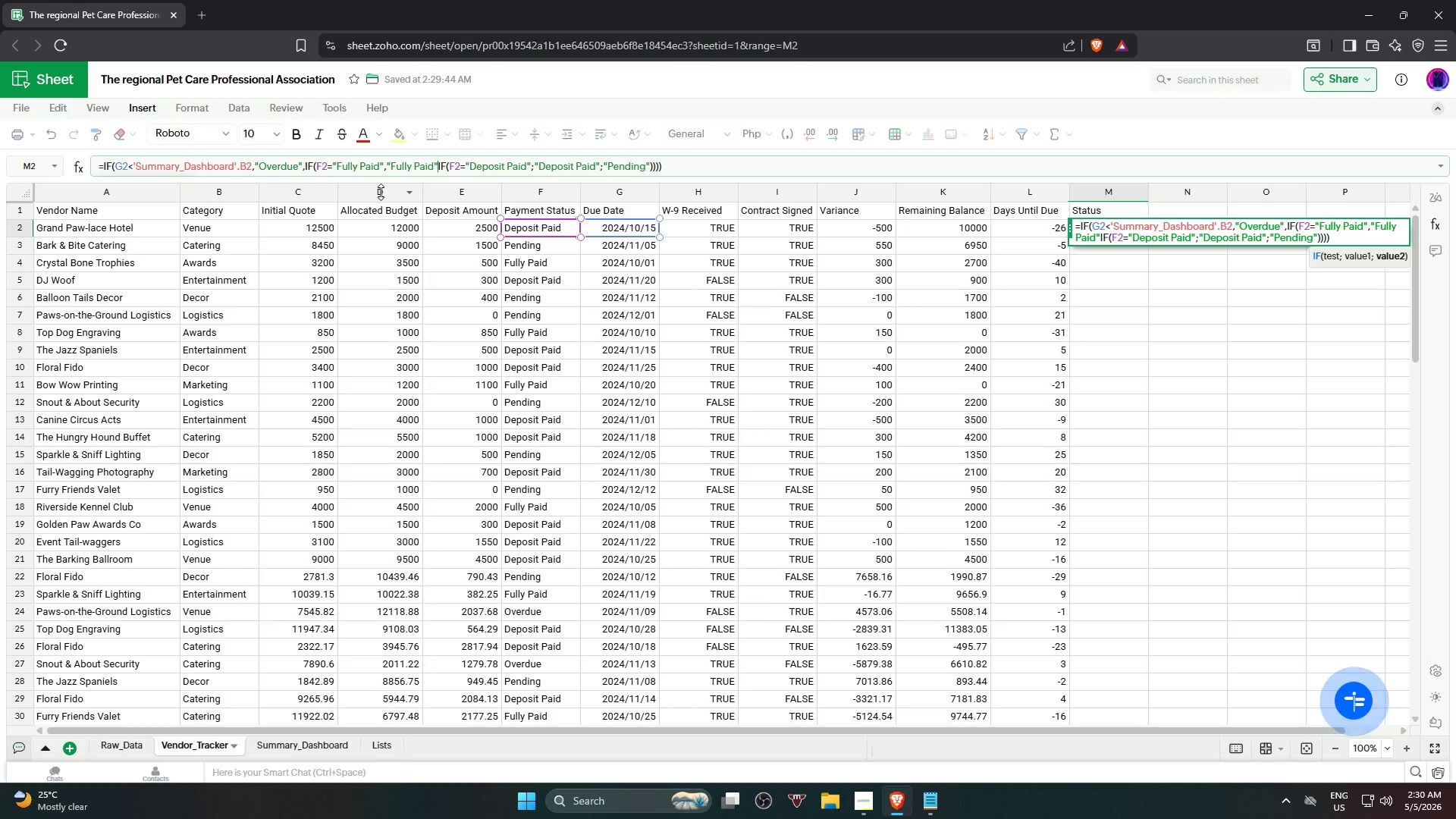 
key(Comma)
 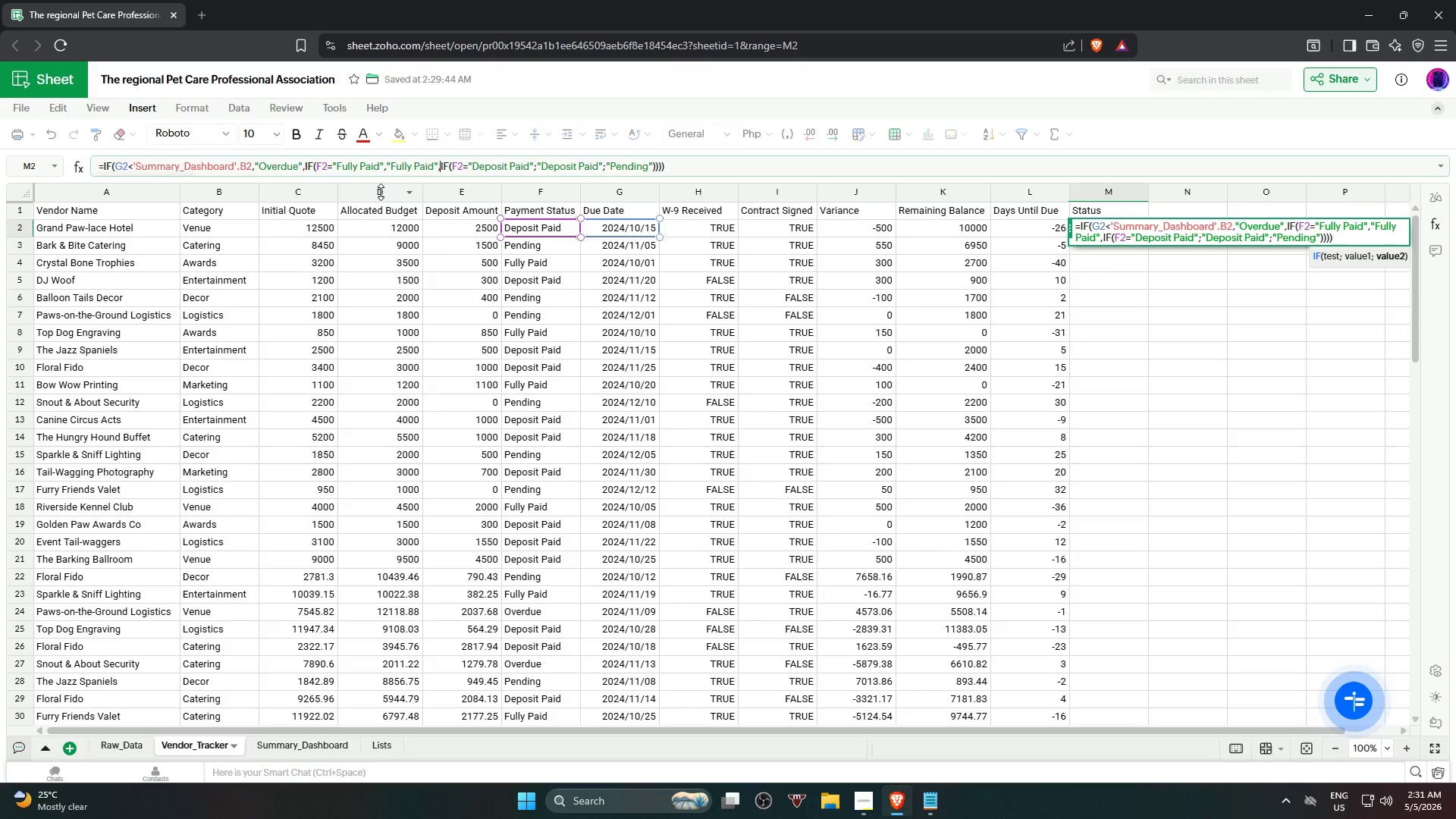 
wait(7.56)
 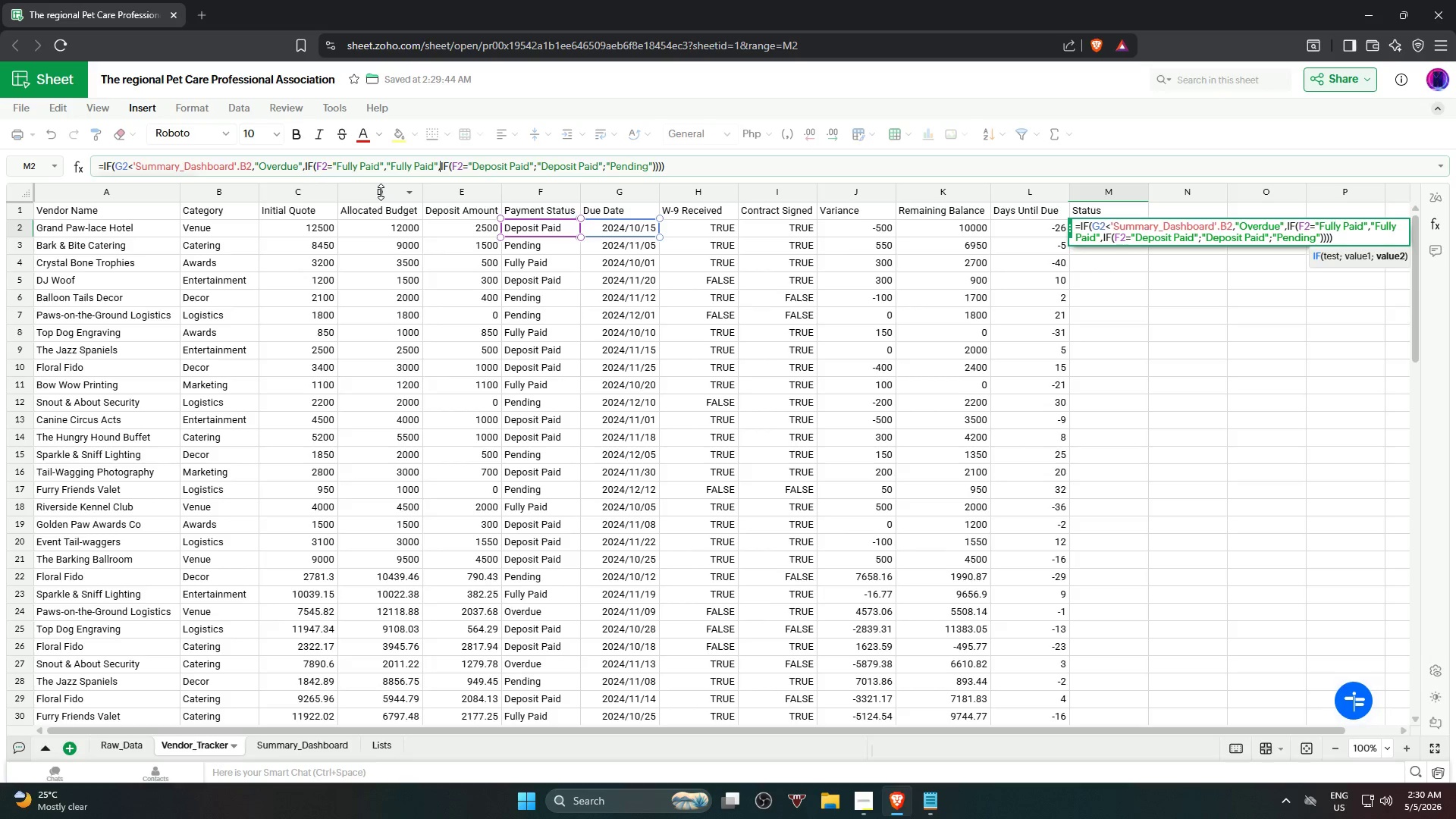 
hold_key(key=ArrowRight, duration=0.64)
 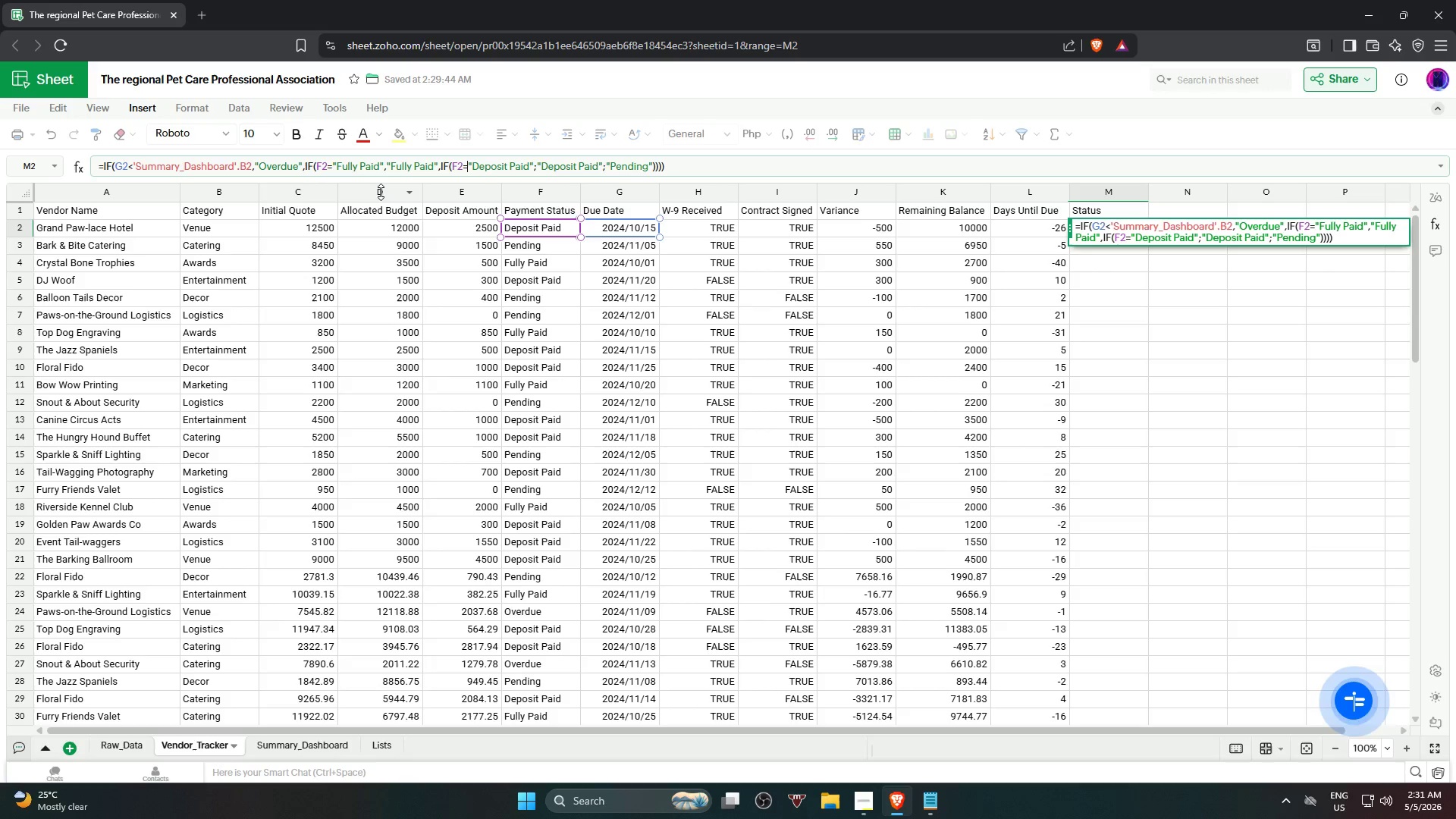 
hold_key(key=ArrowLeft, duration=1.5)
 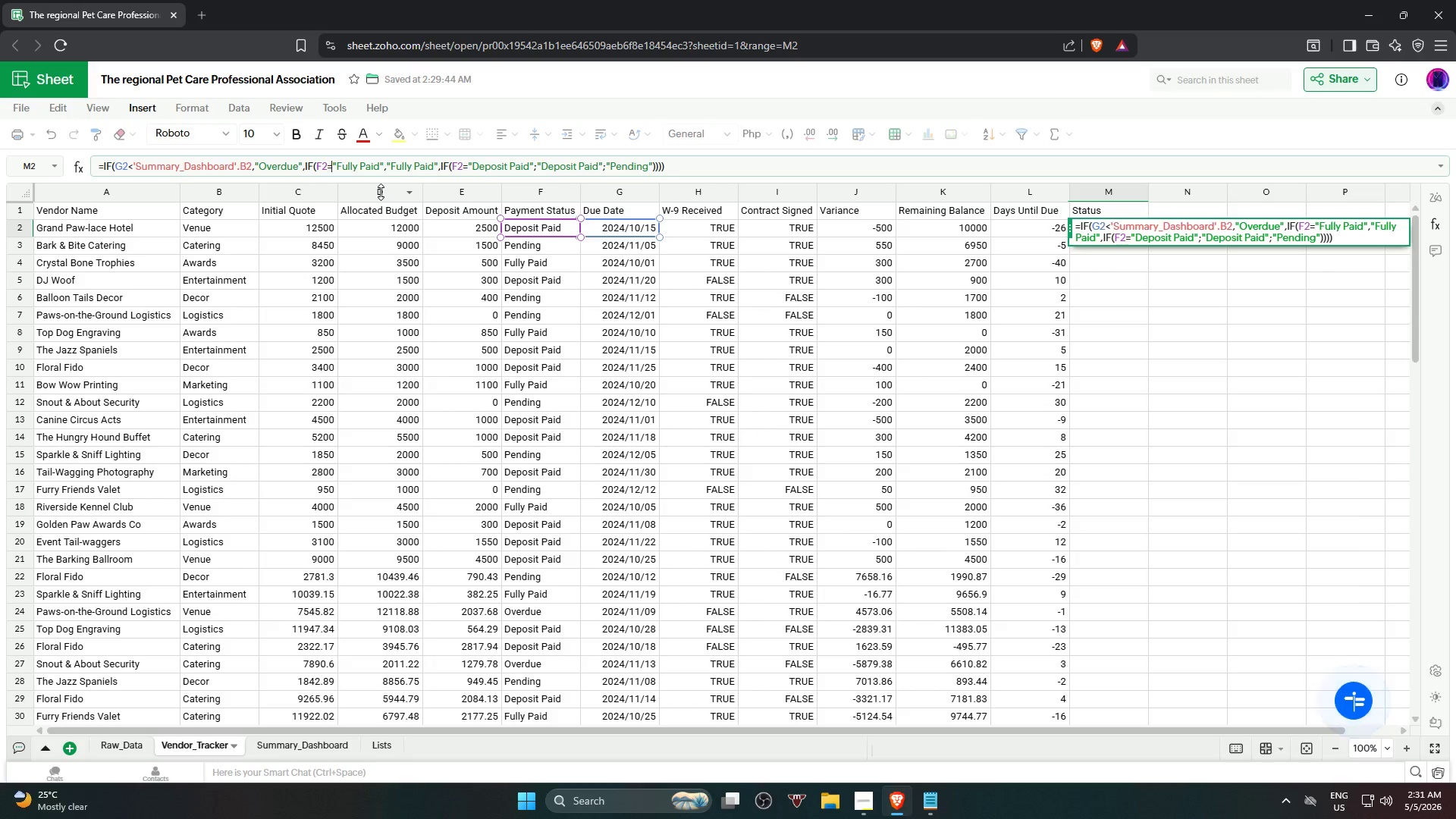 
hold_key(key=ArrowLeft, duration=1.5)
 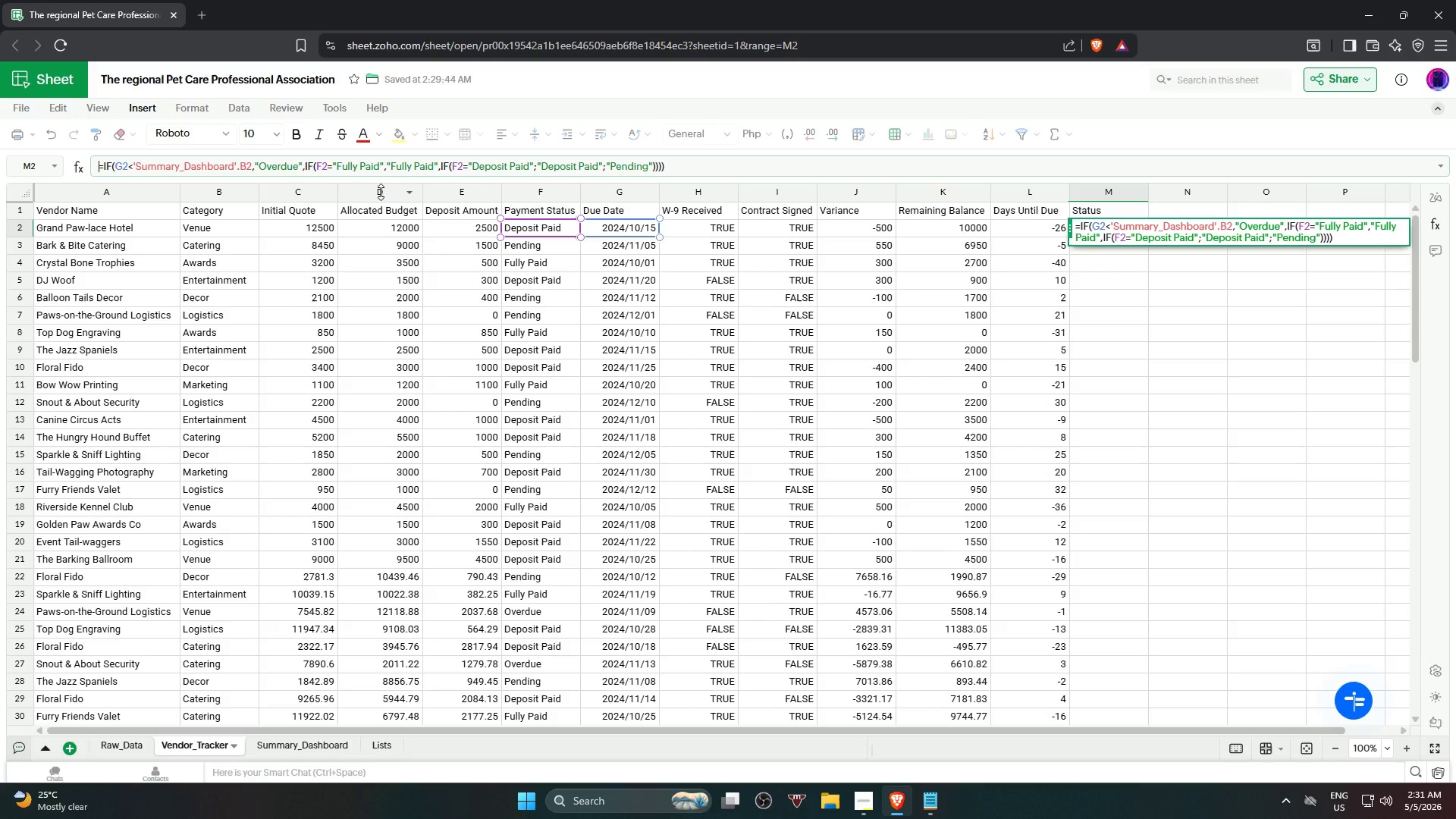 
hold_key(key=ArrowLeft, duration=1.0)
 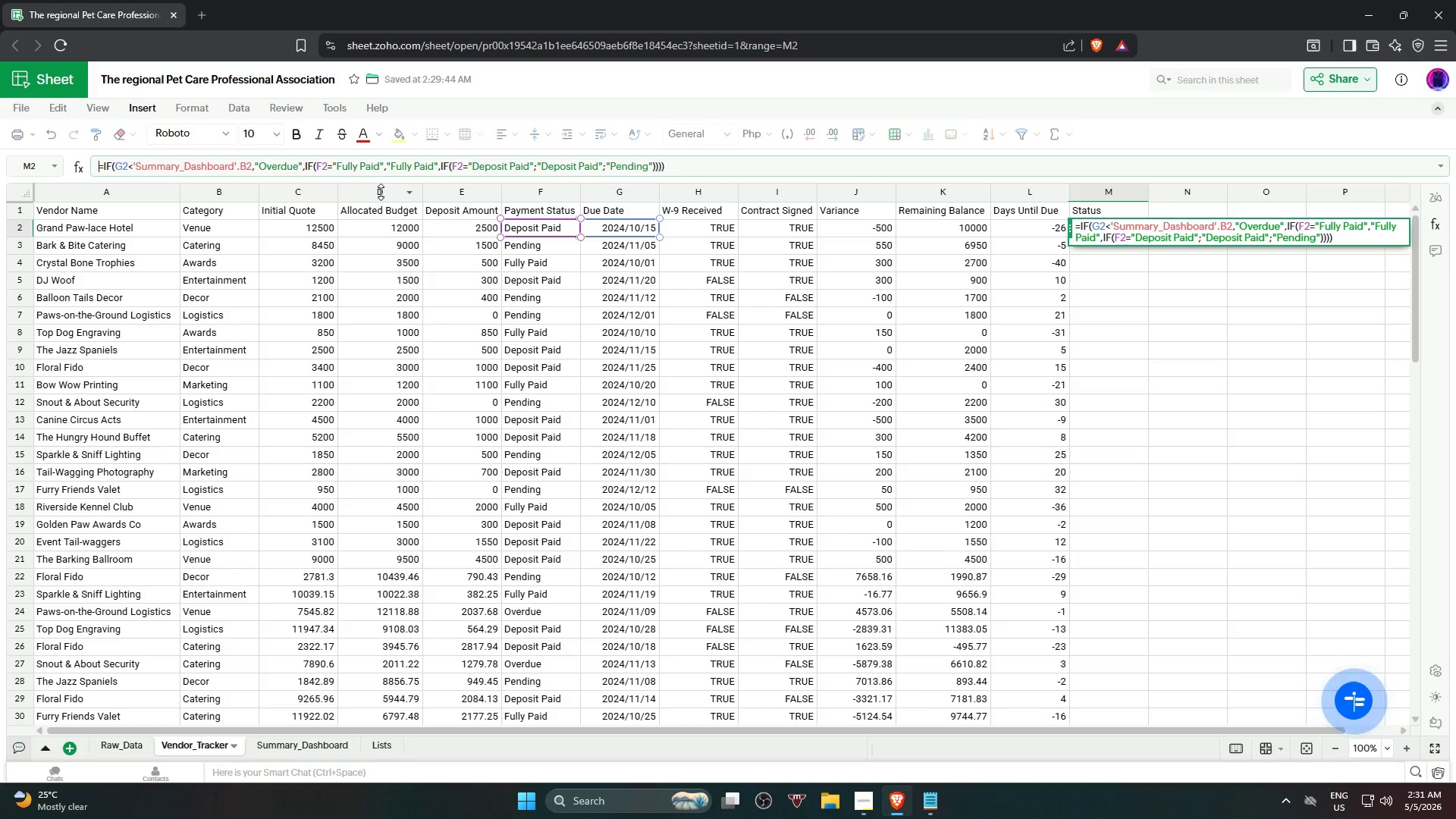 
key(ArrowRight)
 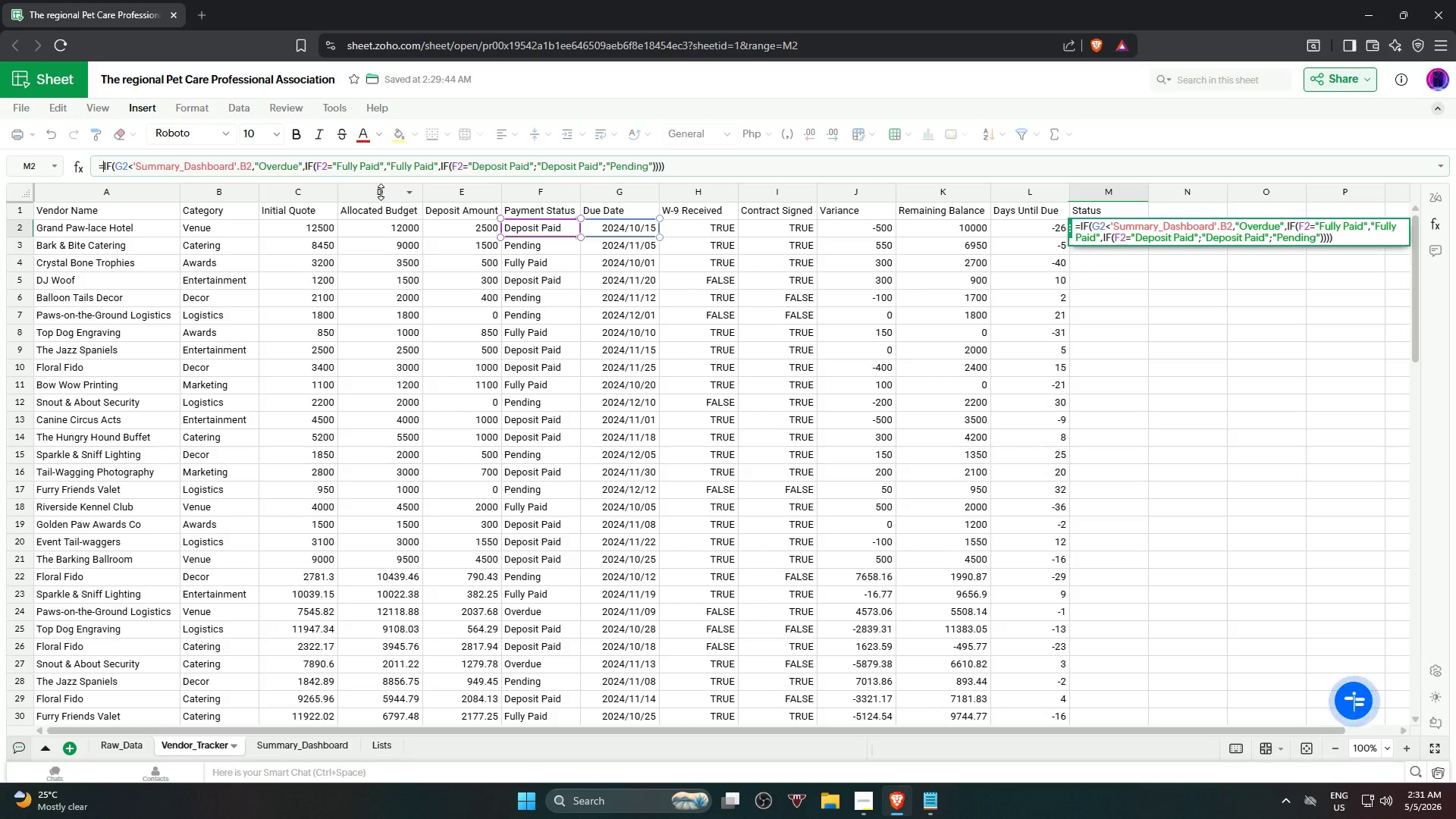 
key(ArrowRight)
 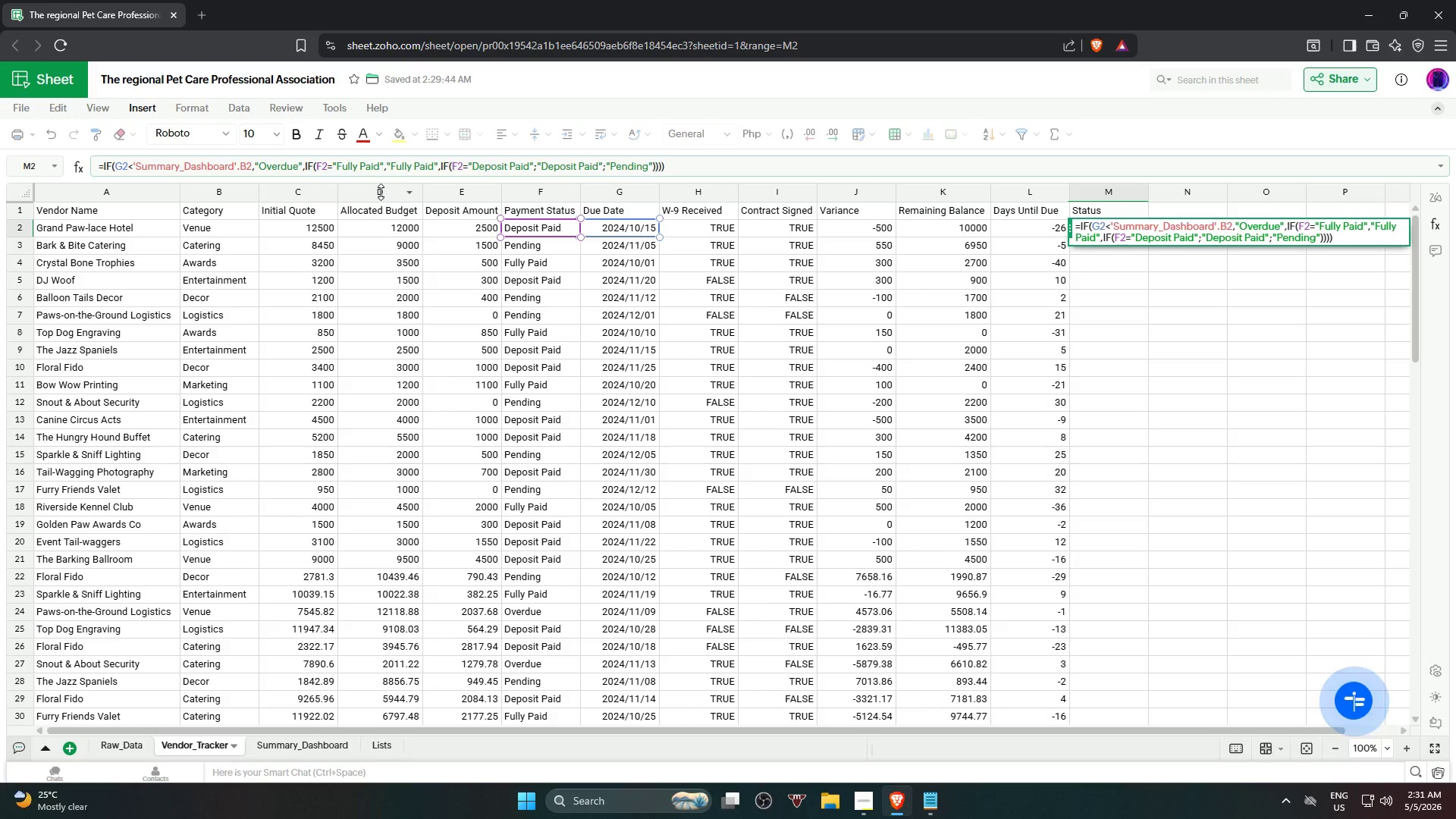 
key(ArrowLeft)
 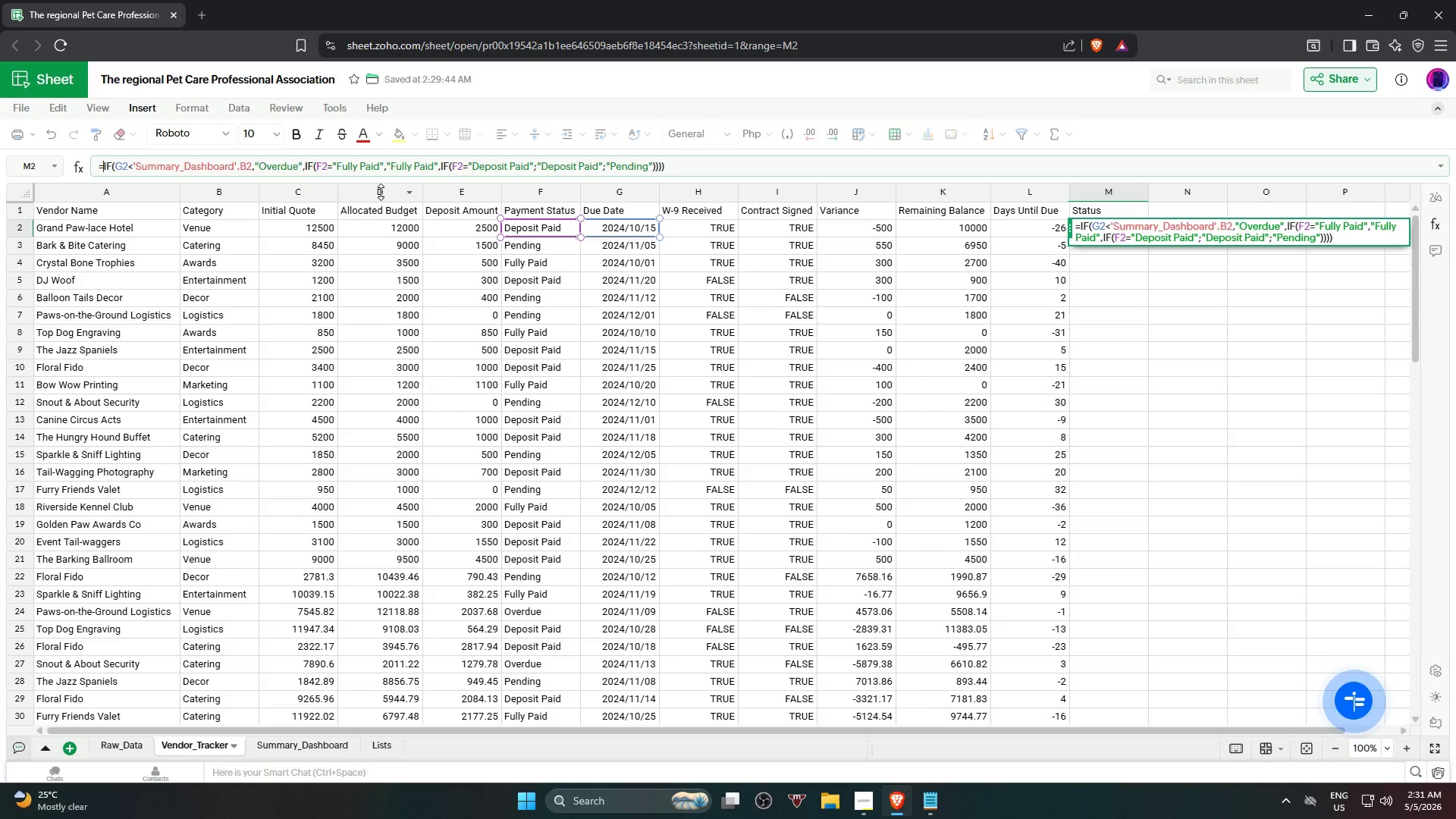 
key(ArrowLeft)
 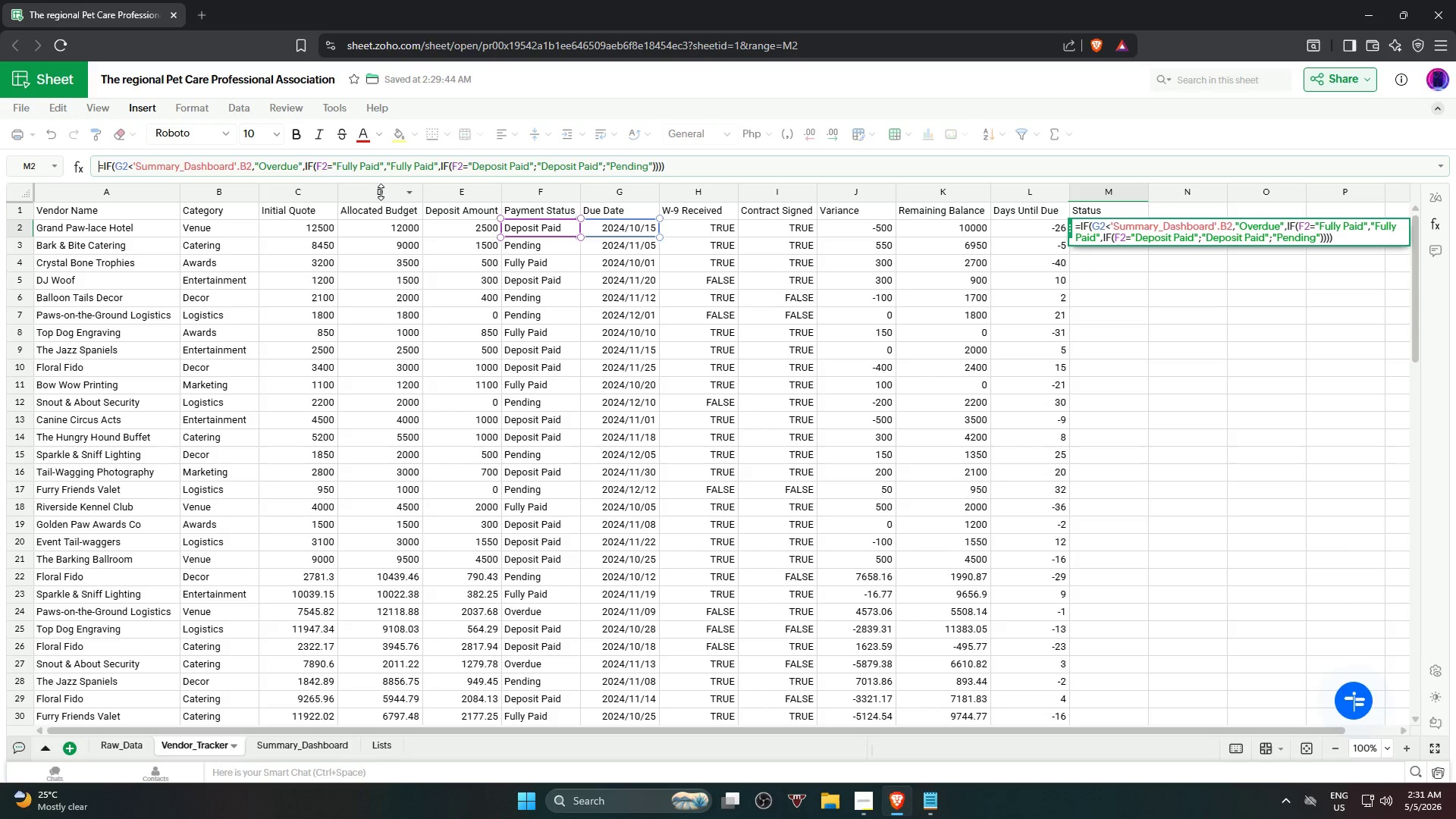 
key(ArrowLeft)
 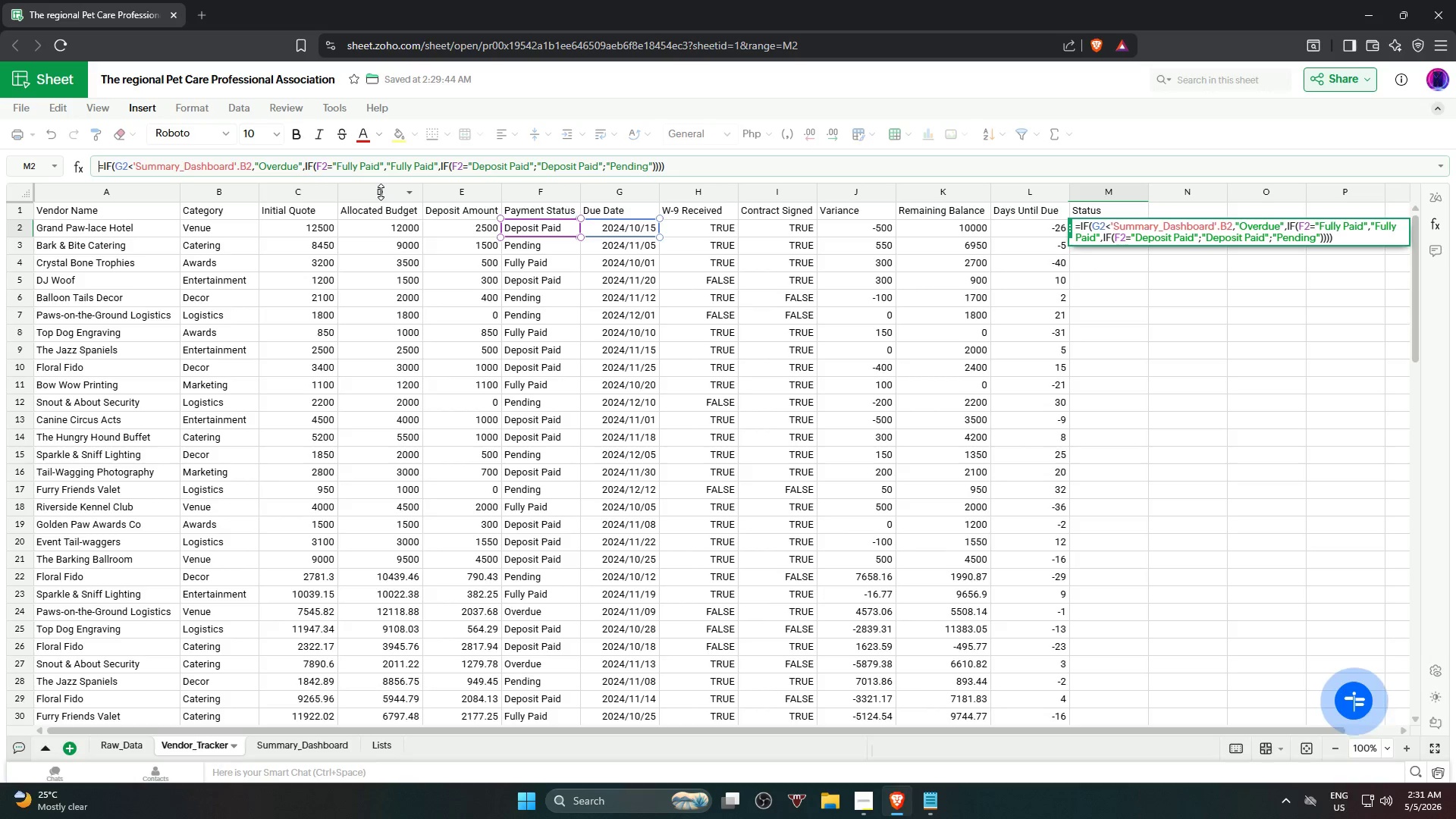 
type(=if)
key(Backspace)
key(Backspace)
type(IF)
 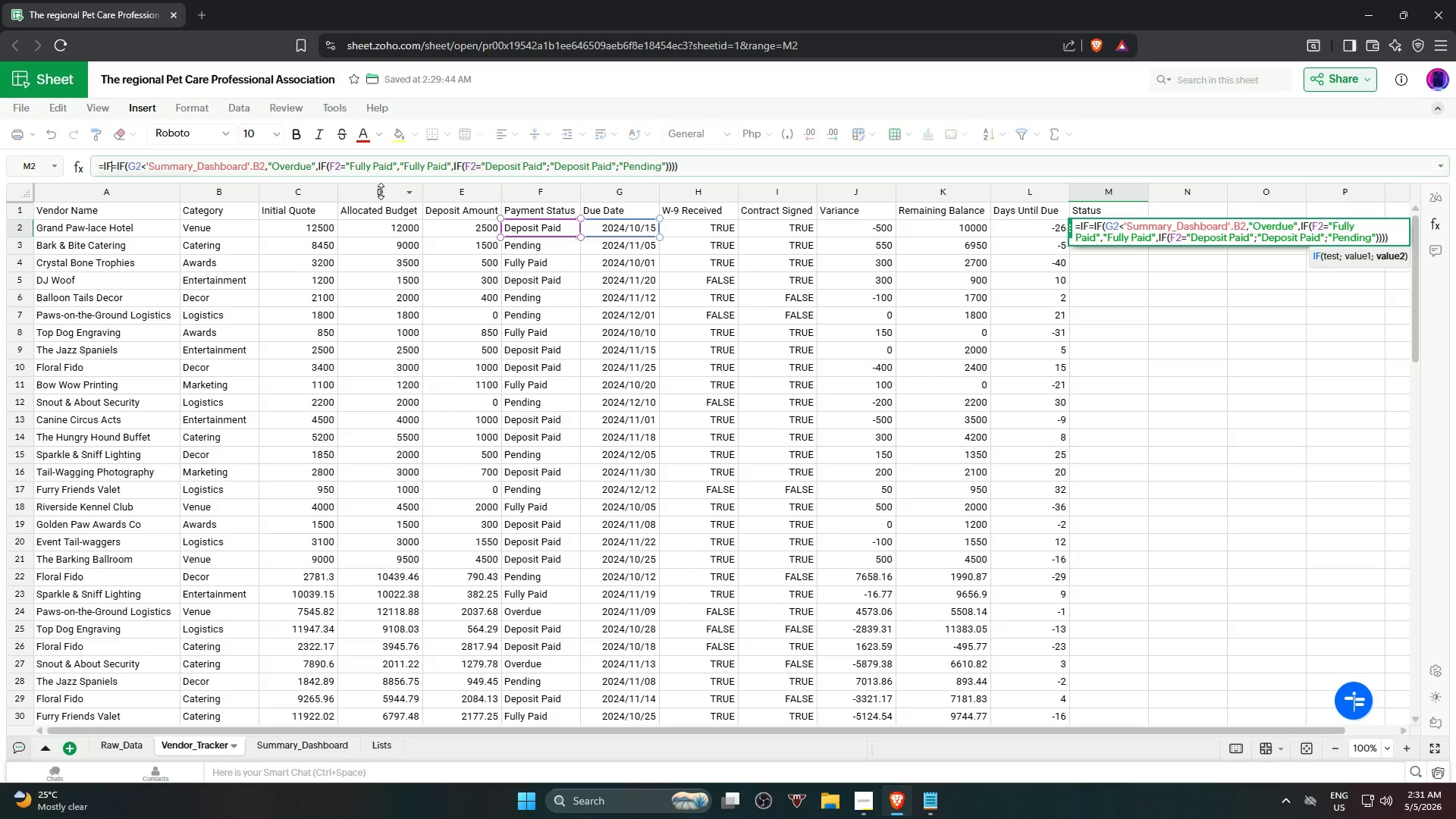 
key(Backspace)
 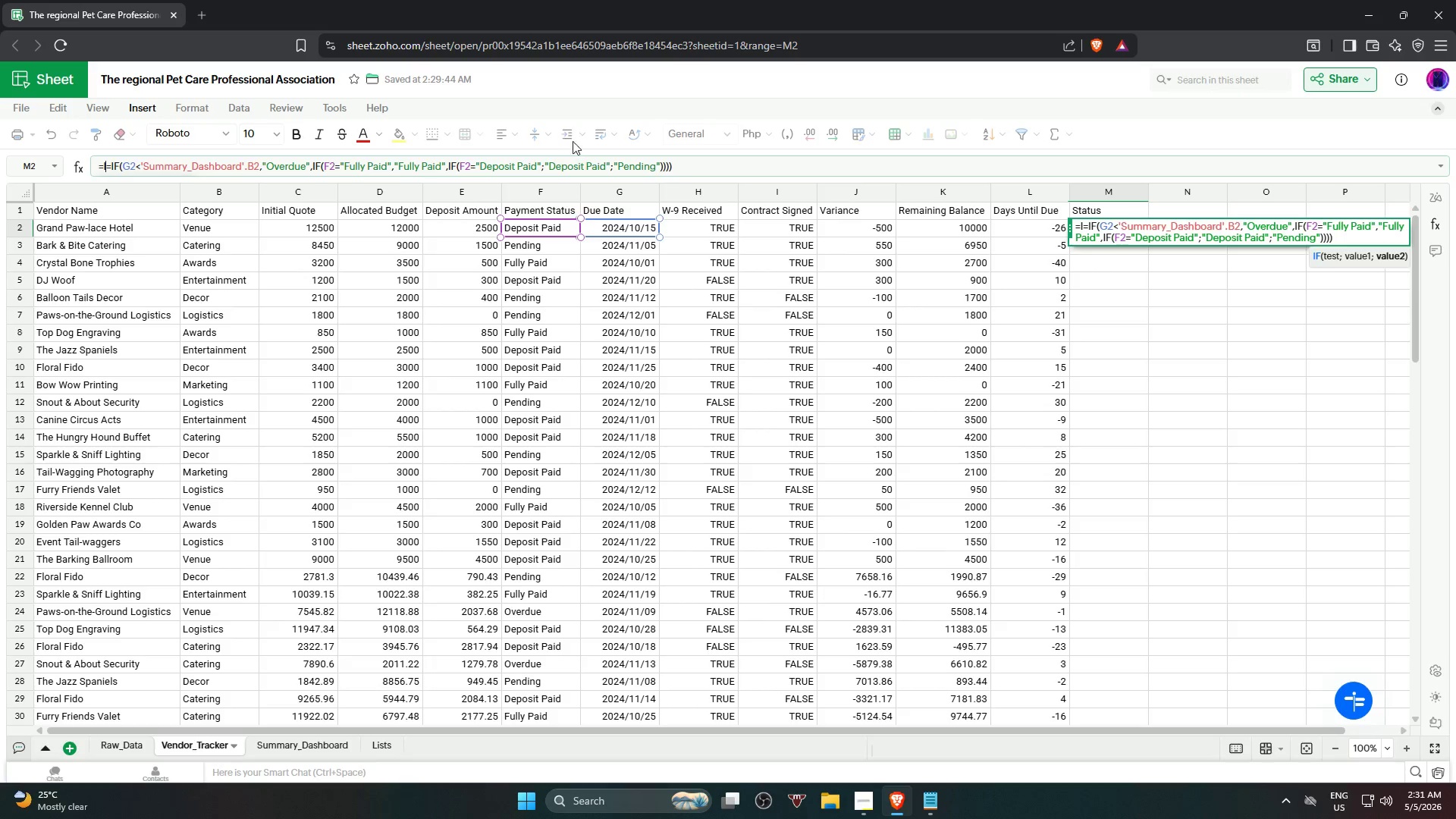 
key(Backspace)
 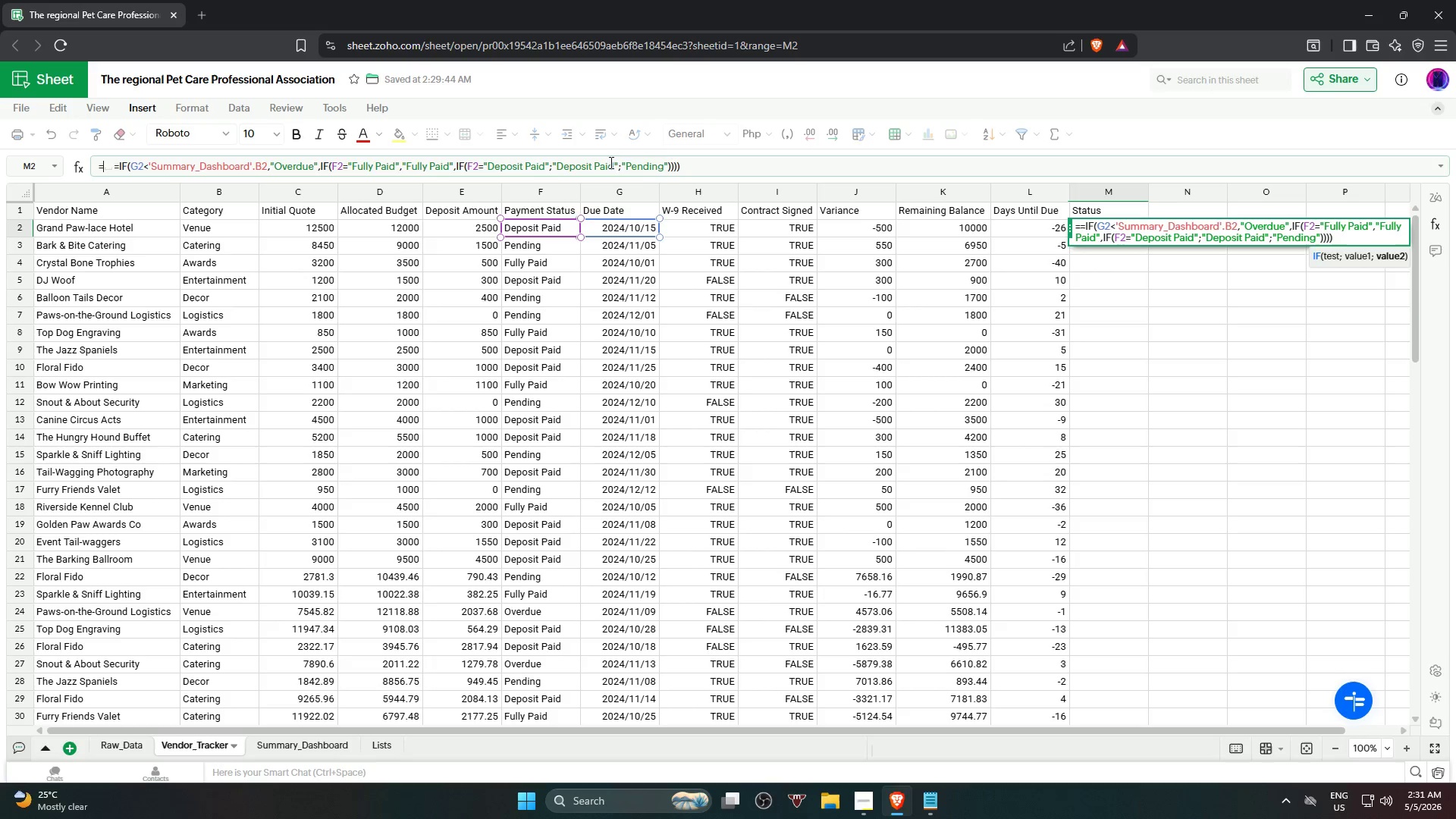 
key(Backspace)
 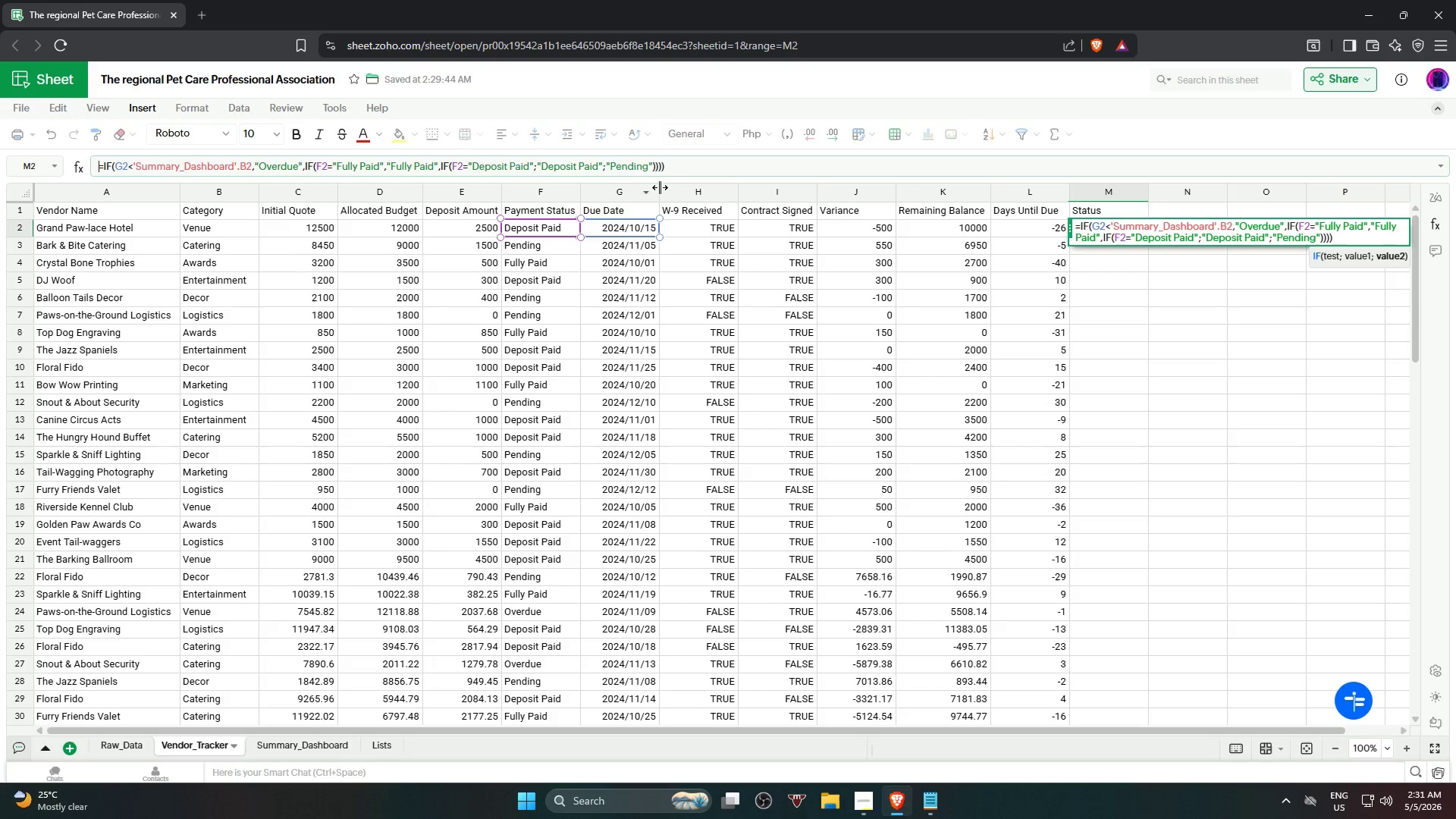 
key(Backspace)
 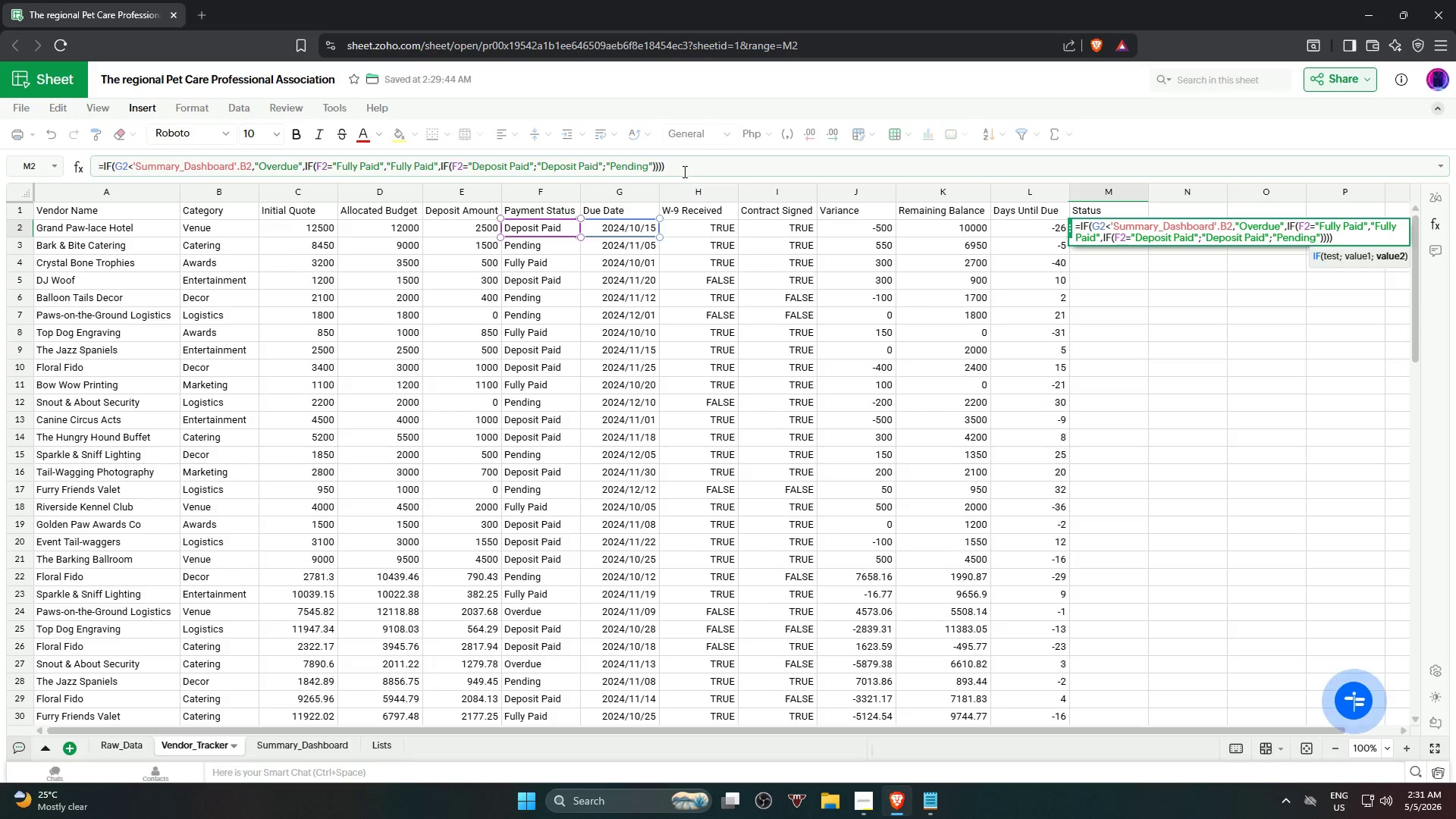 
left_click_drag(start_coordinate=[683, 168], to_coordinate=[74, 181])
 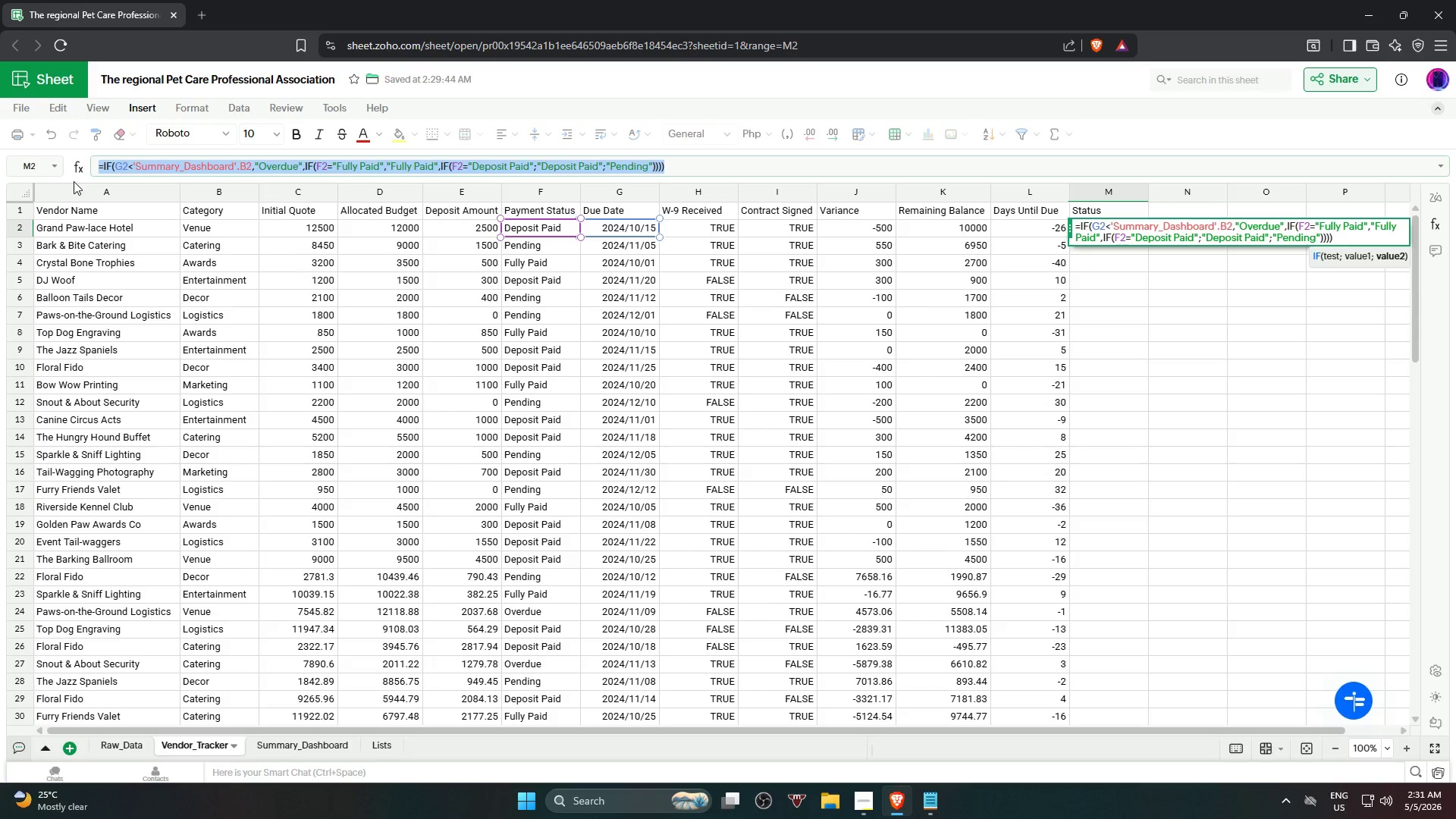 
key(Control+C)
 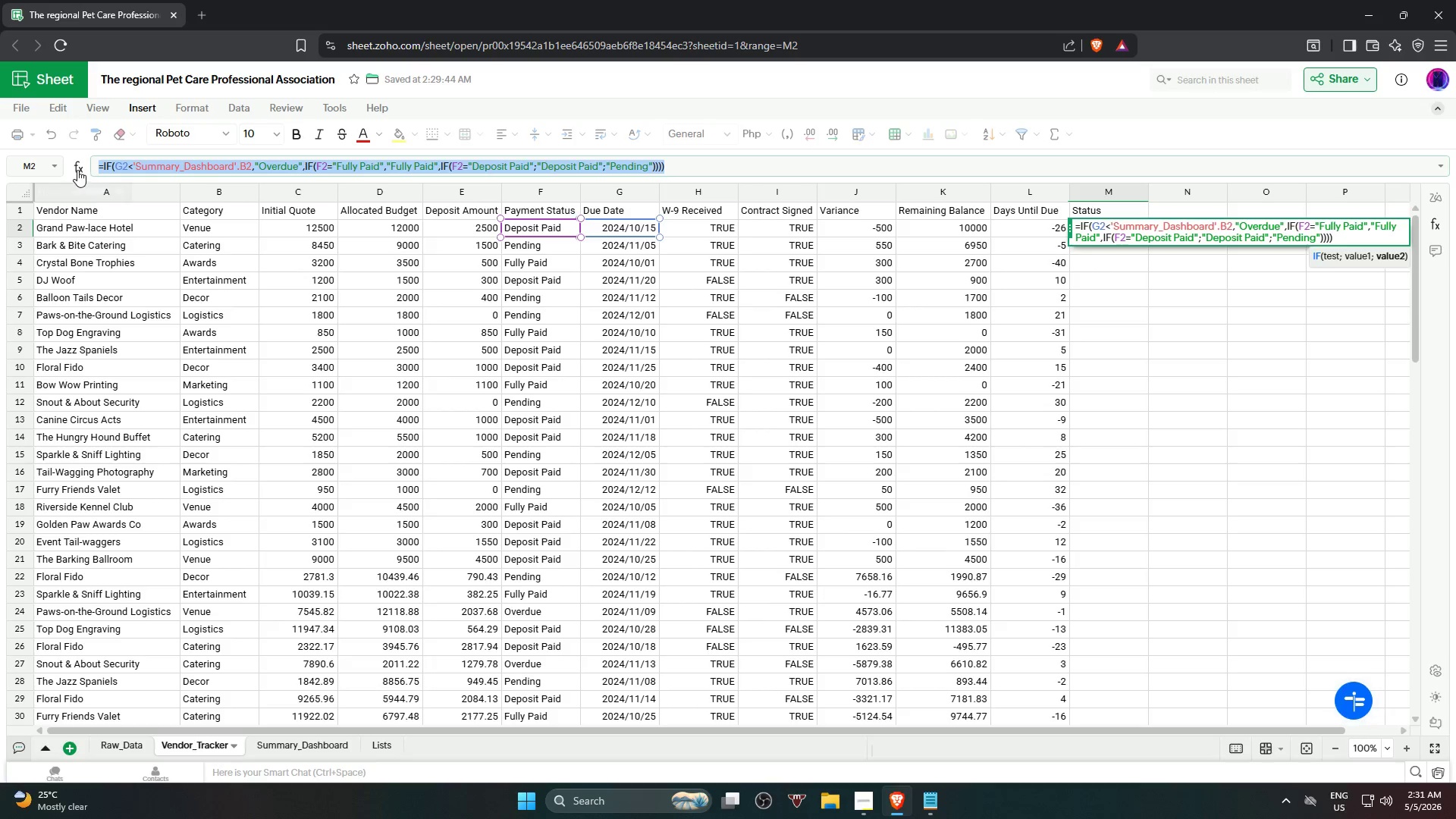 
key(Control+C)
 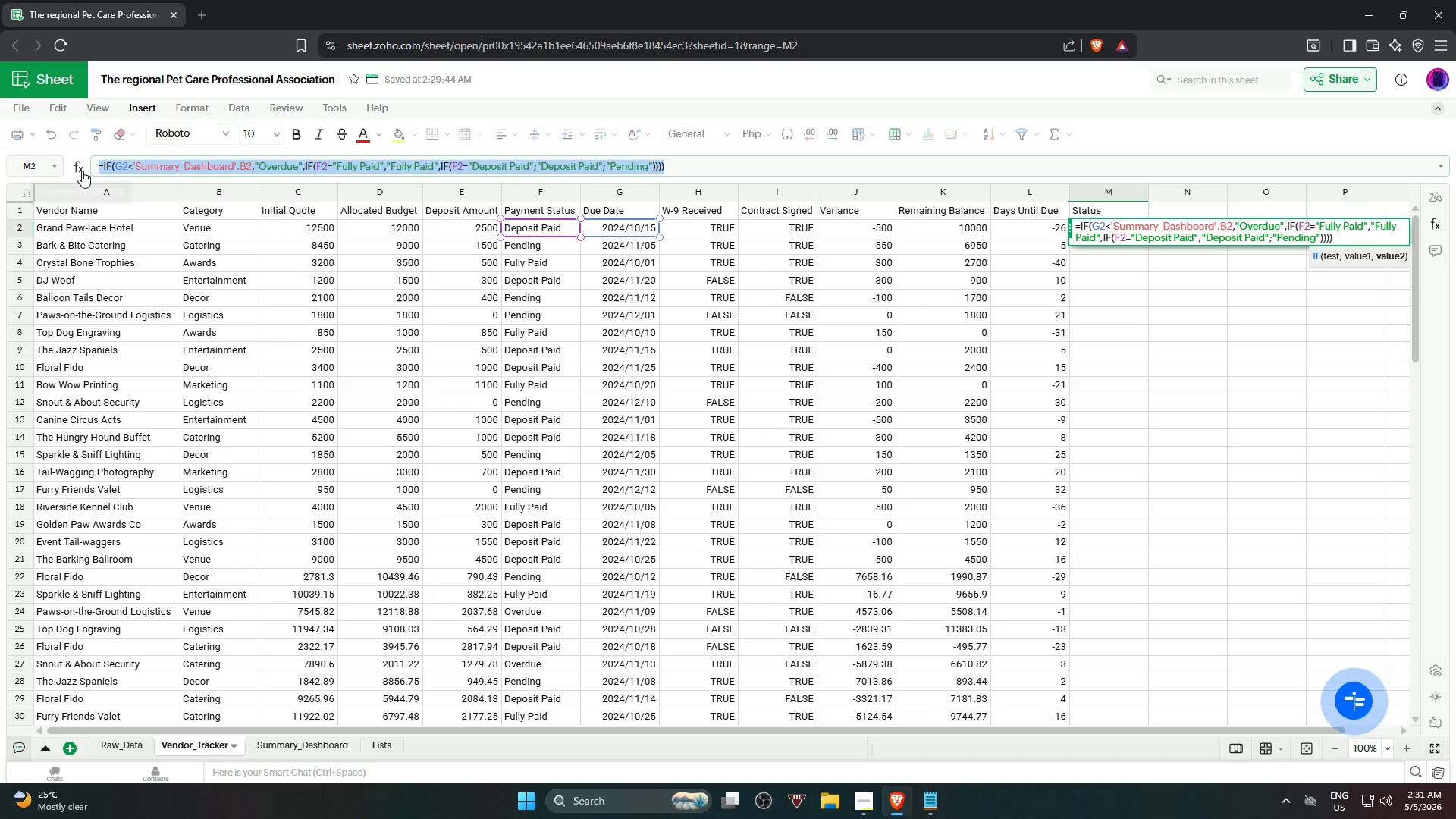 
key(Backspace)
type(-)
key(Backspace)
type(=if)
 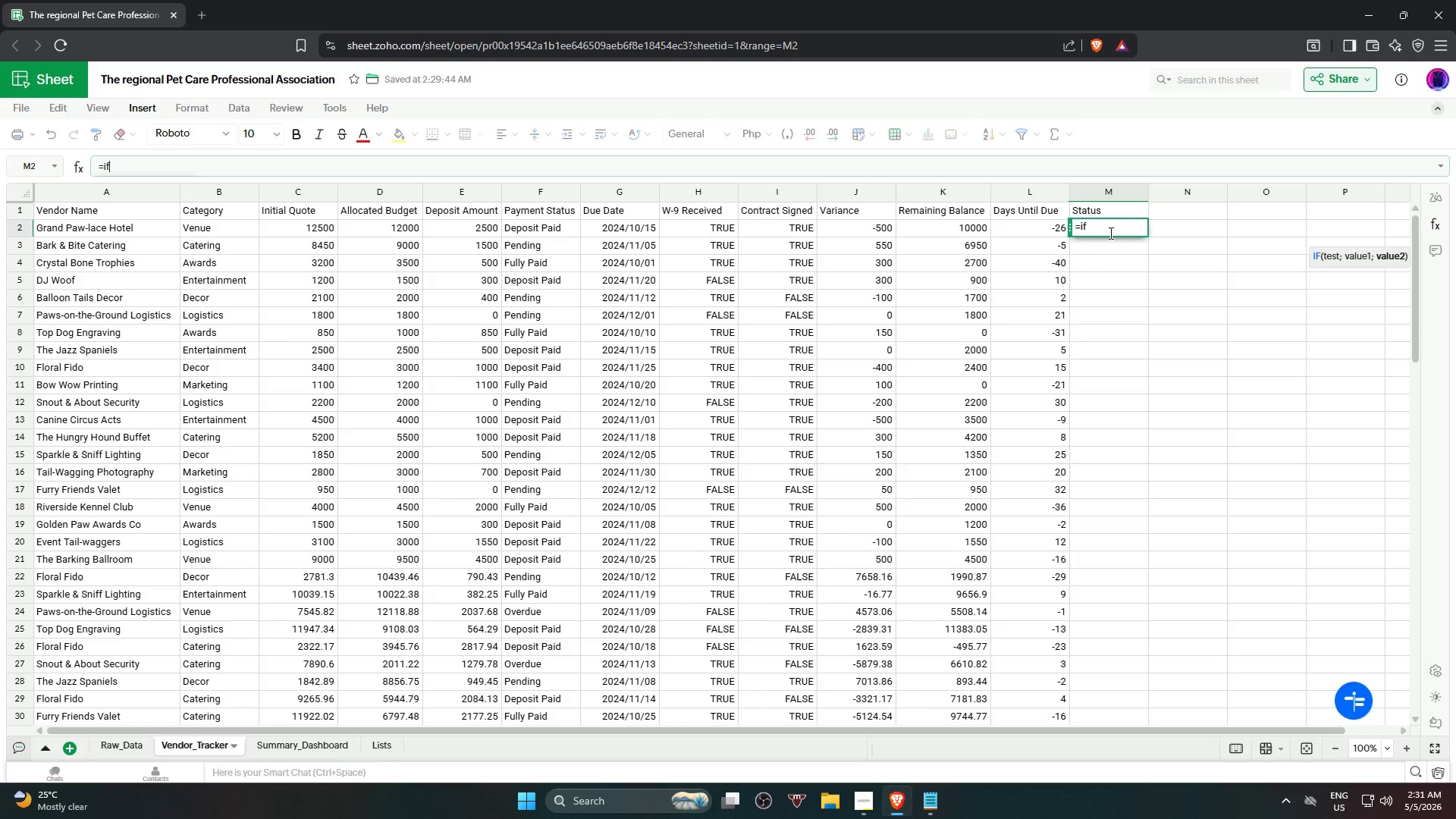 
key(Backspace)
key(Backspace)
type(if)
 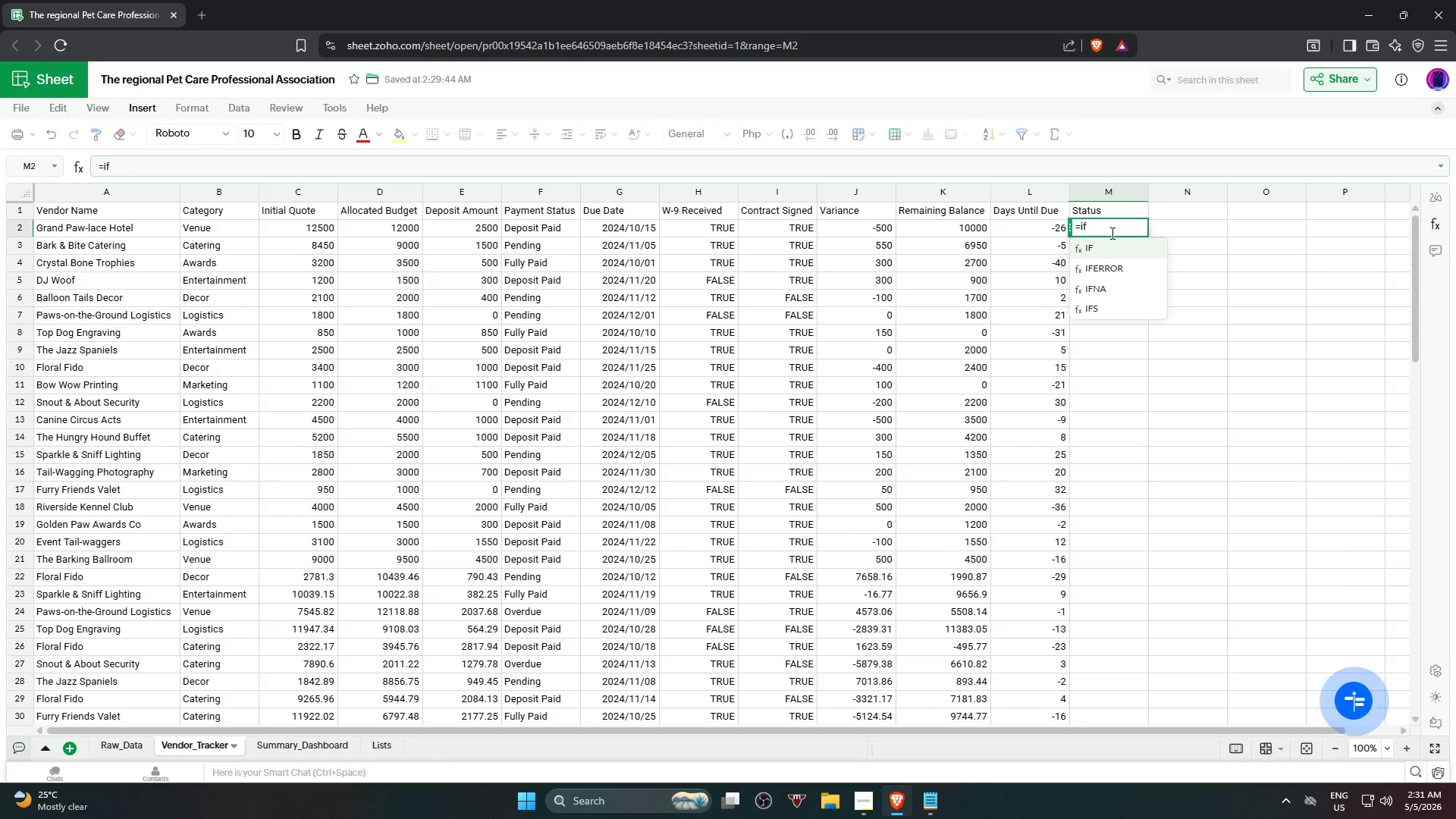 
left_click([1127, 247])
 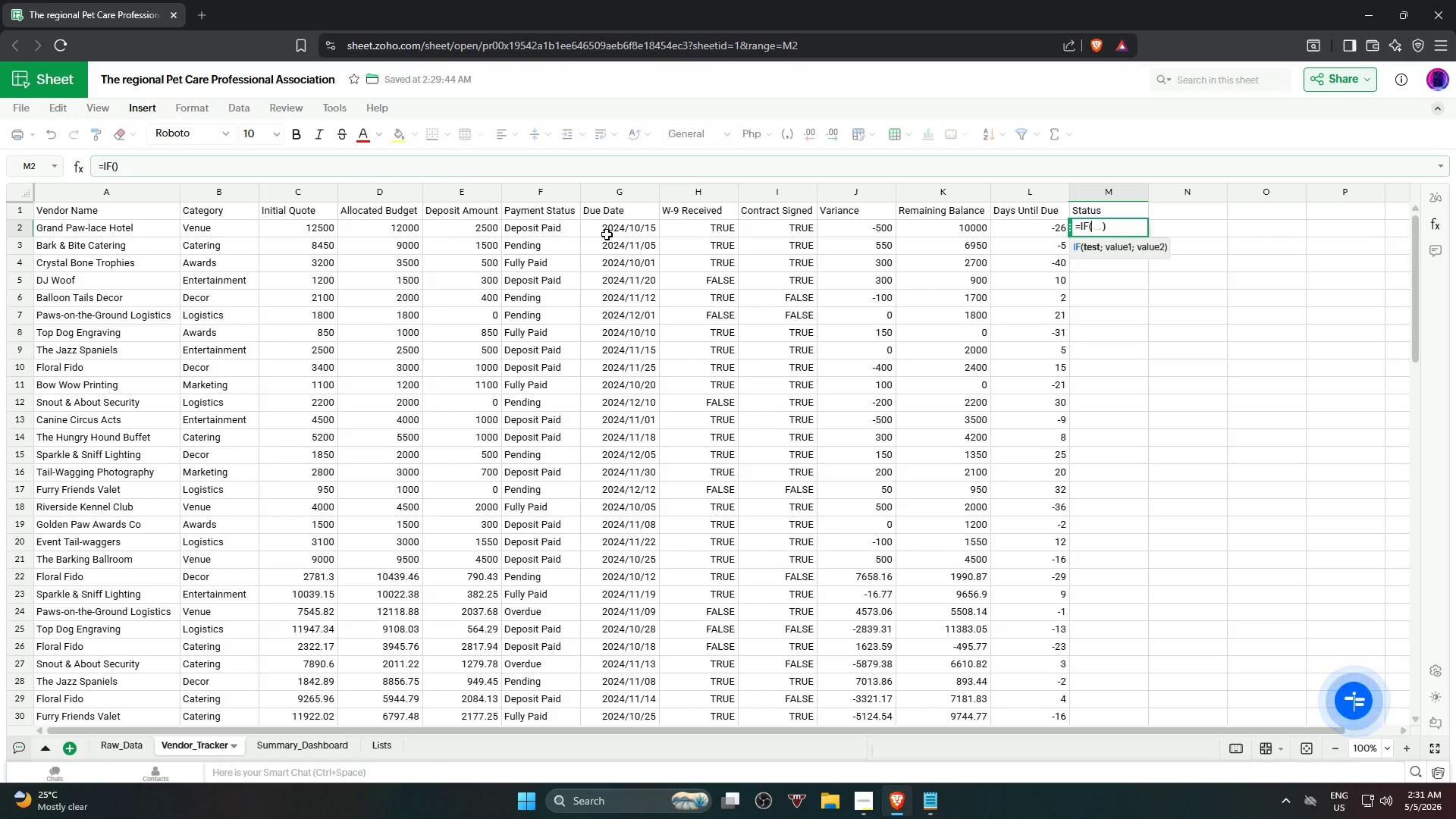 
left_click([607, 234])
 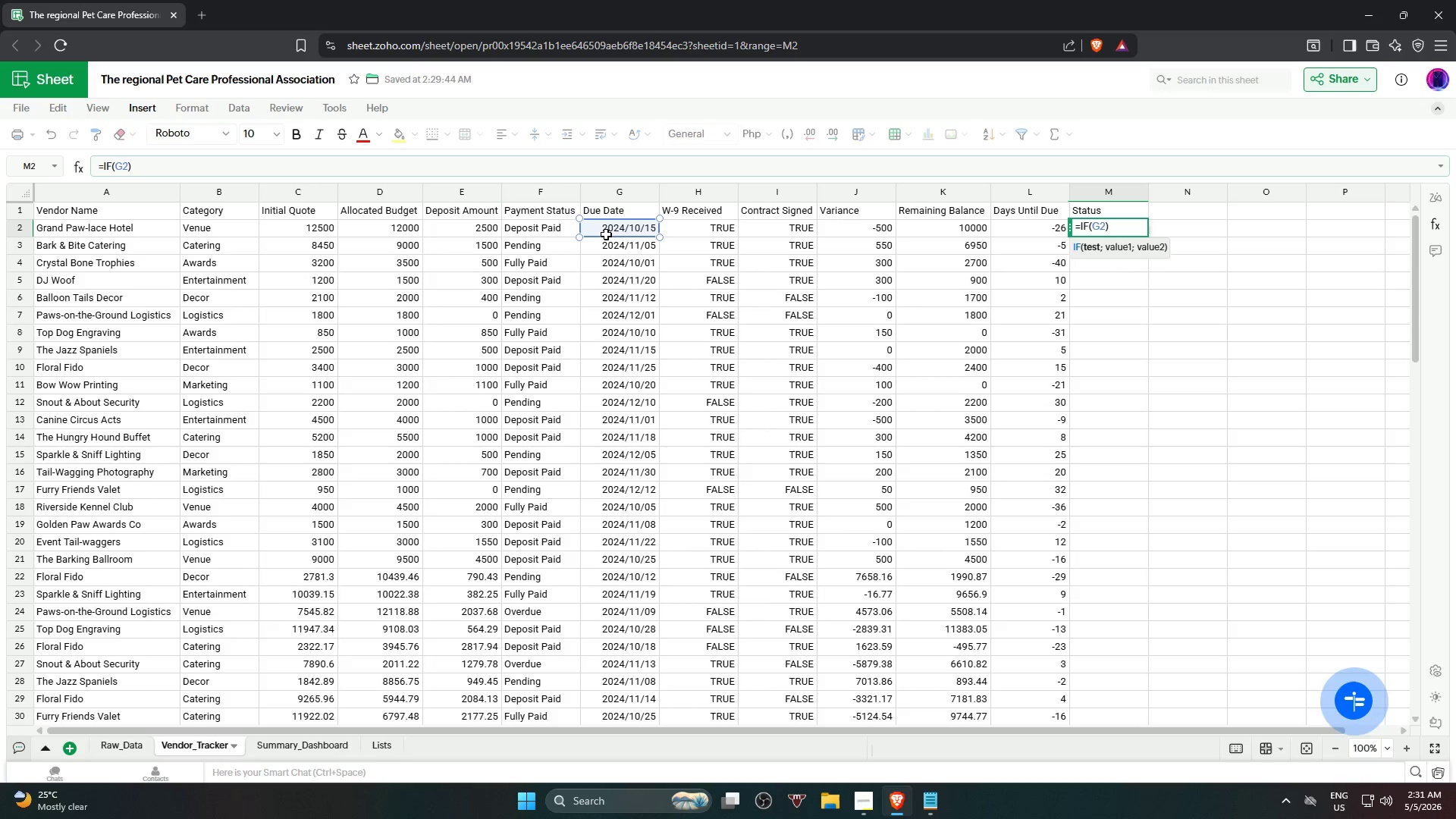 
key(Equal)
 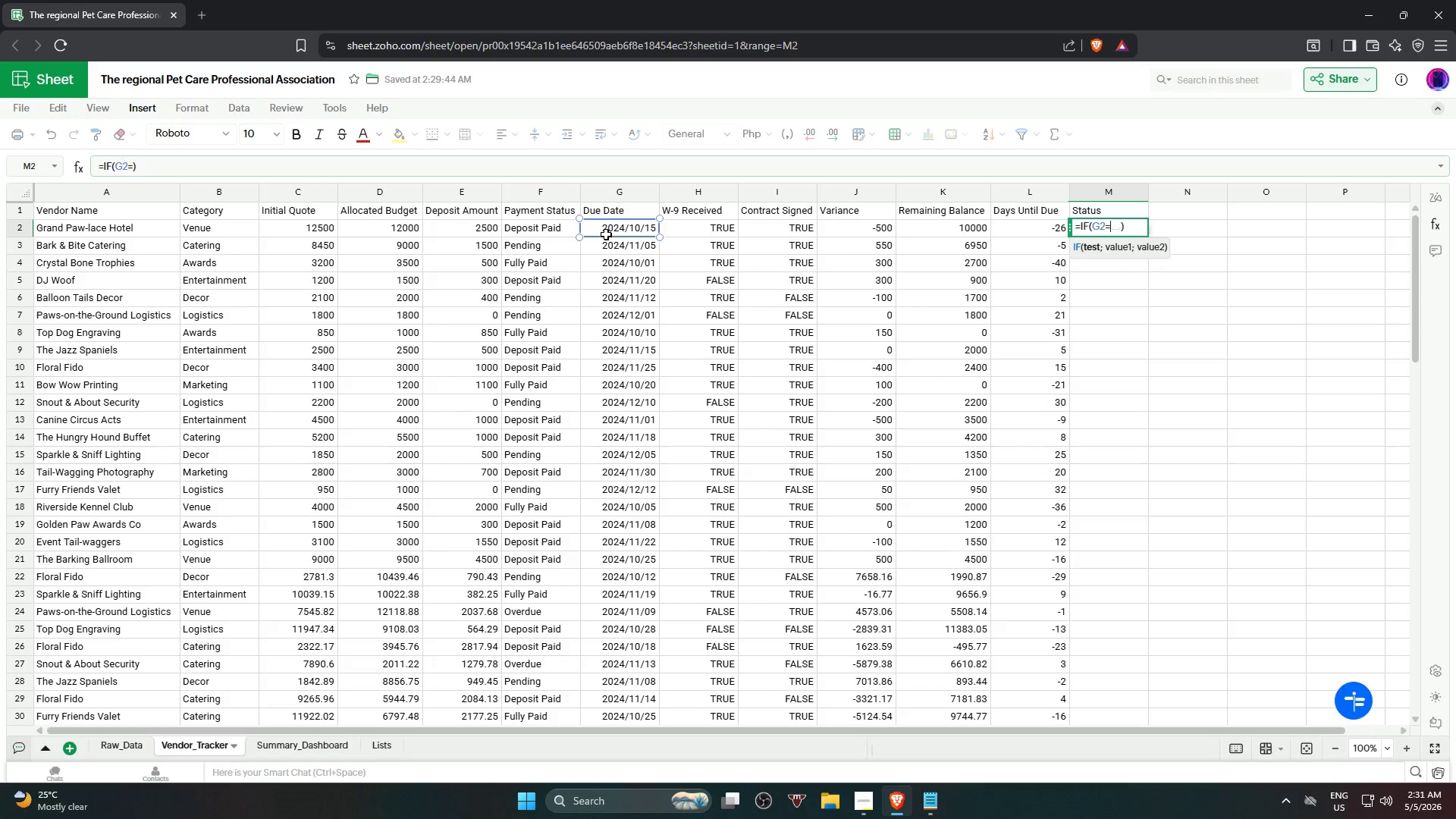 
key(Shift+Quote)
 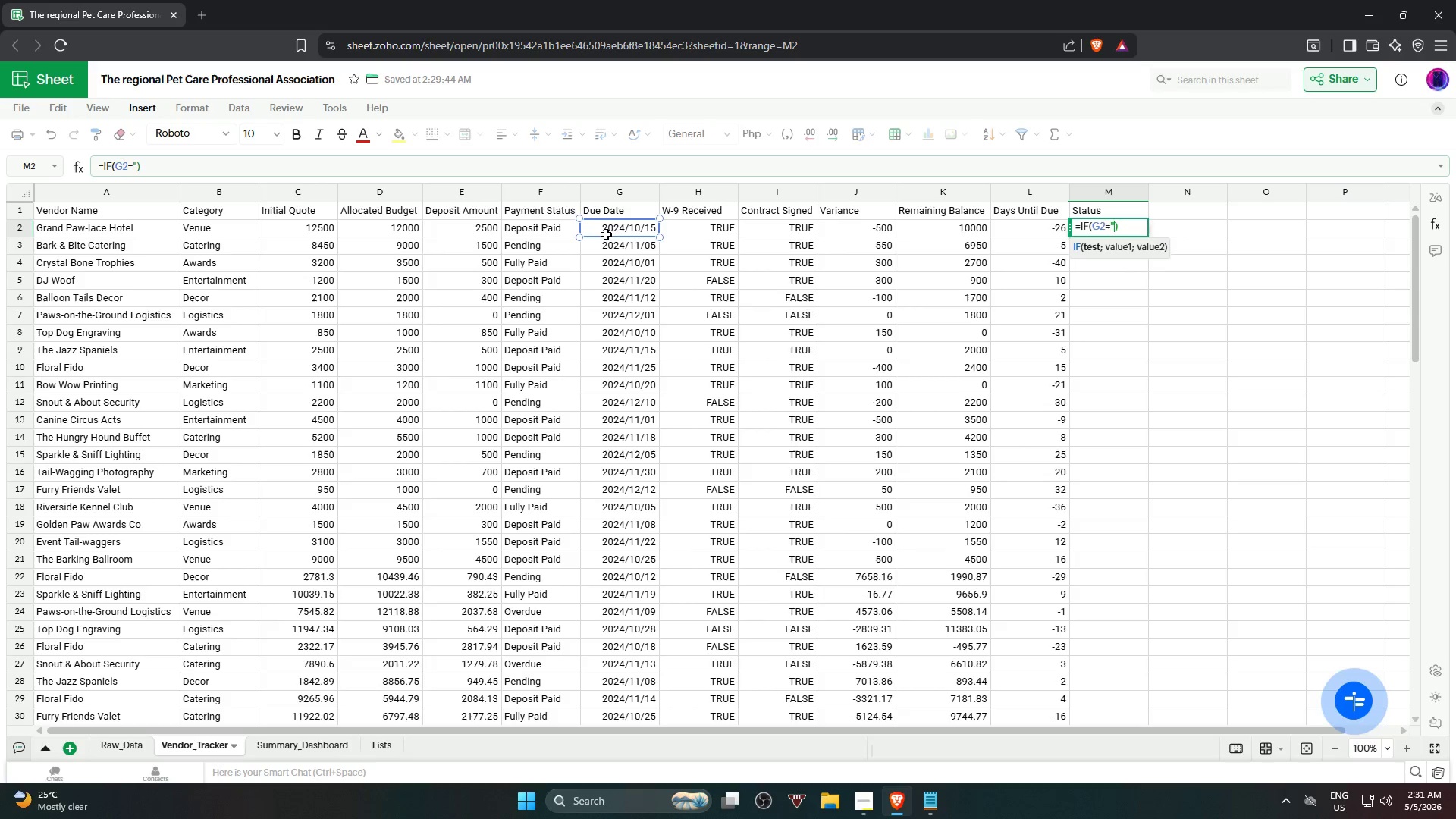 
key(Shift+Quote)
 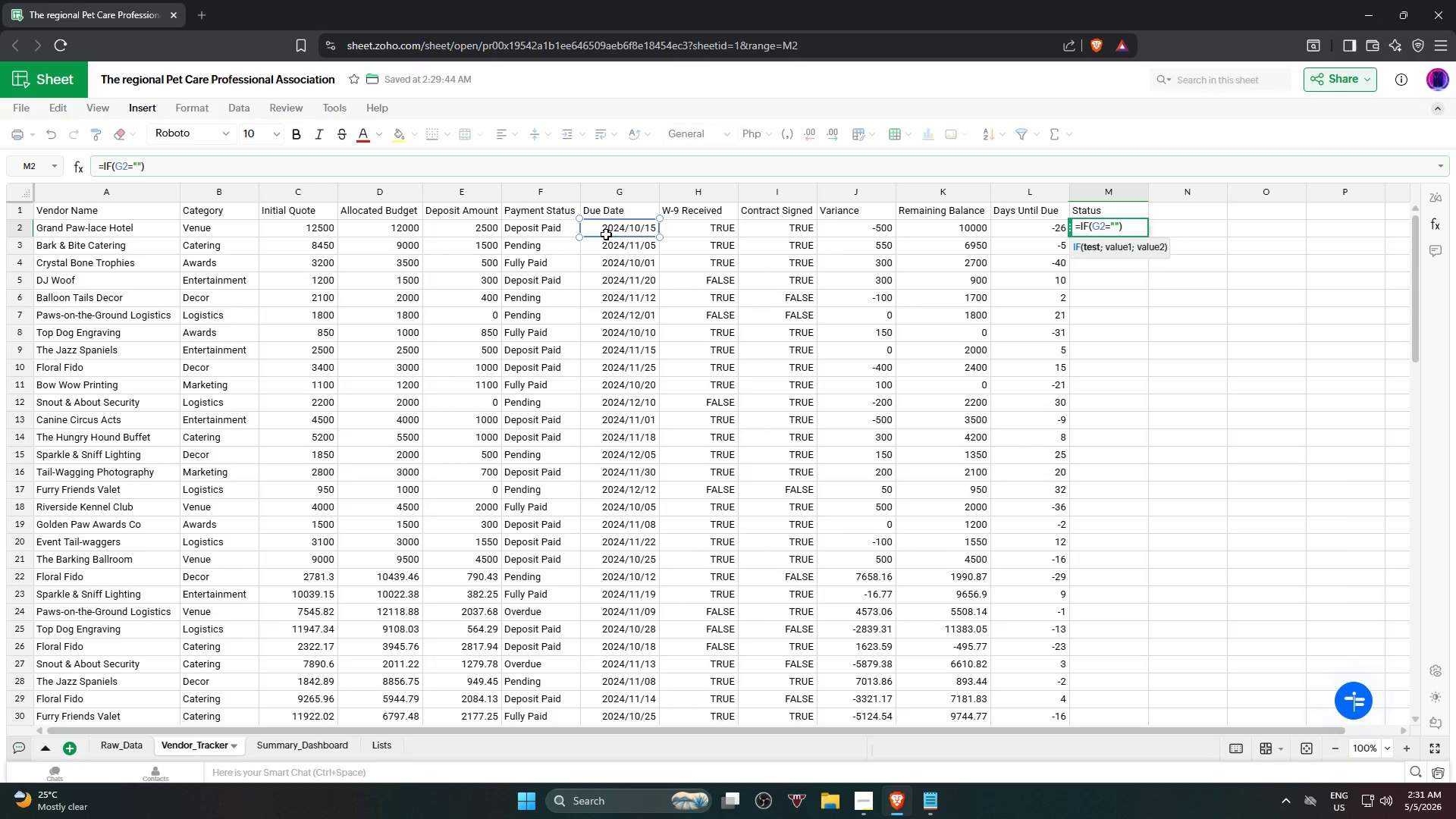 
key(Comma)
 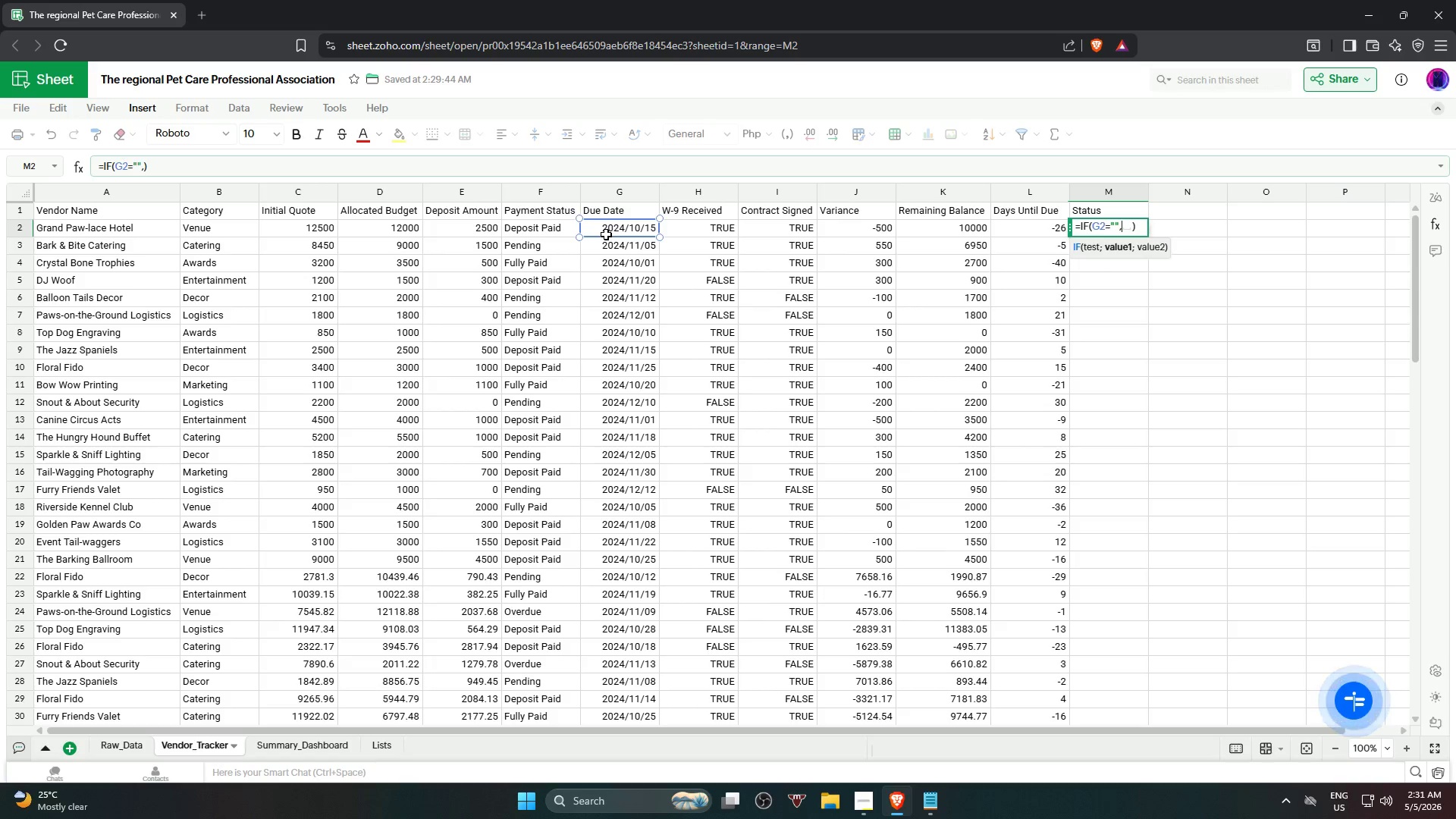 
key(Shift+Quote)
 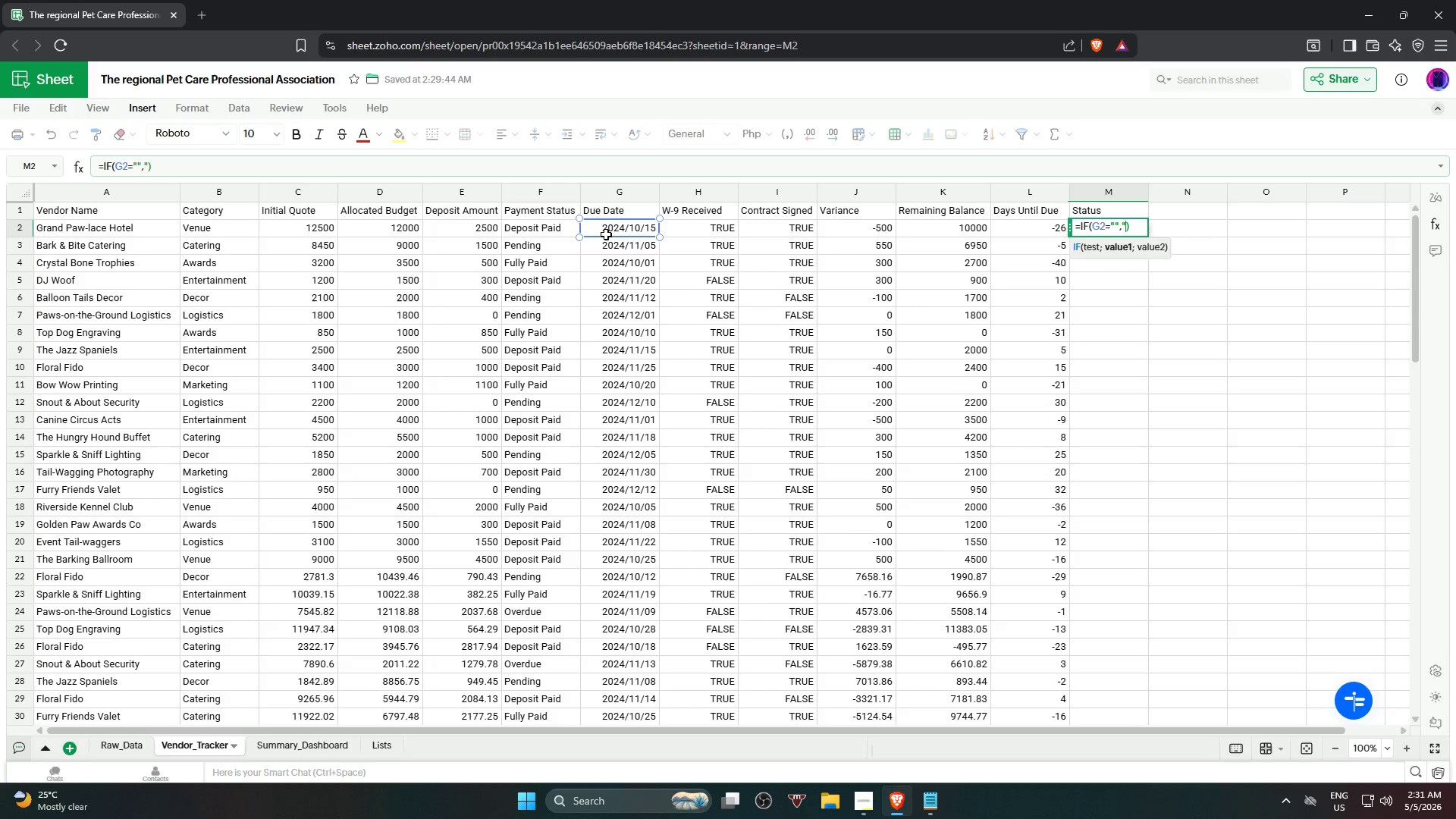 
key(Shift+Quote)
 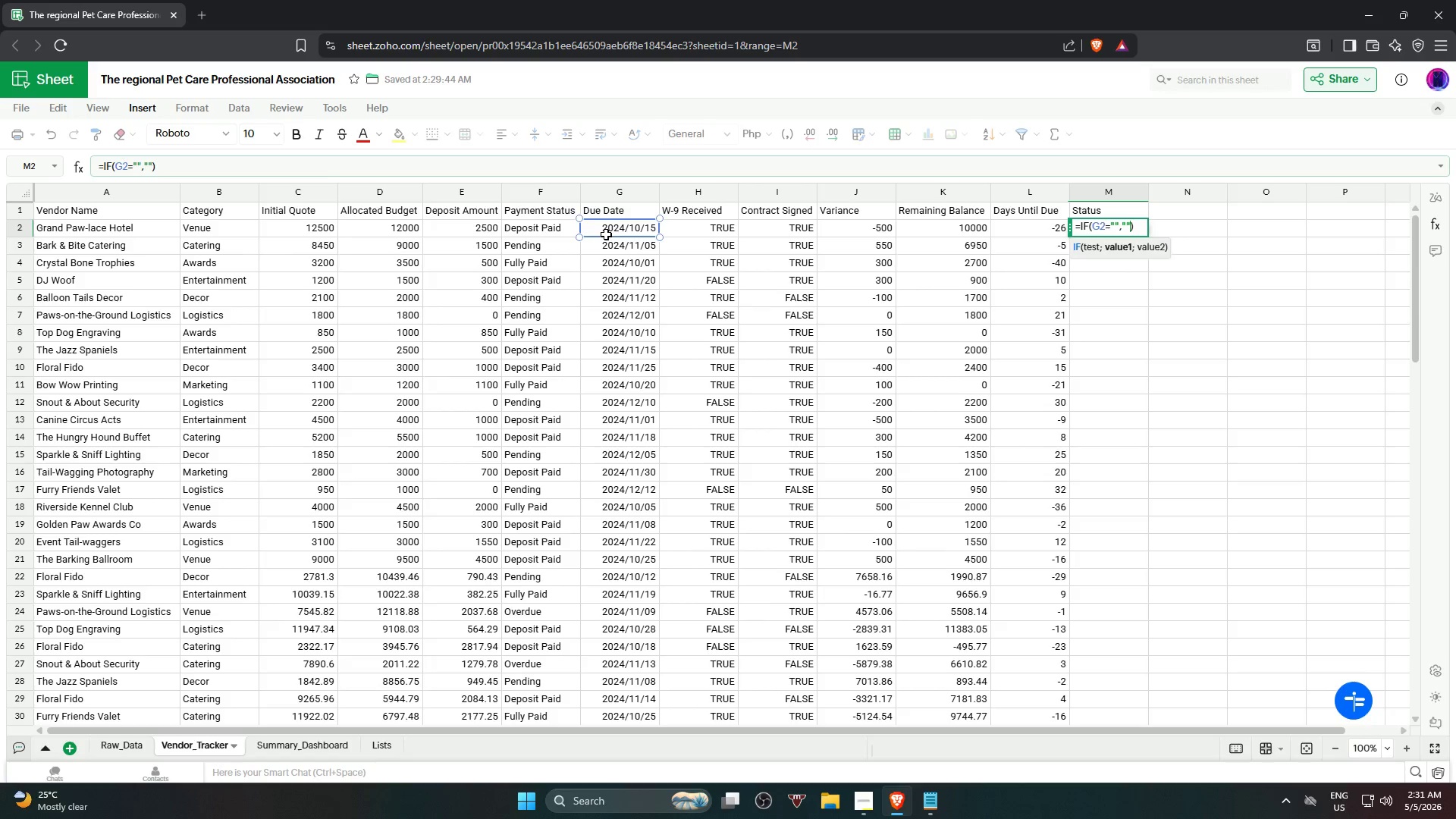 
key(Comma)
 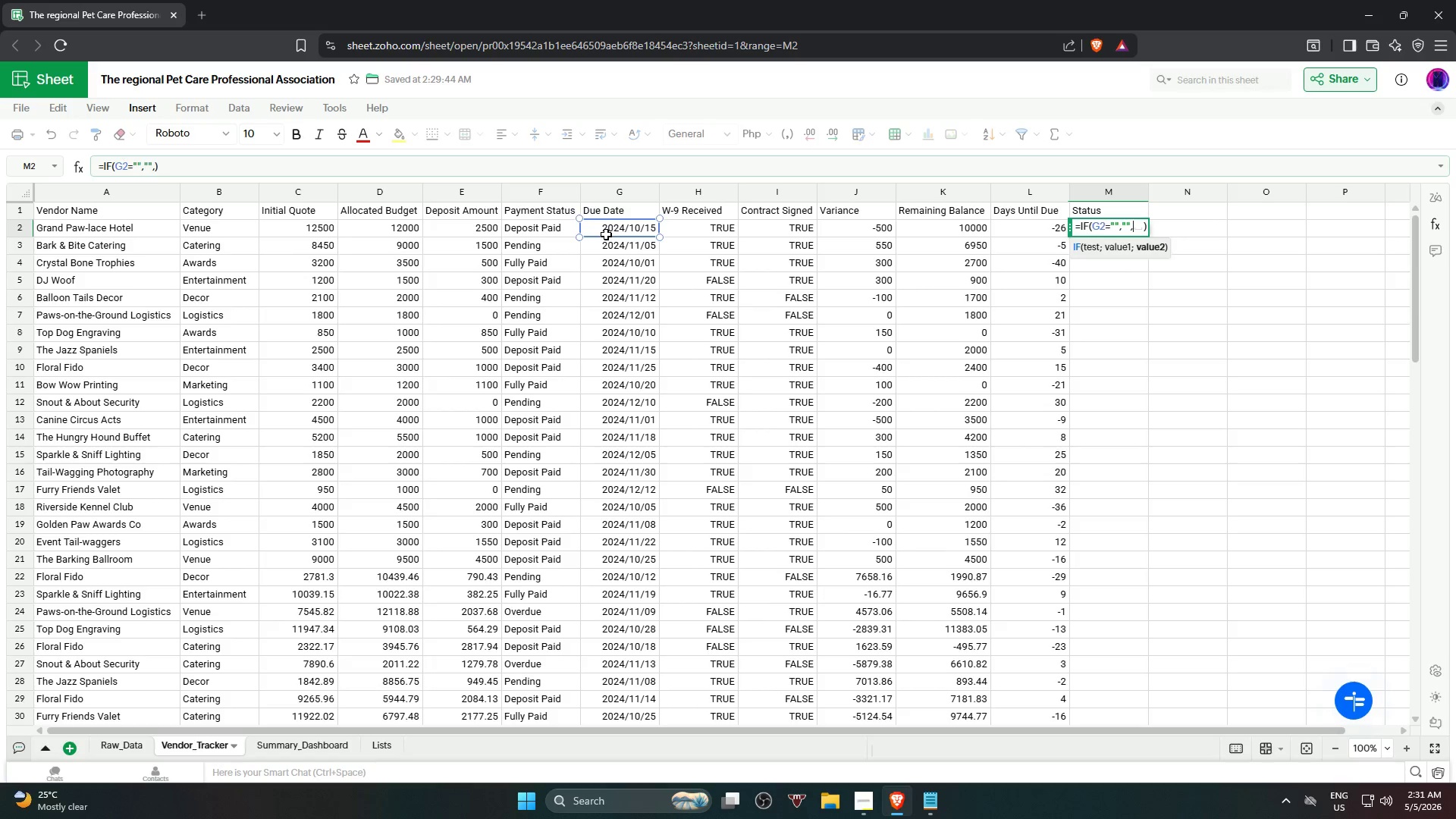 
key(Control+V)
 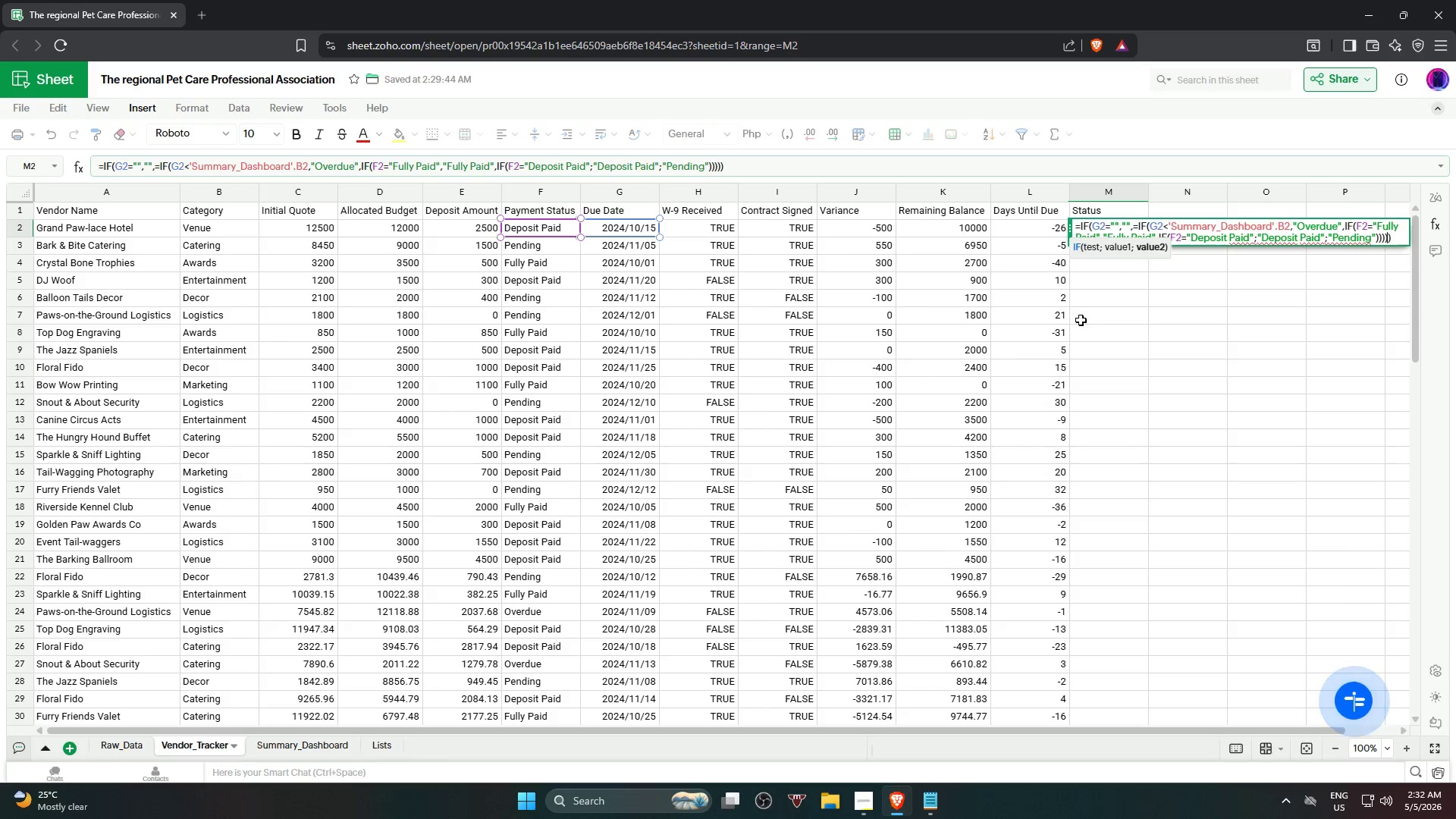 
wait(6.0)
 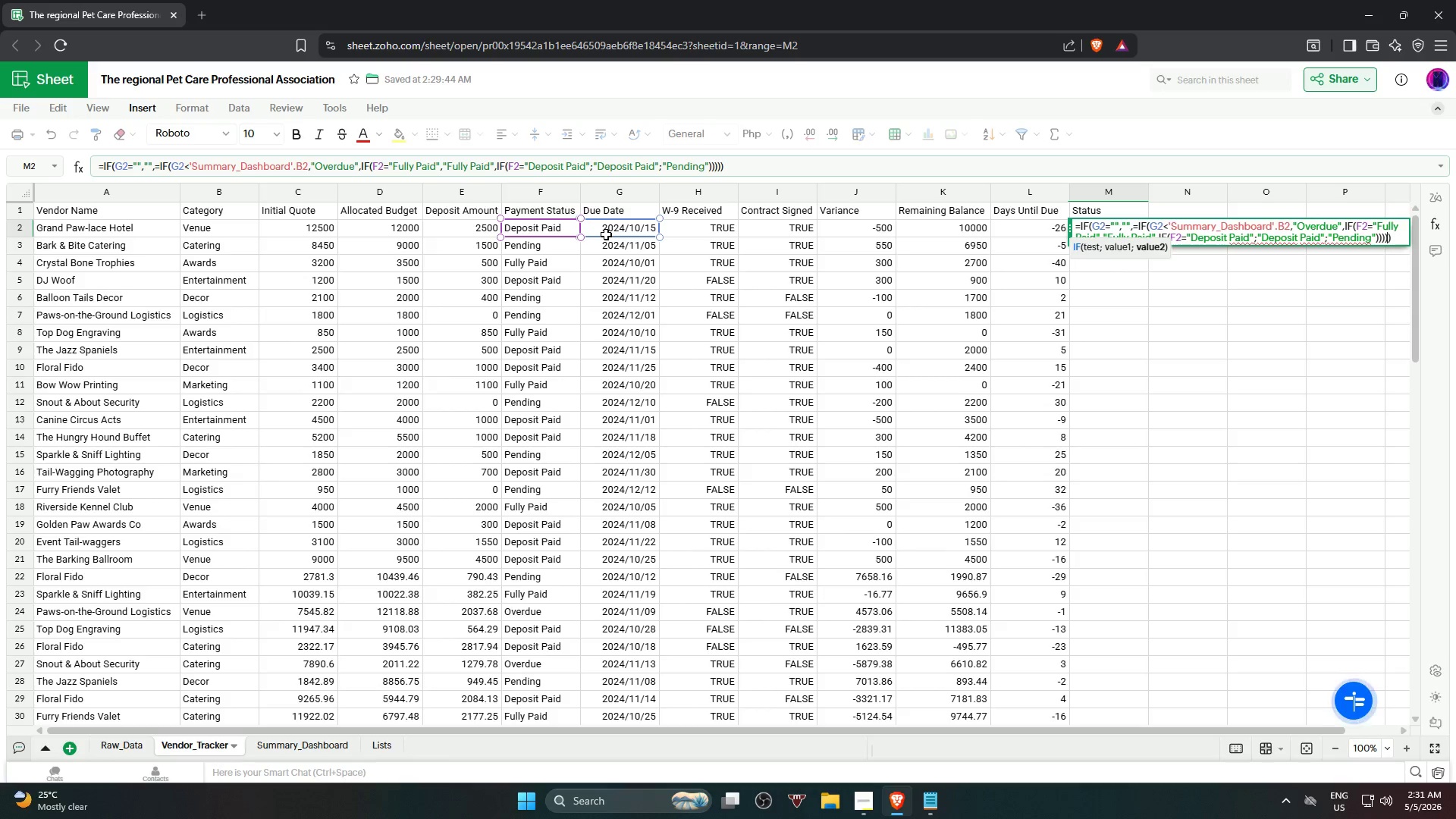 
left_click([158, 169])
 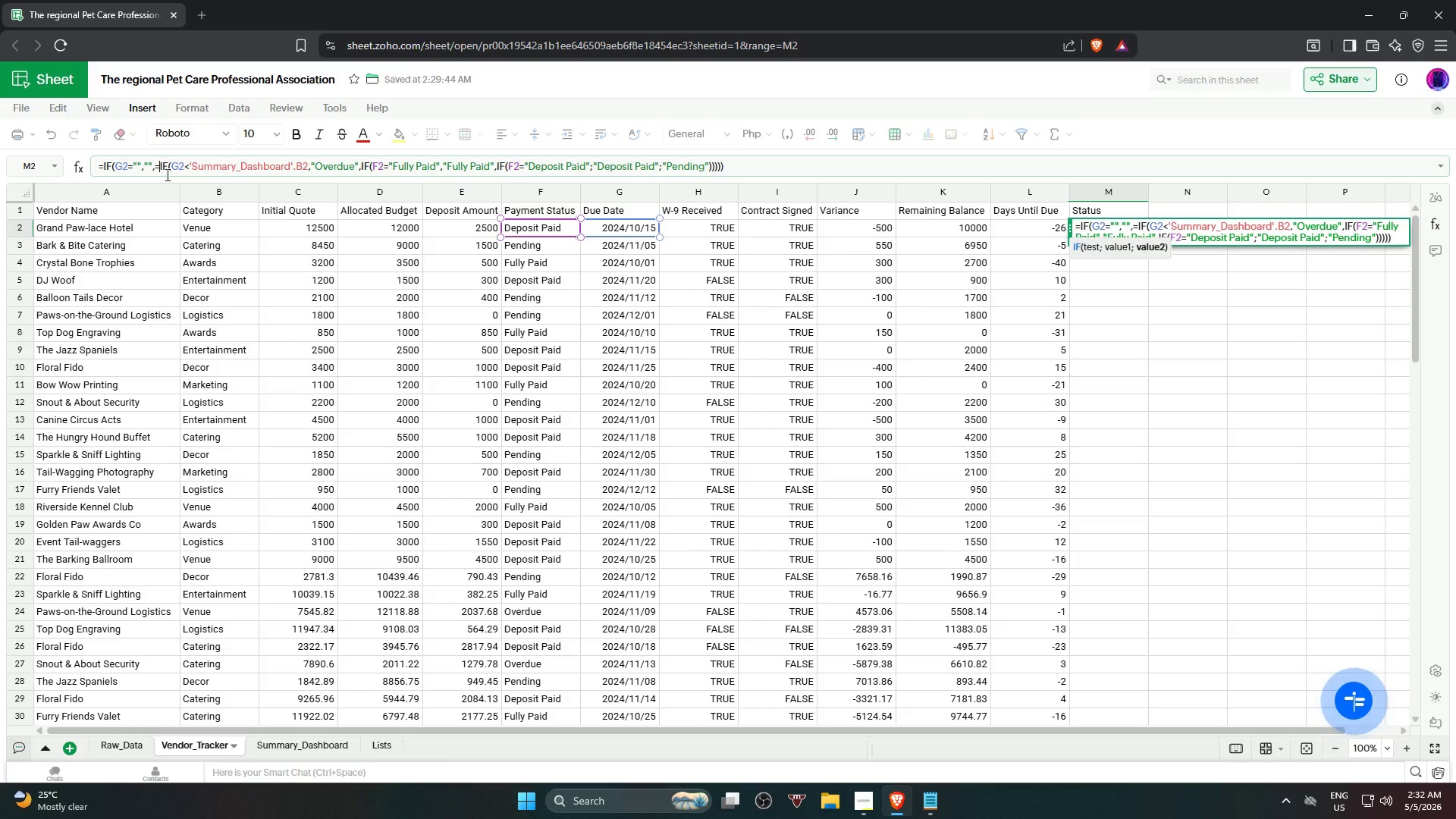 
key(Backspace)
 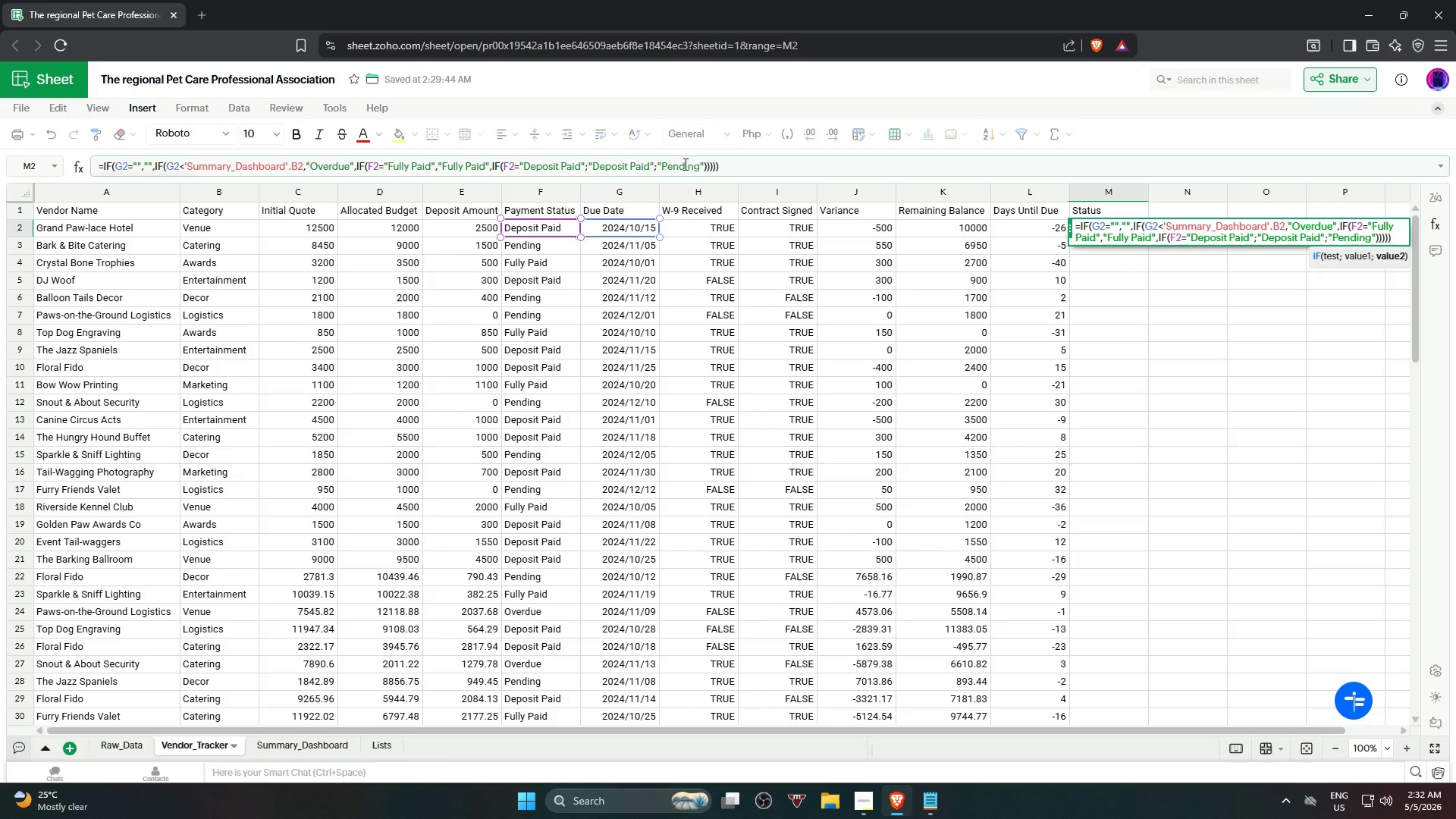 
left_click([731, 162])
 